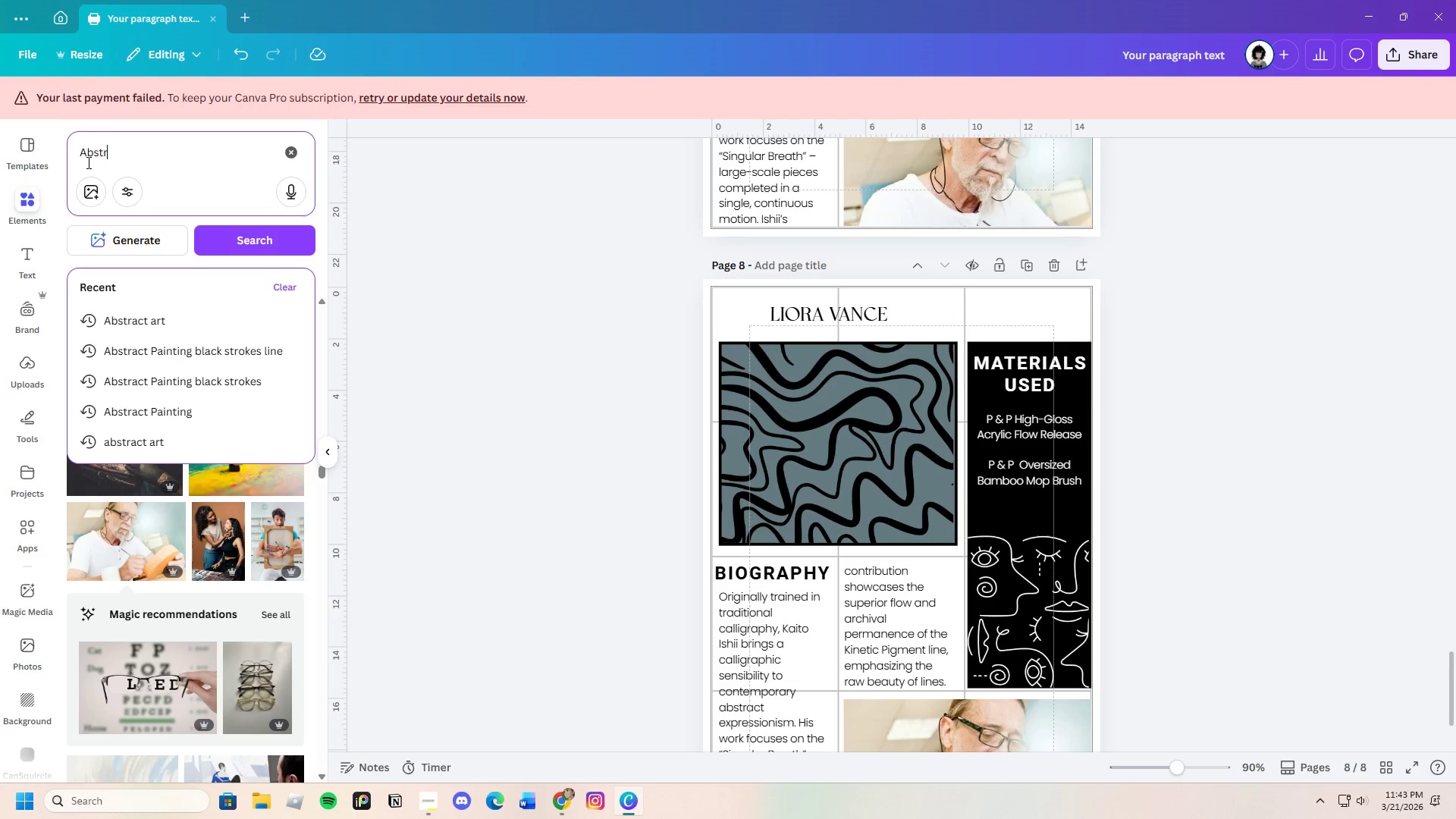 
key(Enter)
 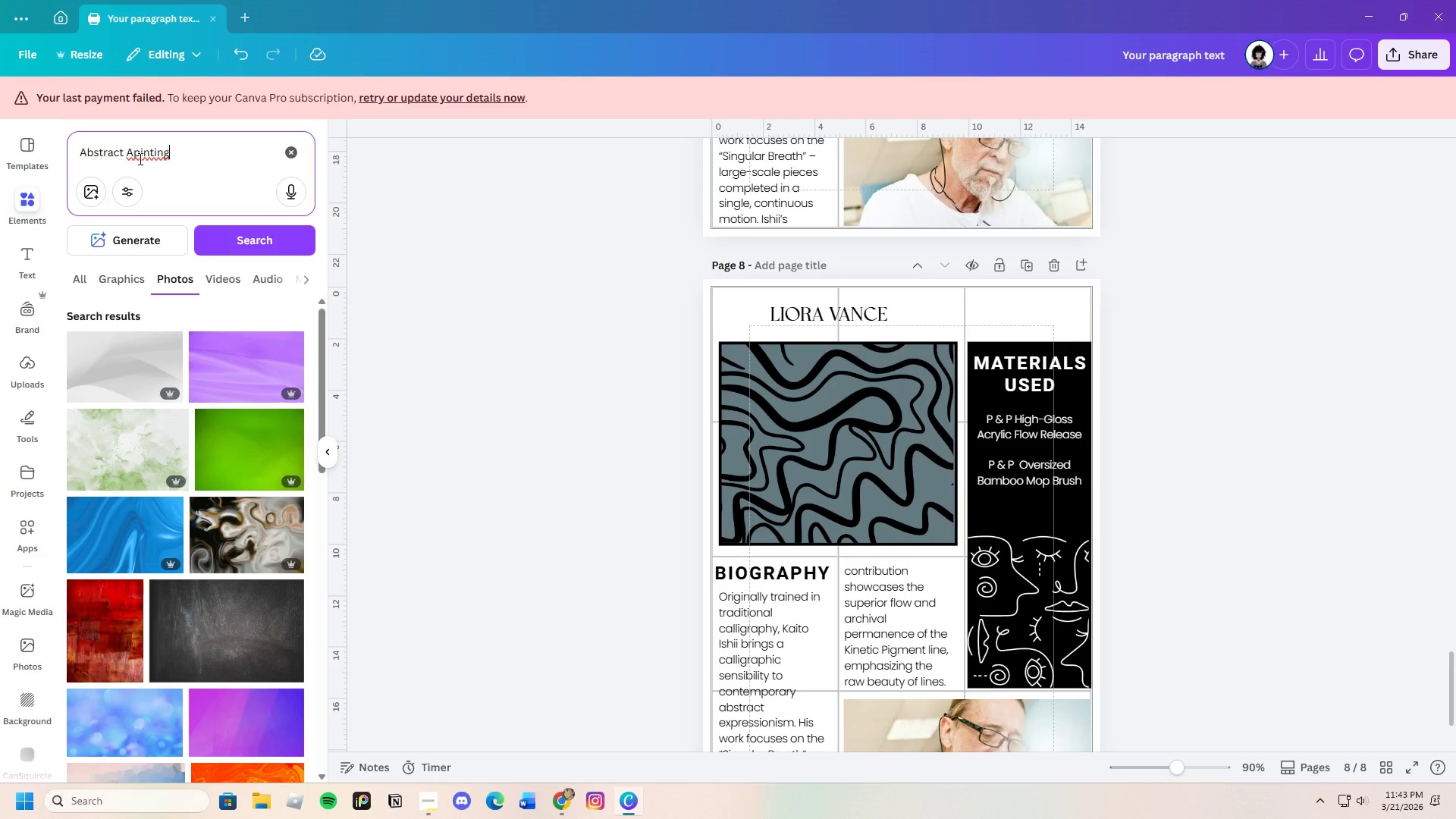 
left_click_drag(start_coordinate=[172, 152], to_coordinate=[130, 149])
 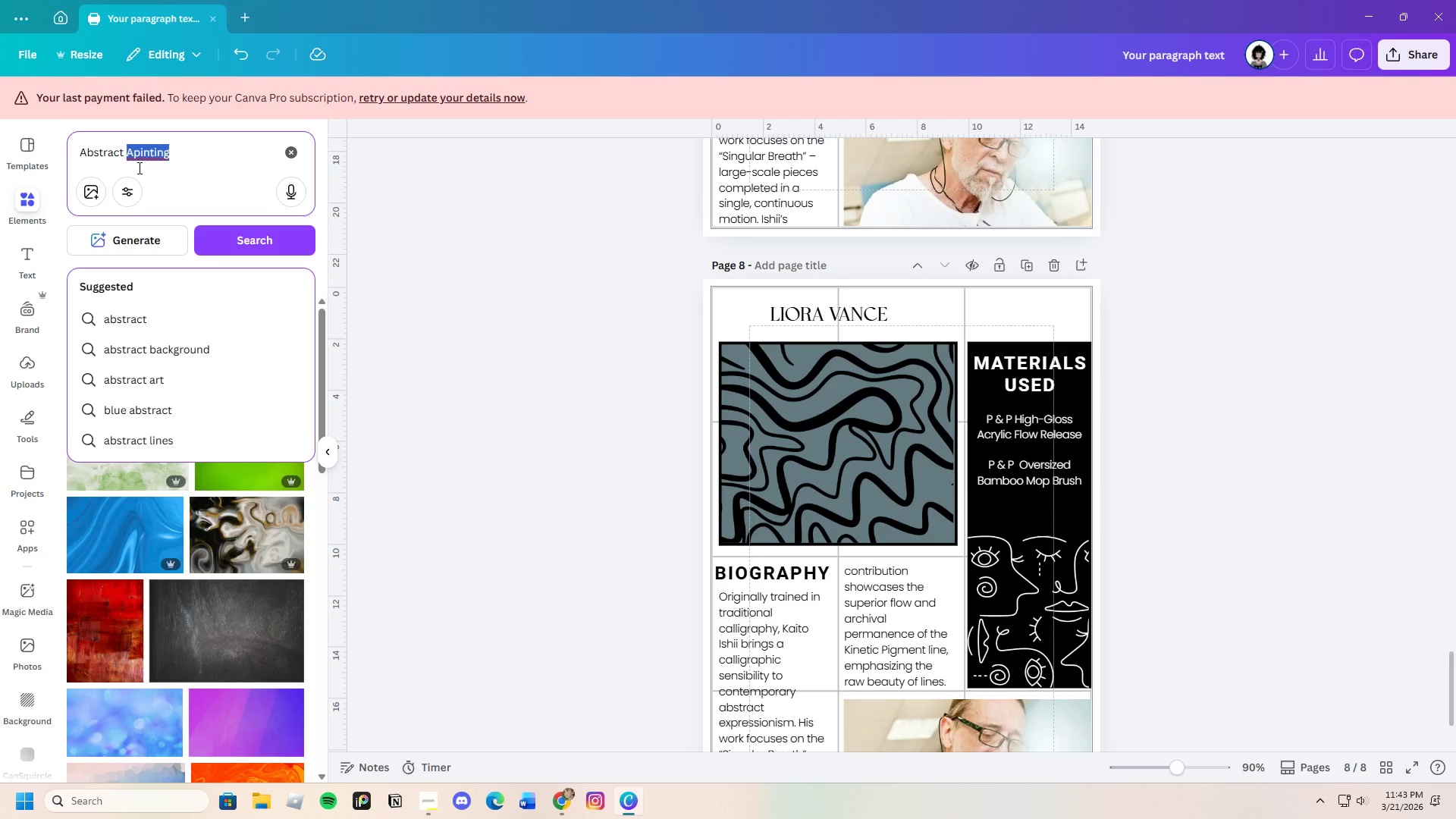 
key(Backspace)
type(painting)
 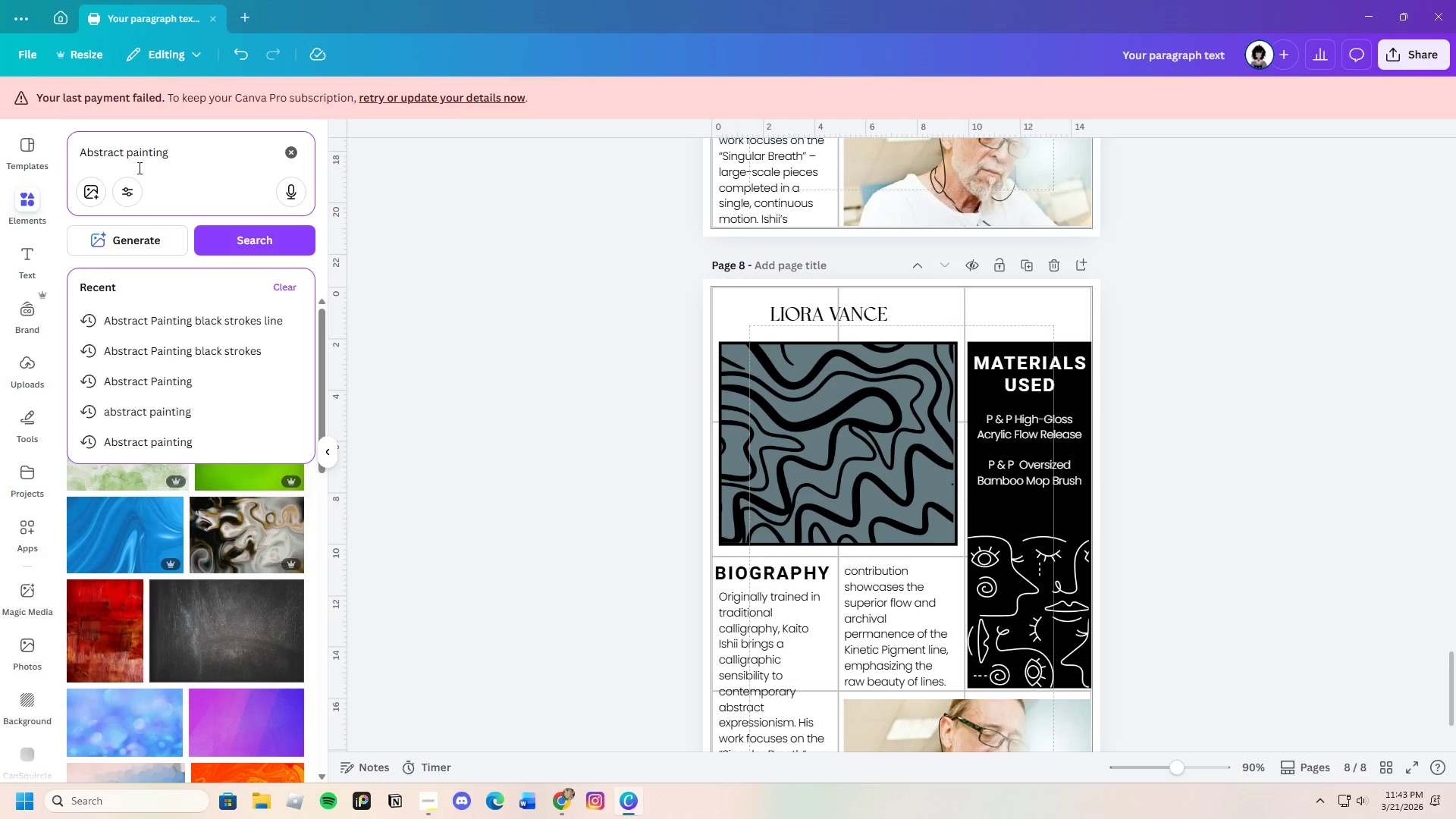 
key(Enter)
 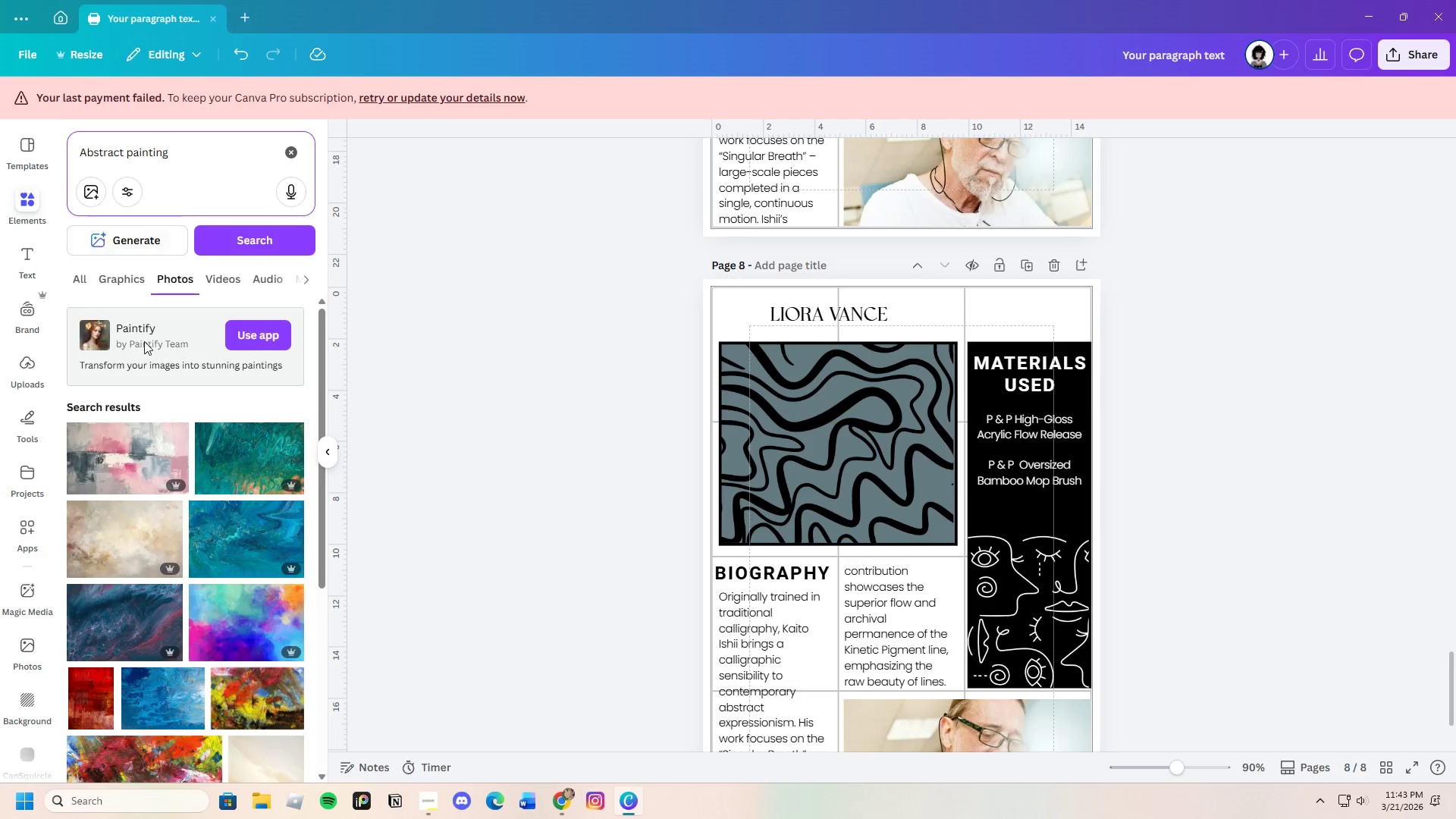 
scroll: coordinate [253, 719], scroll_direction: down, amount: 21.0
 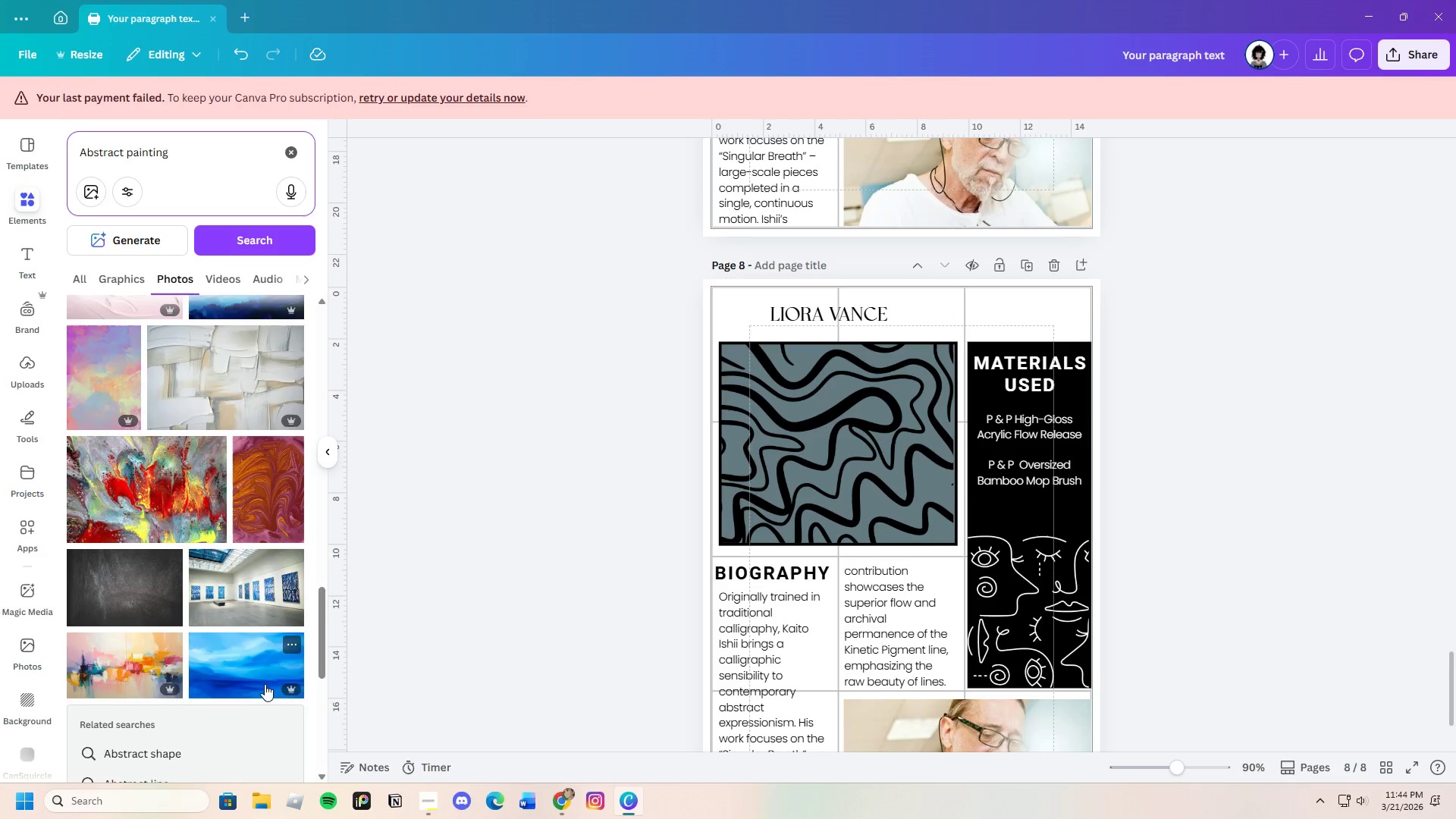 
scroll: coordinate [224, 648], scroll_direction: down, amount: 21.0
 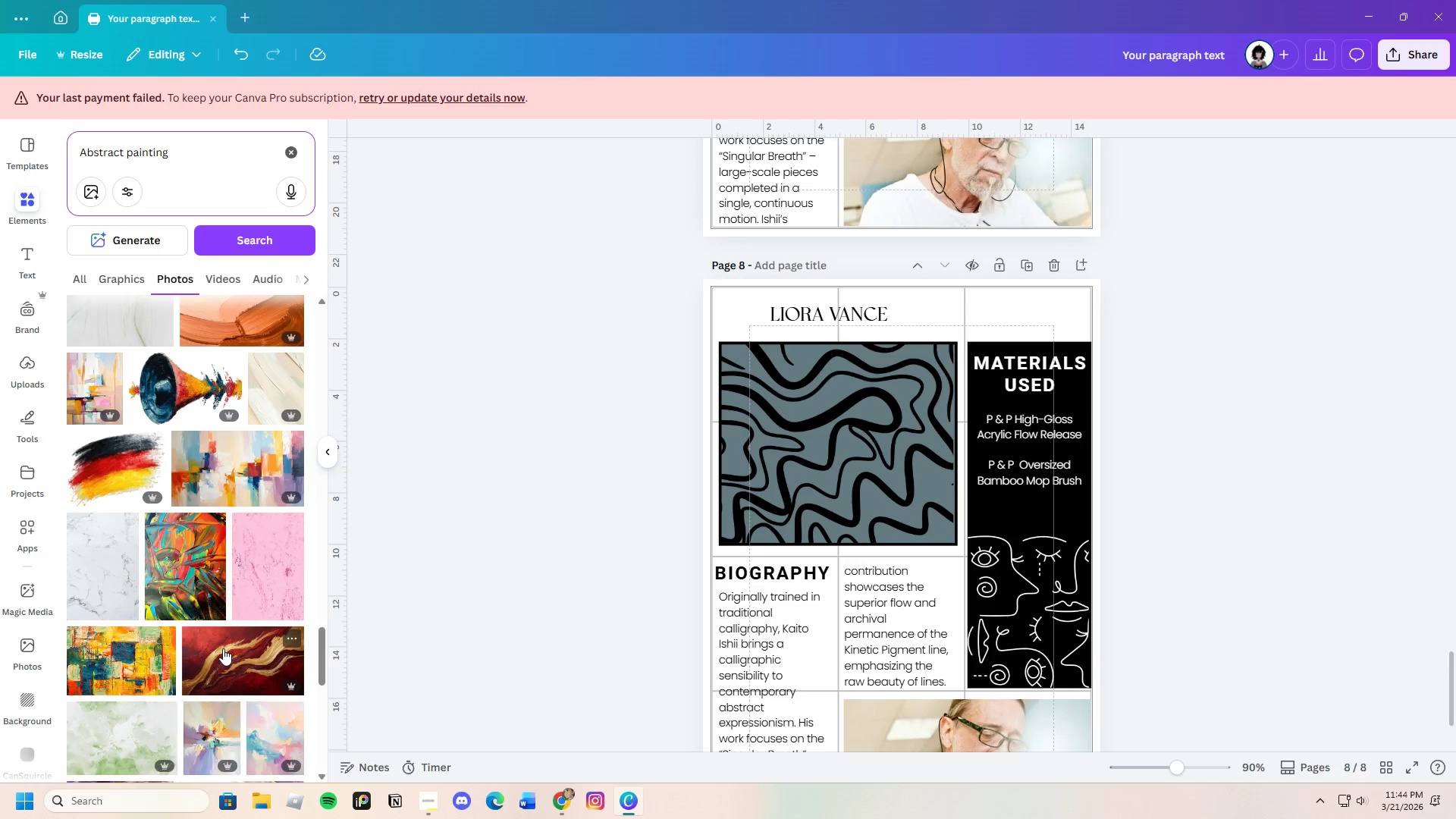 
scroll: coordinate [228, 638], scroll_direction: down, amount: 21.0
 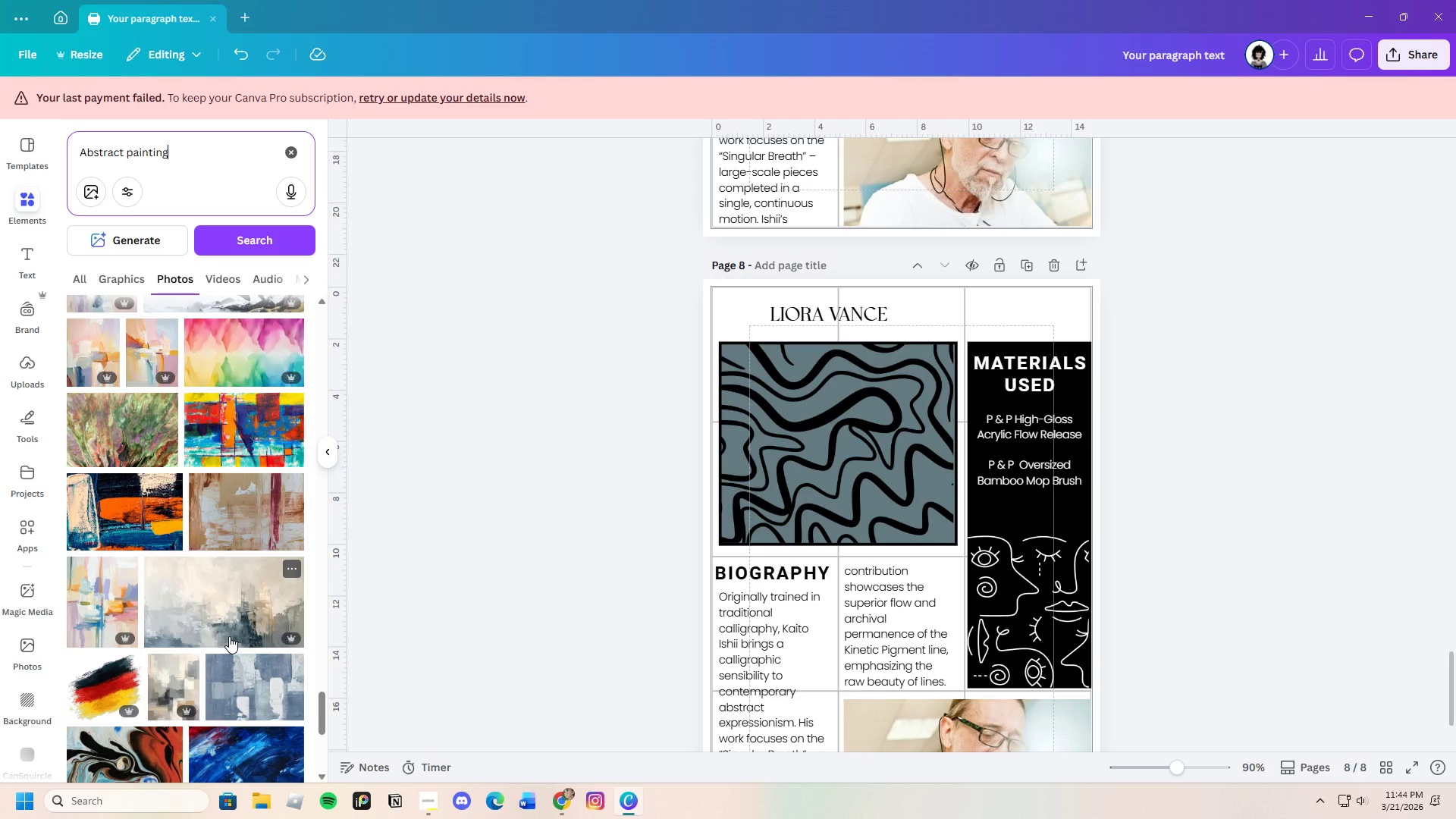 
scroll: coordinate [211, 645], scroll_direction: down, amount: 19.0
 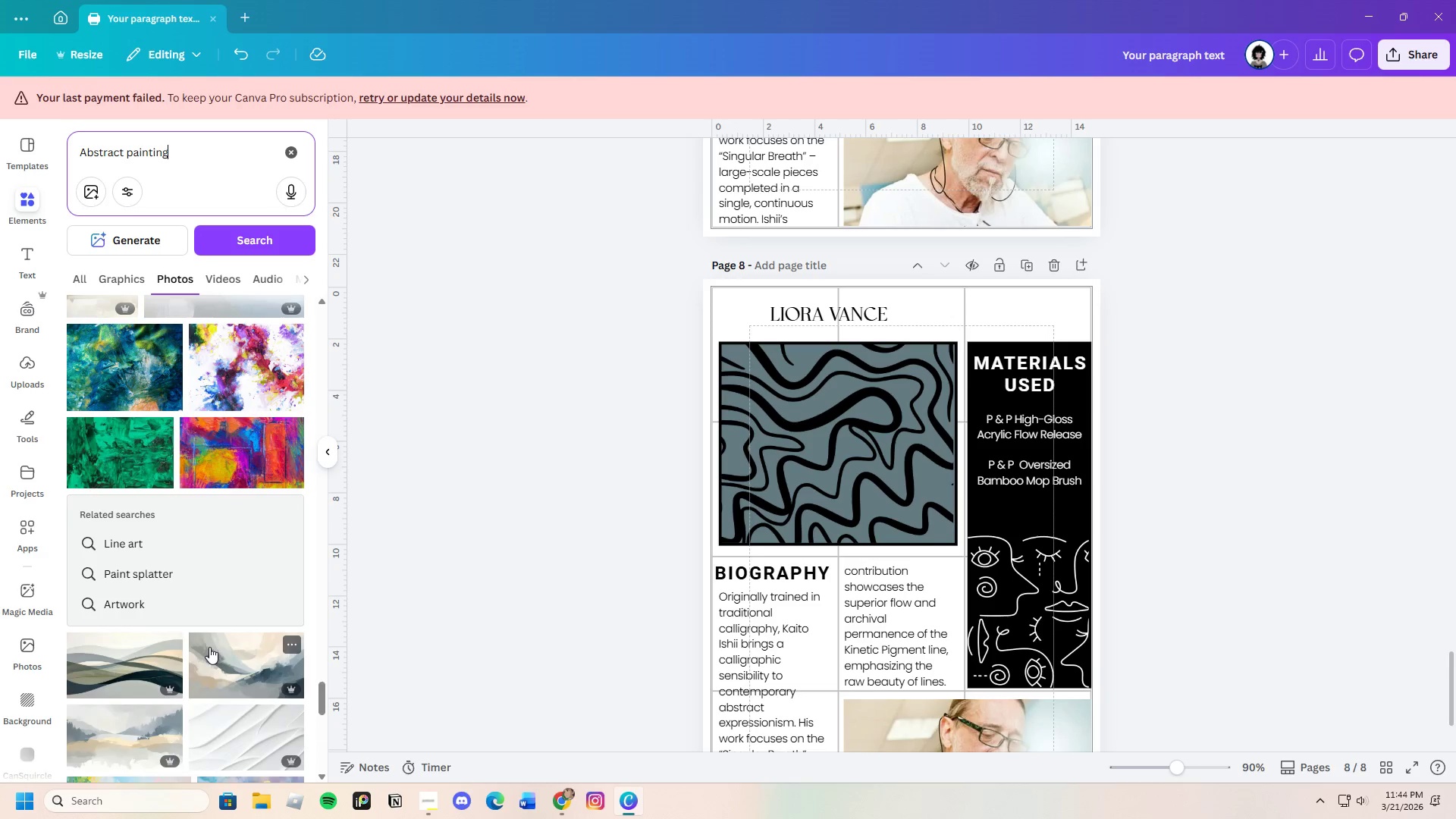 
scroll: coordinate [209, 647], scroll_direction: down, amount: 5.0
 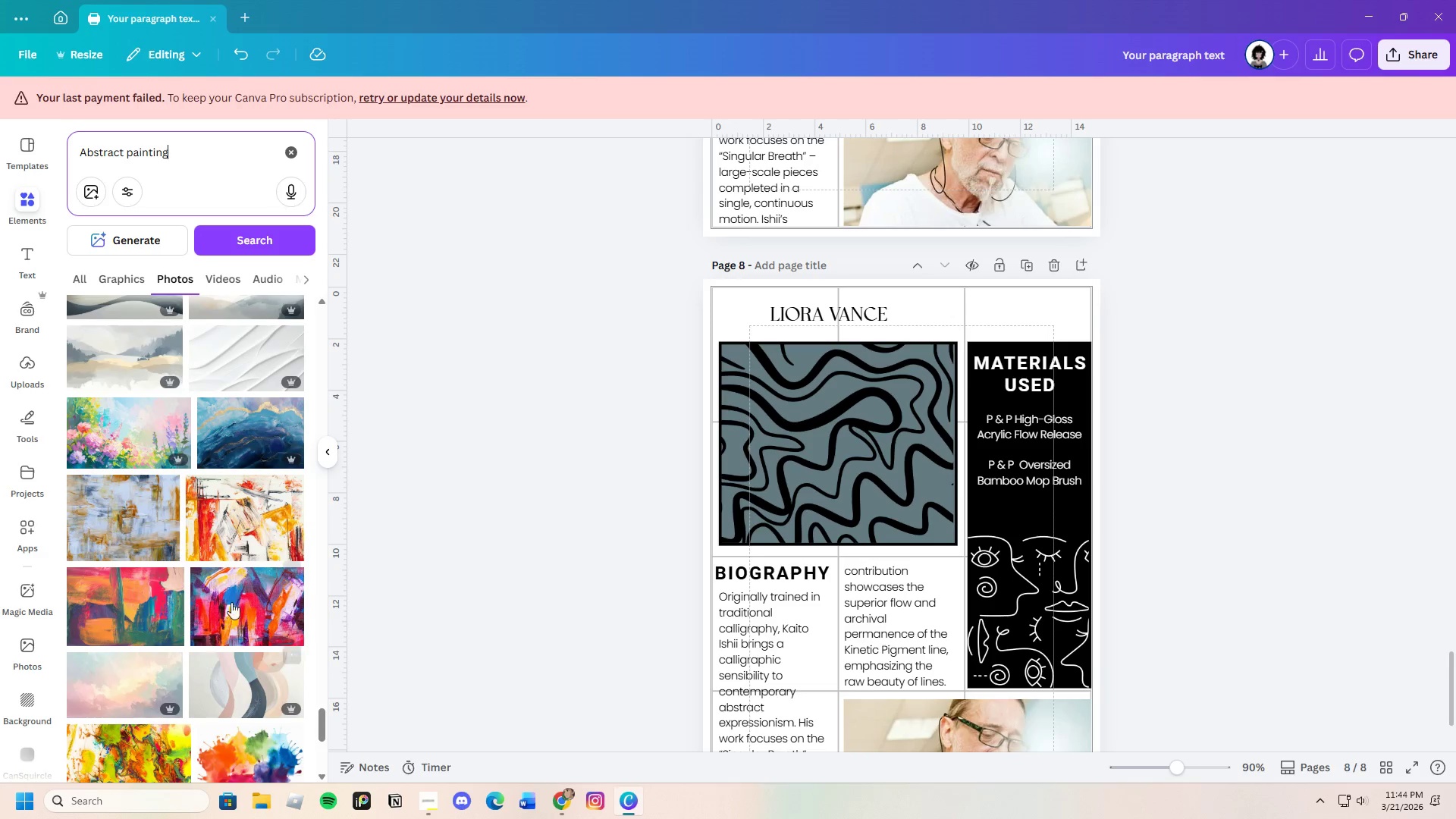 
left_click([228, 429])
 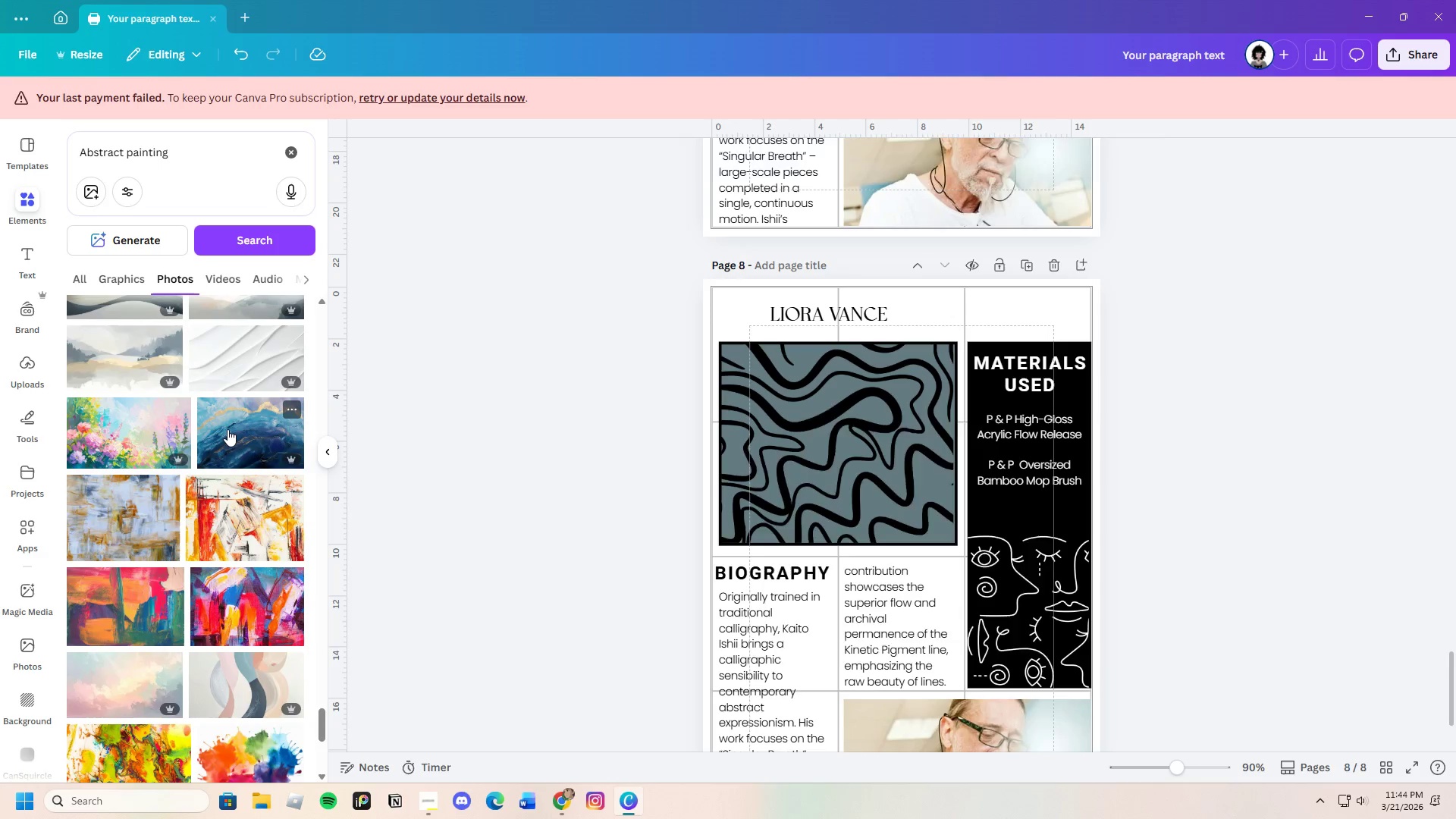 
mouse_move([232, 435])
 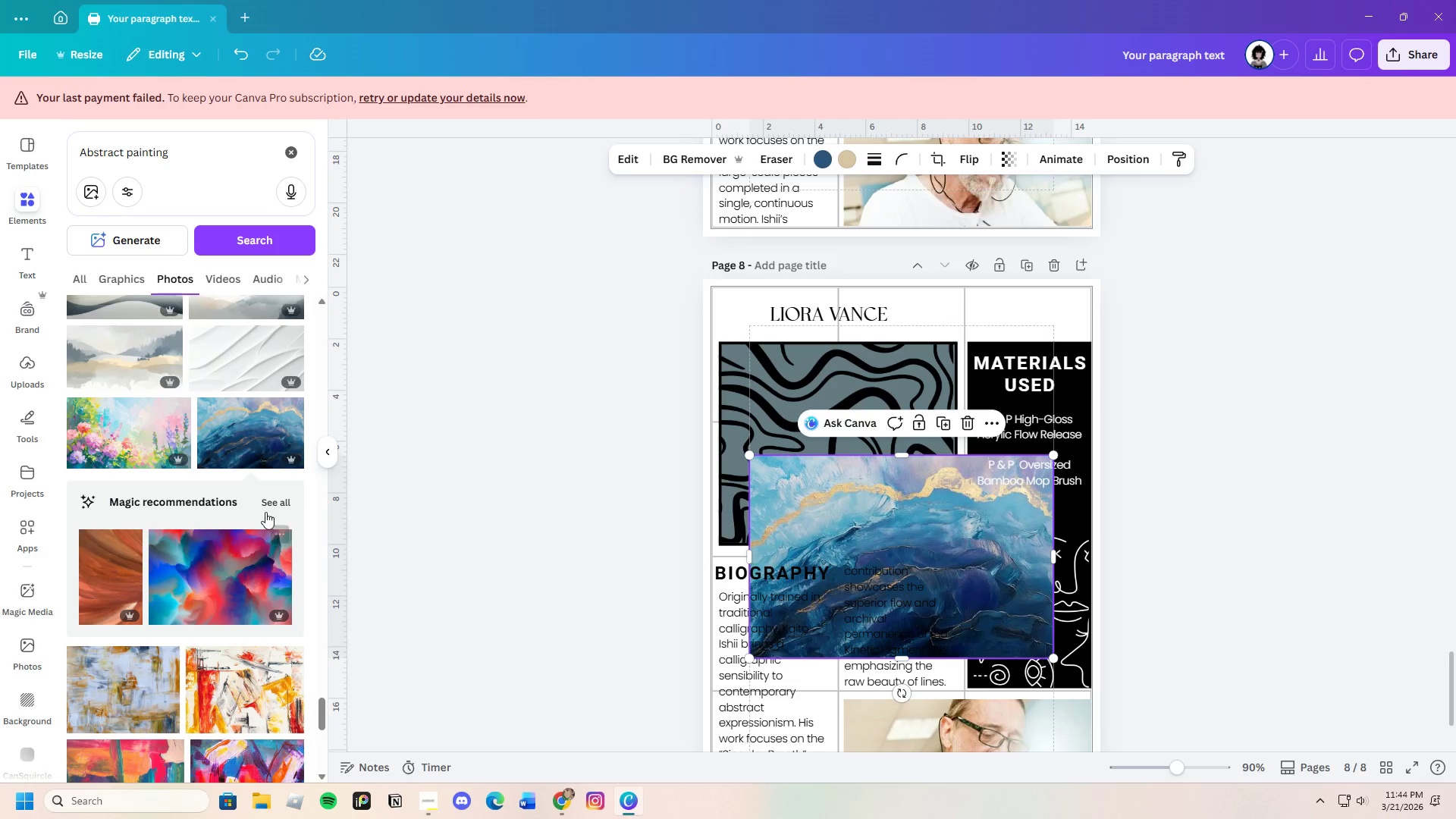 
left_click([275, 501])
 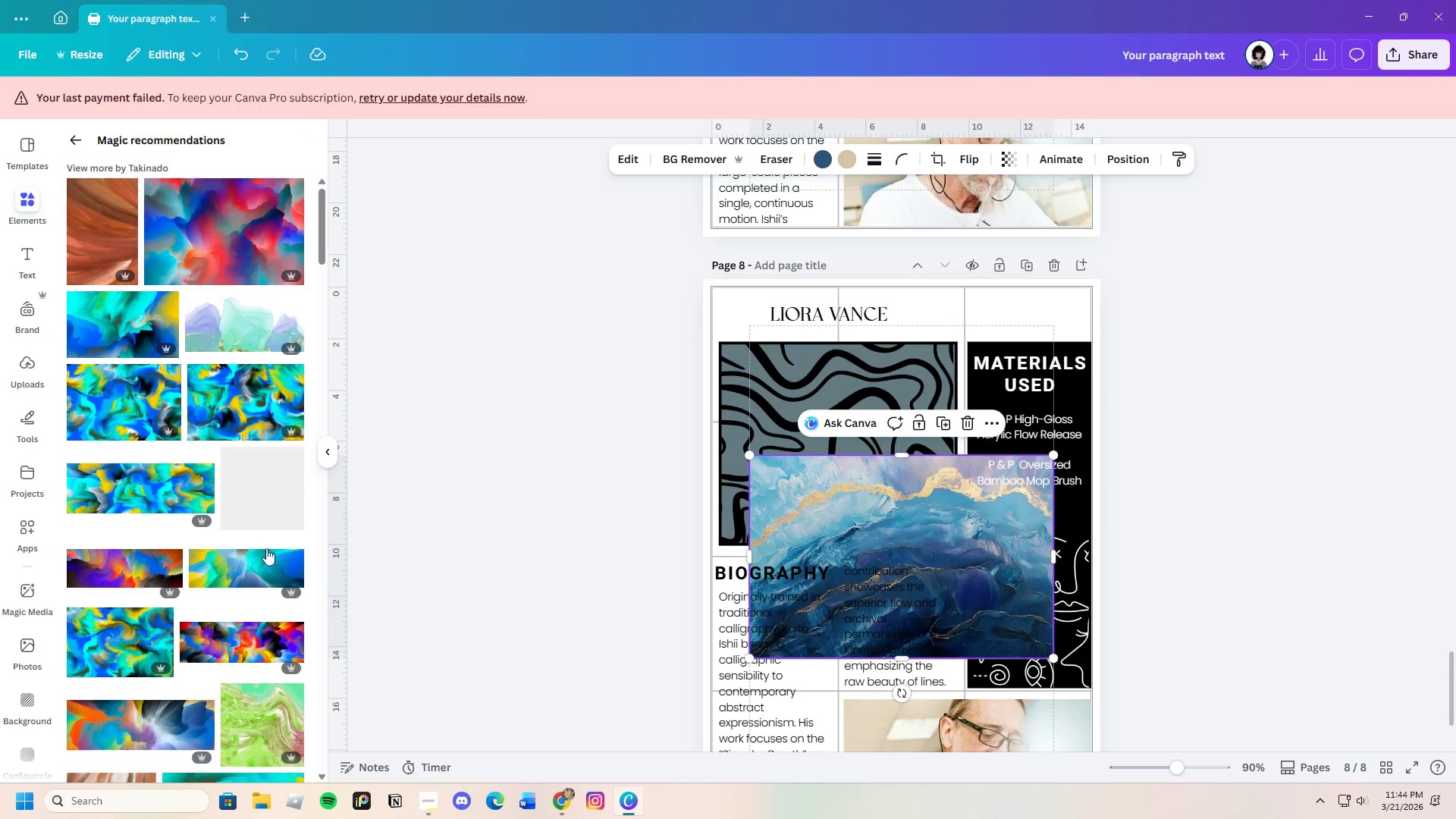 
scroll: coordinate [271, 634], scroll_direction: down, amount: 21.0
 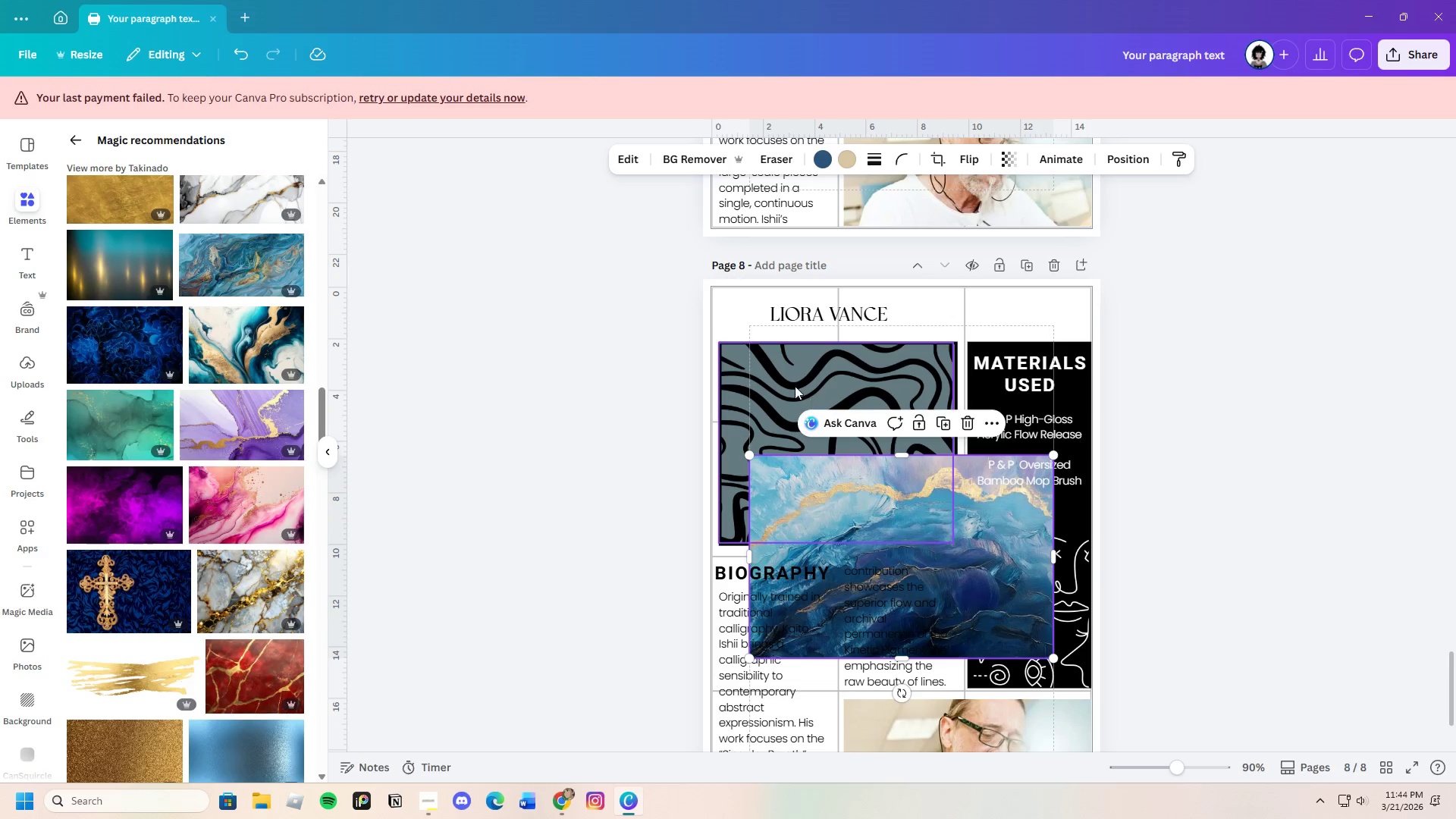 
left_click([960, 531])
 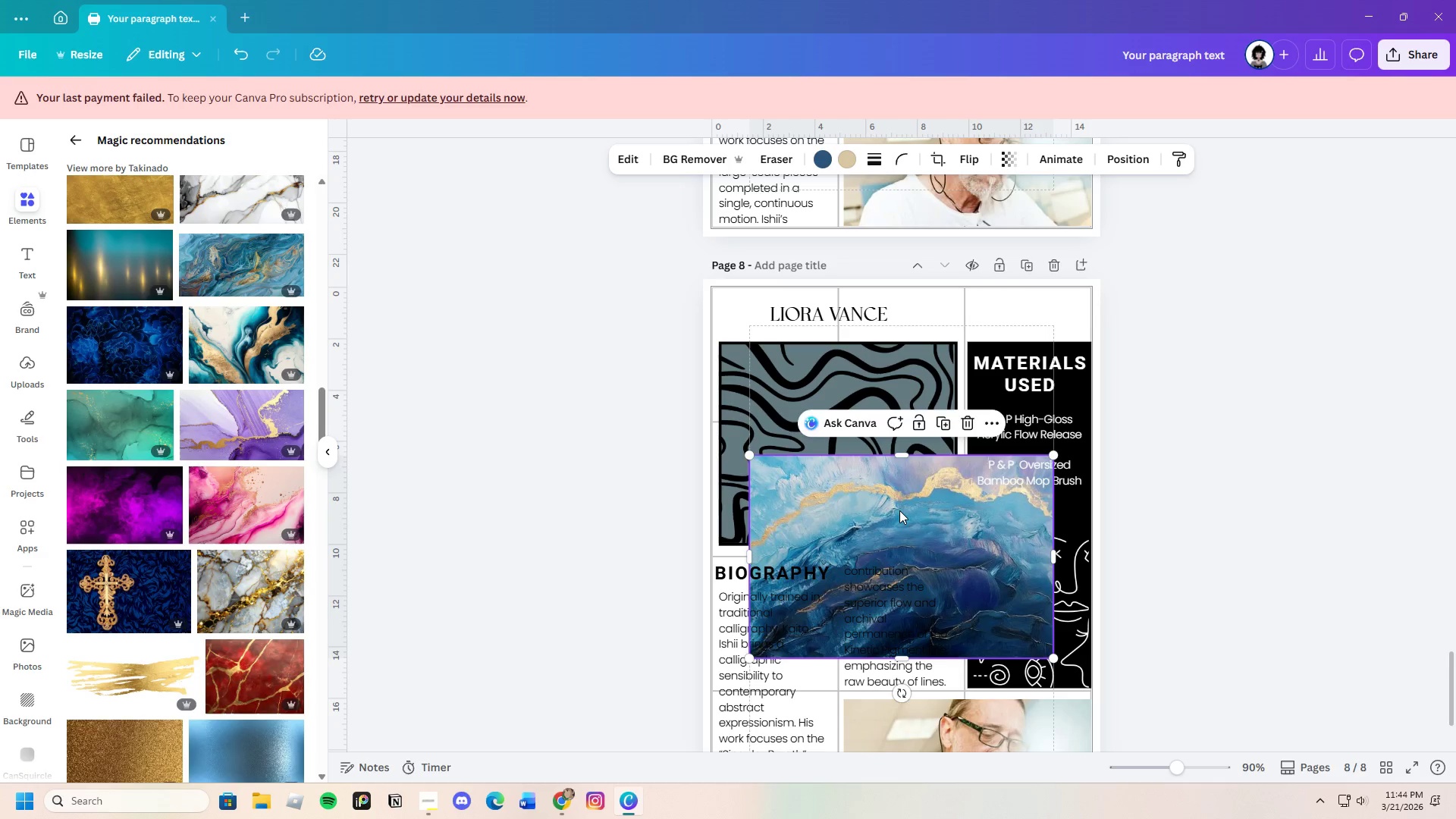 
left_click_drag(start_coordinate=[899, 510], to_coordinate=[871, 393])
 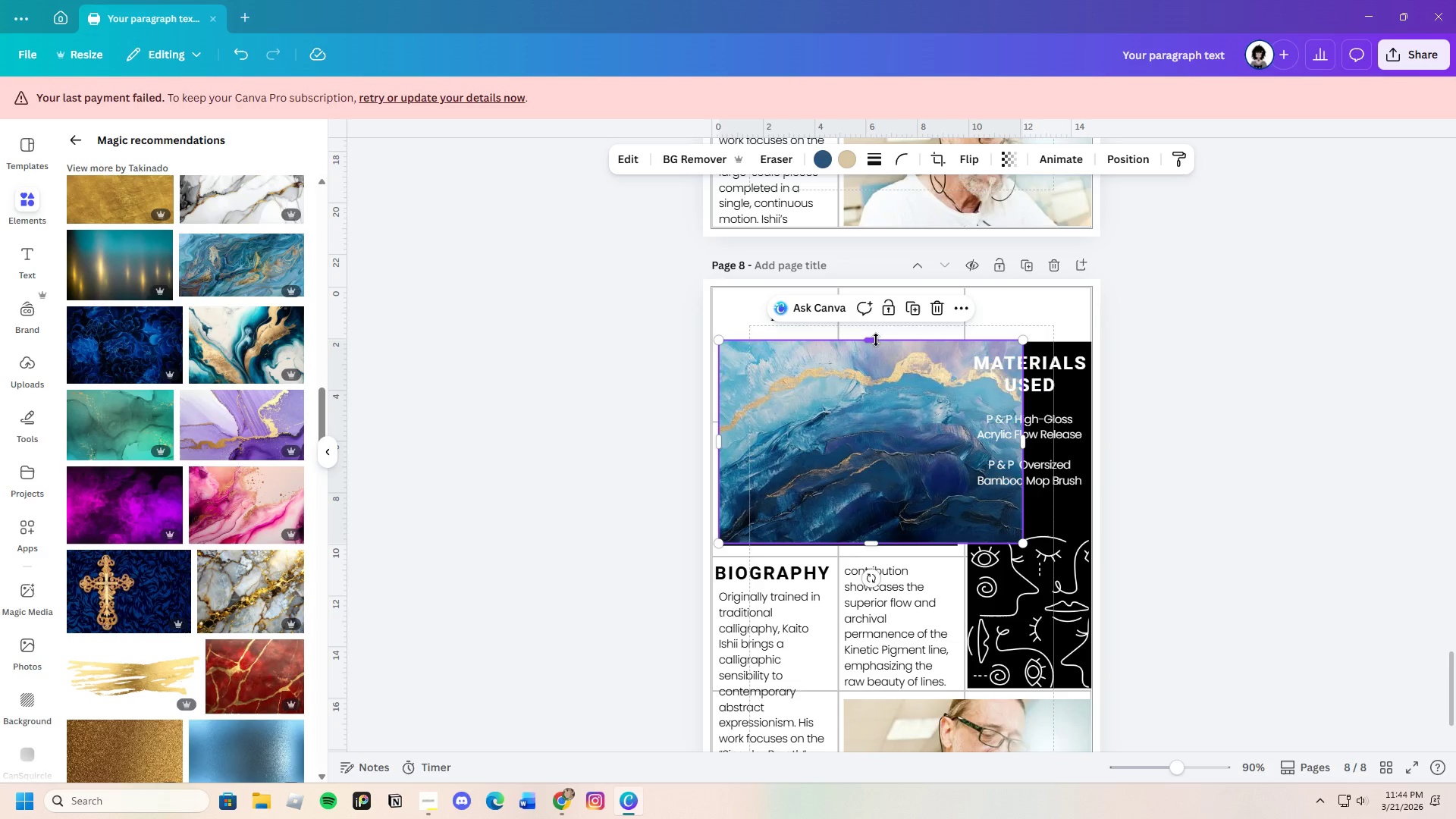 
left_click_drag(start_coordinate=[876, 340], to_coordinate=[878, 346])
 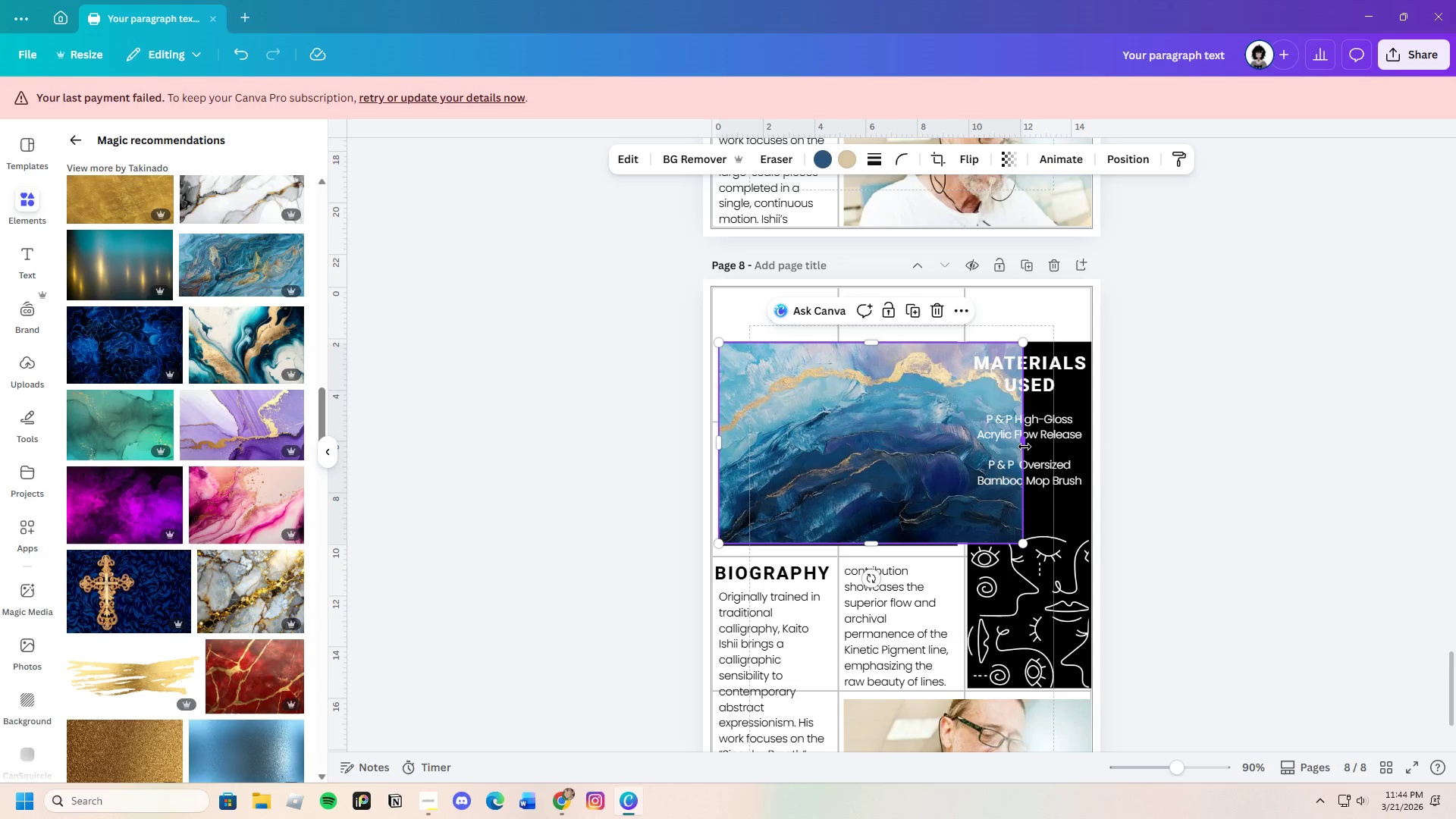 
left_click_drag(start_coordinate=[1025, 445], to_coordinate=[959, 444])
 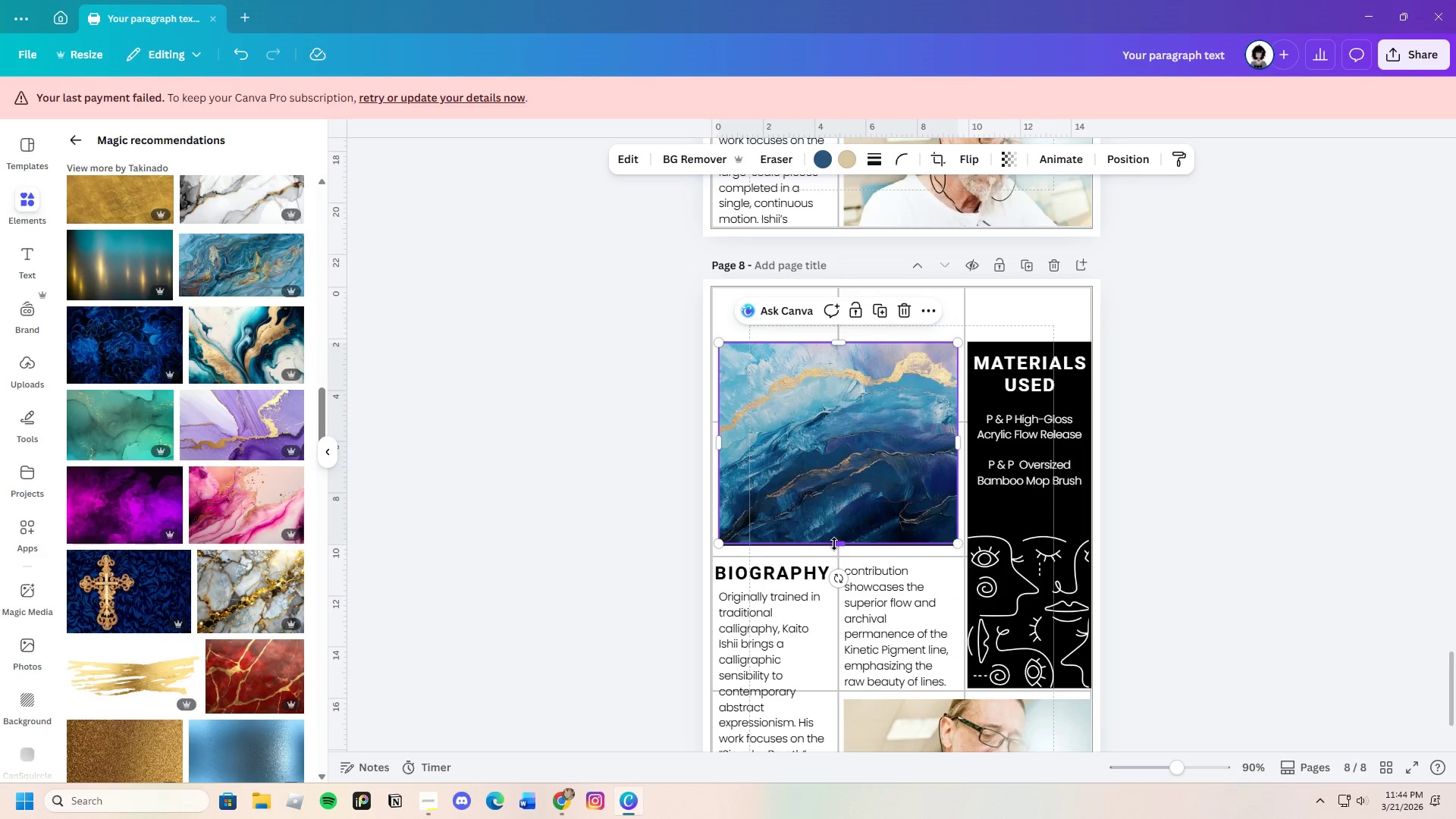 
left_click_drag(start_coordinate=[835, 544], to_coordinate=[846, 541])
 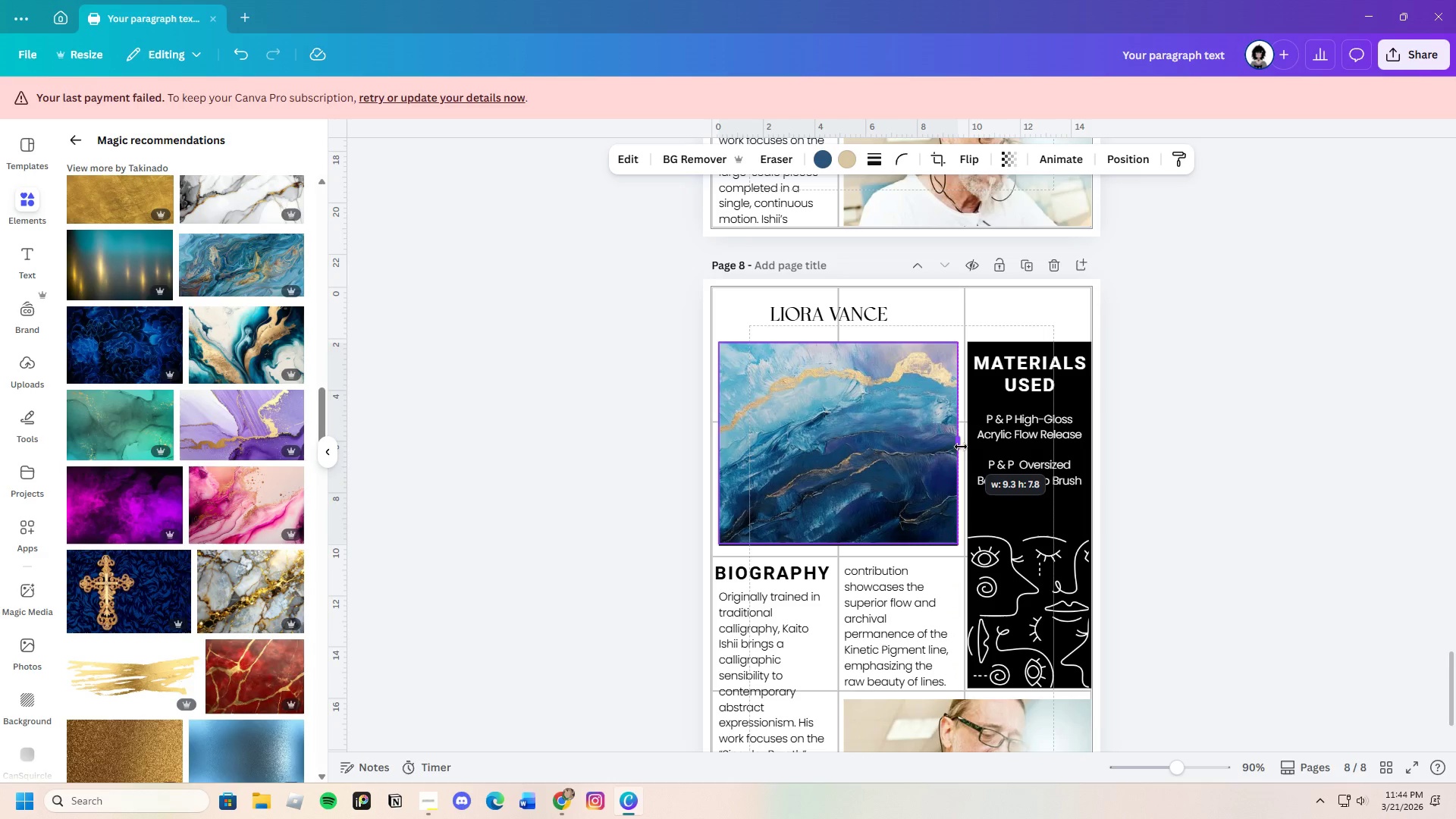 
left_click([877, 401])
 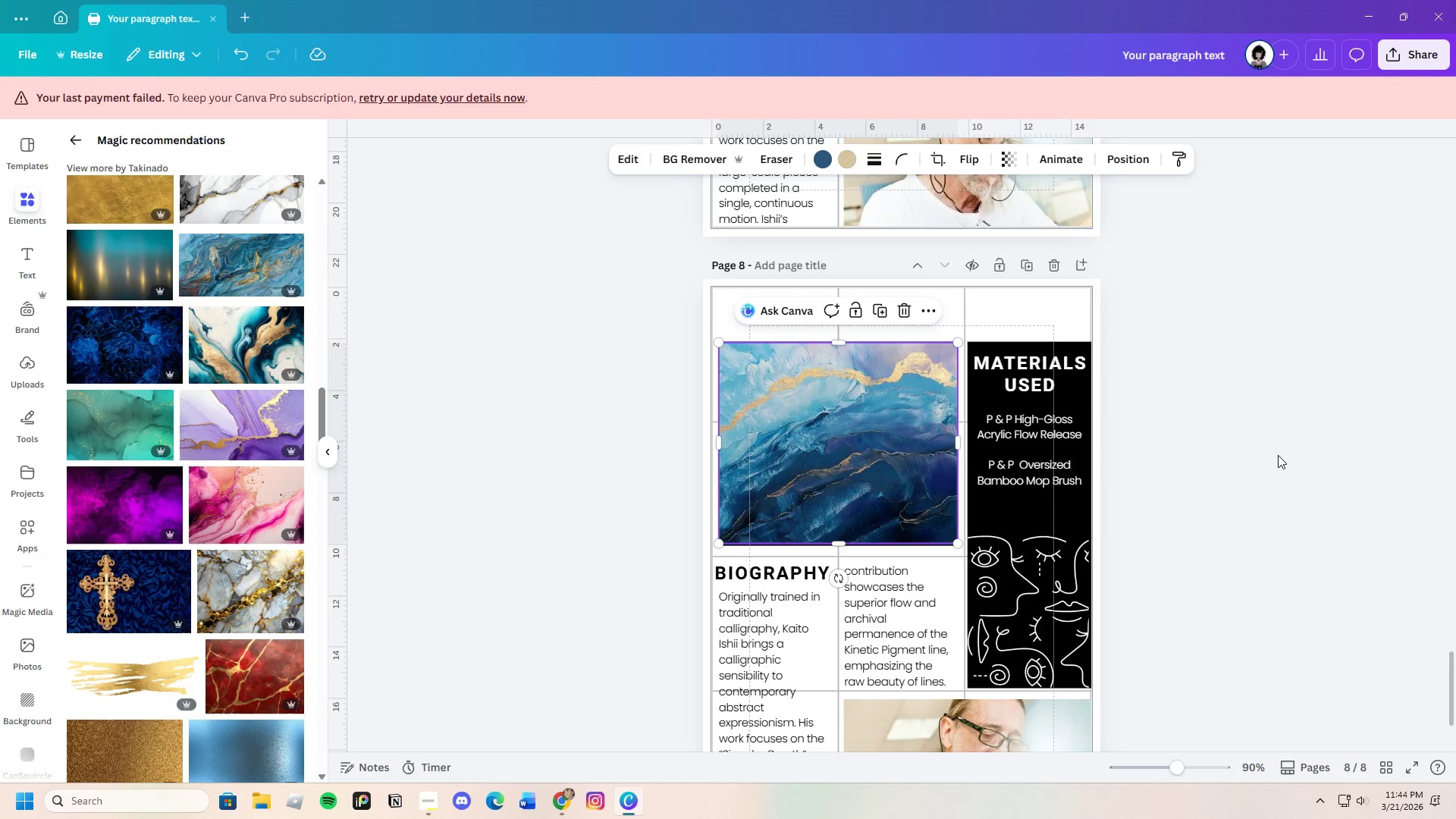 
left_click([1278, 455])
 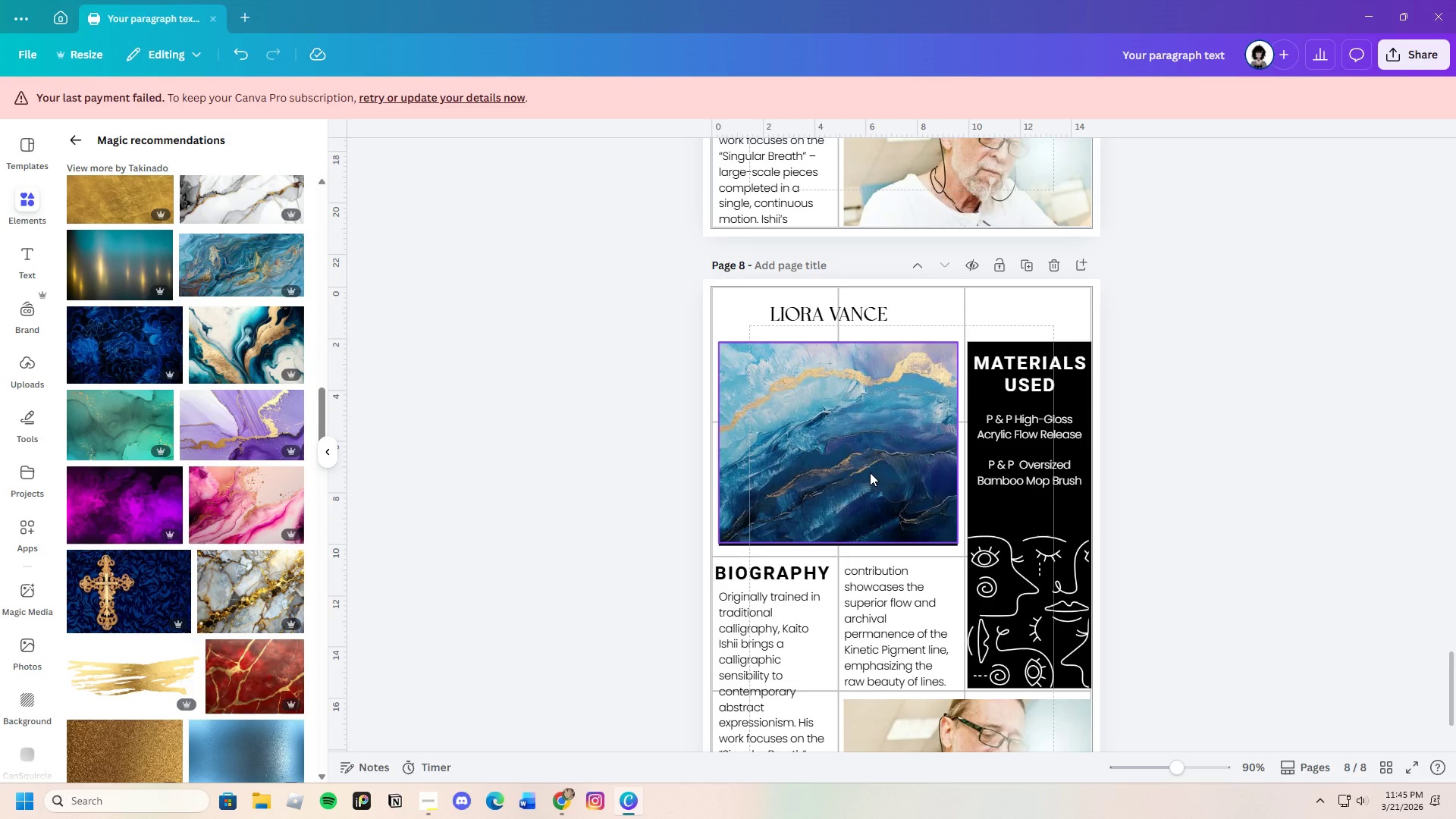 
wait(7.52)
 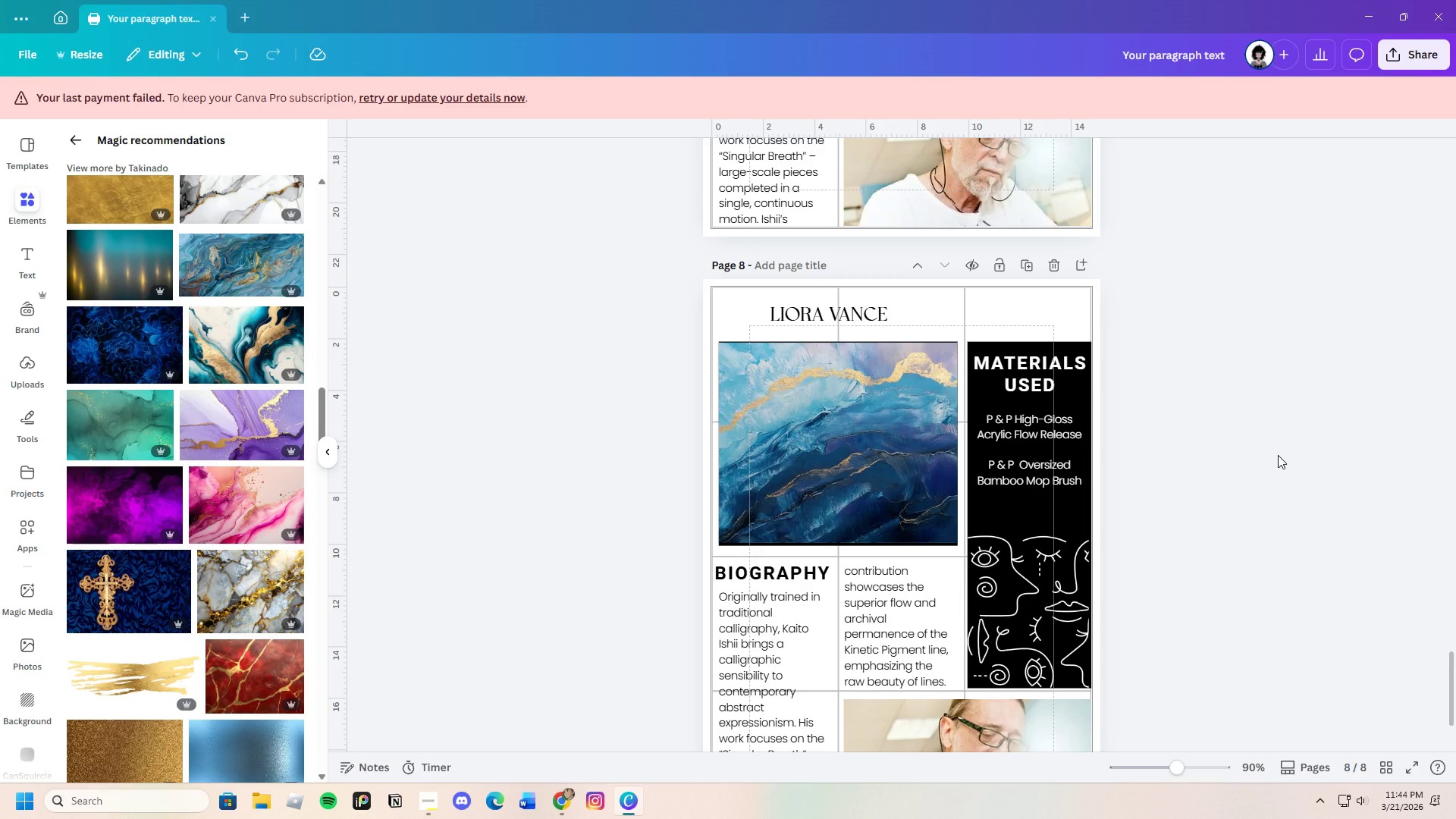 
left_click([858, 460])
 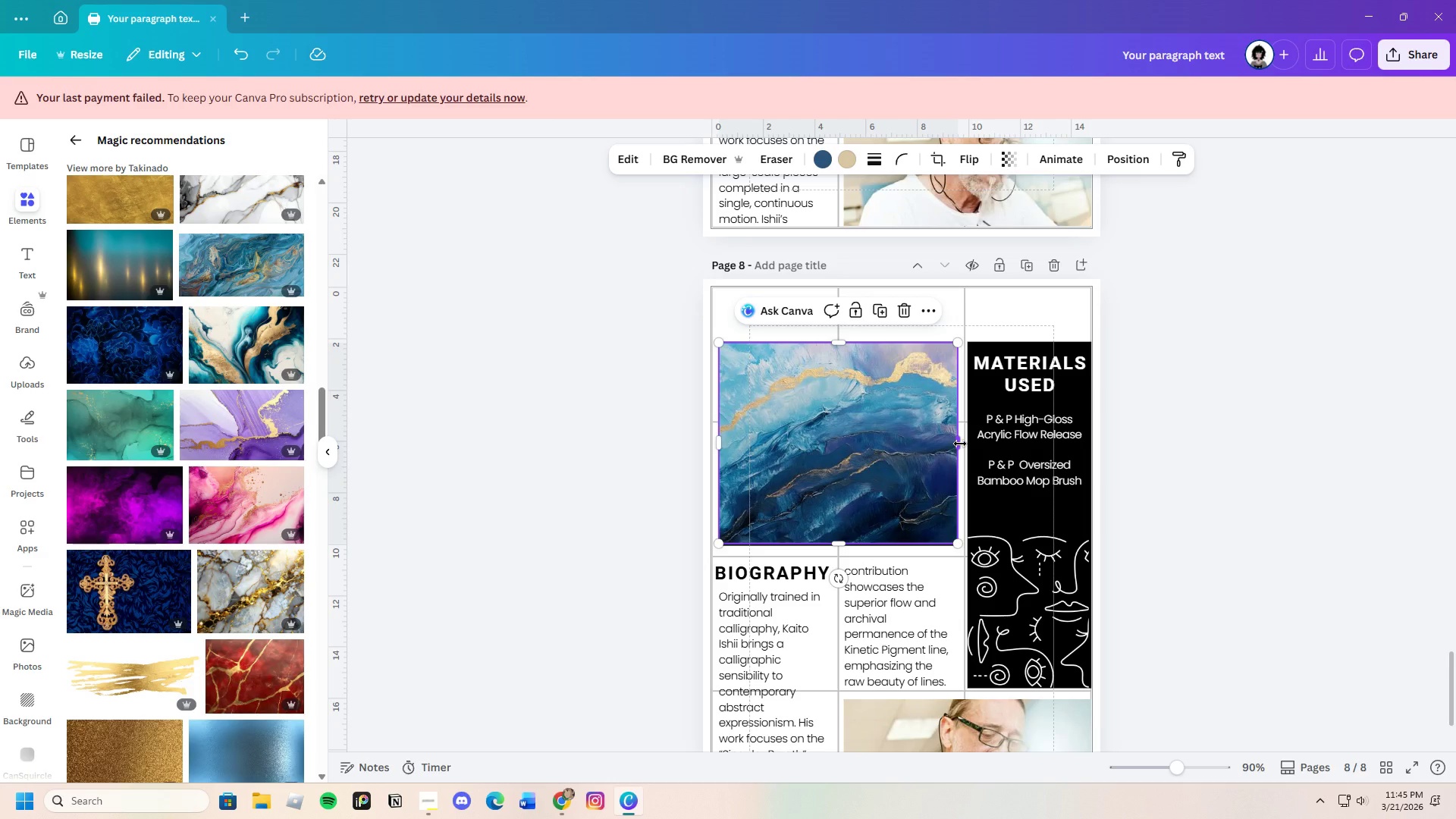 
wait(10.2)
 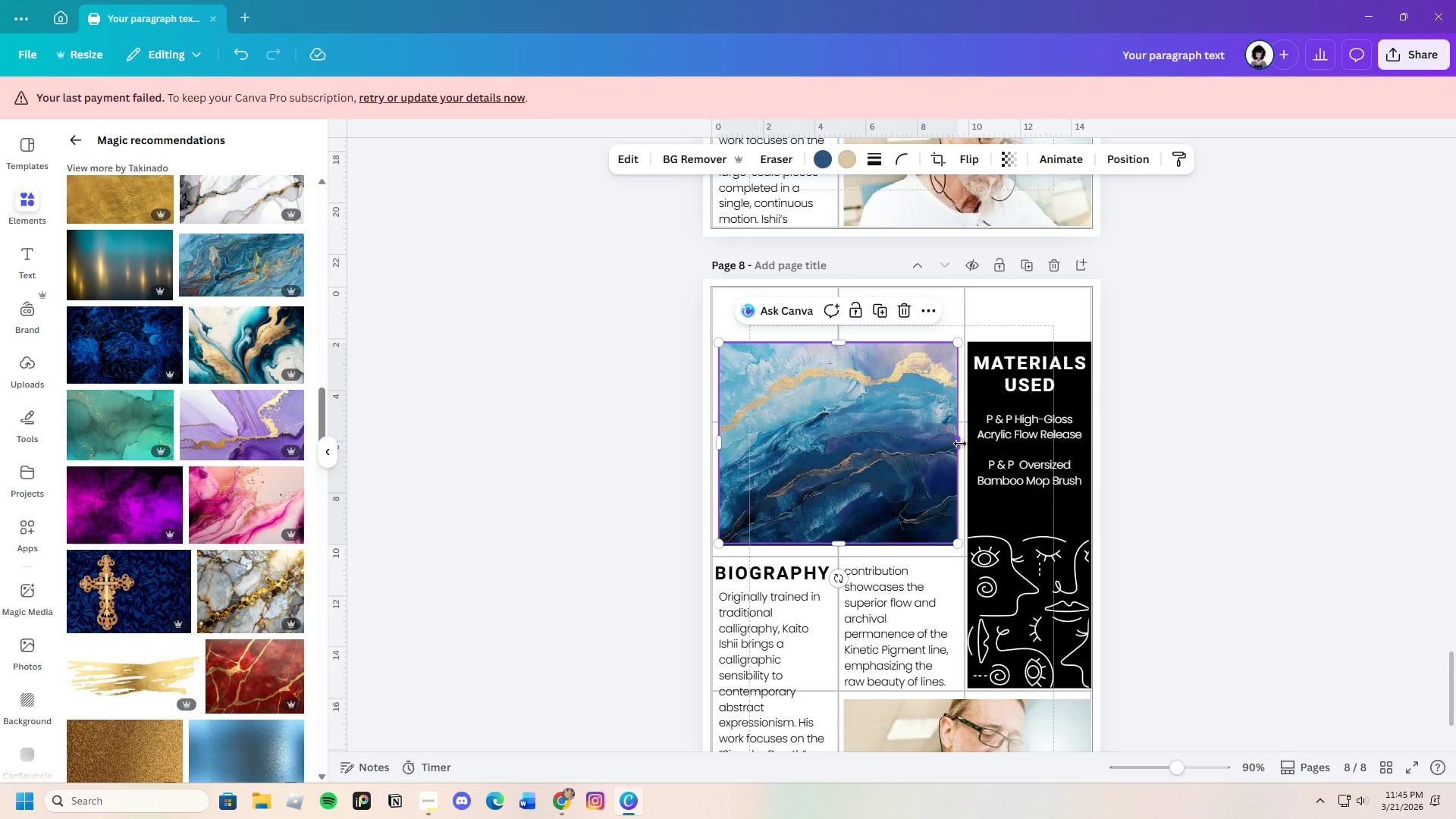 
left_click([959, 442])
 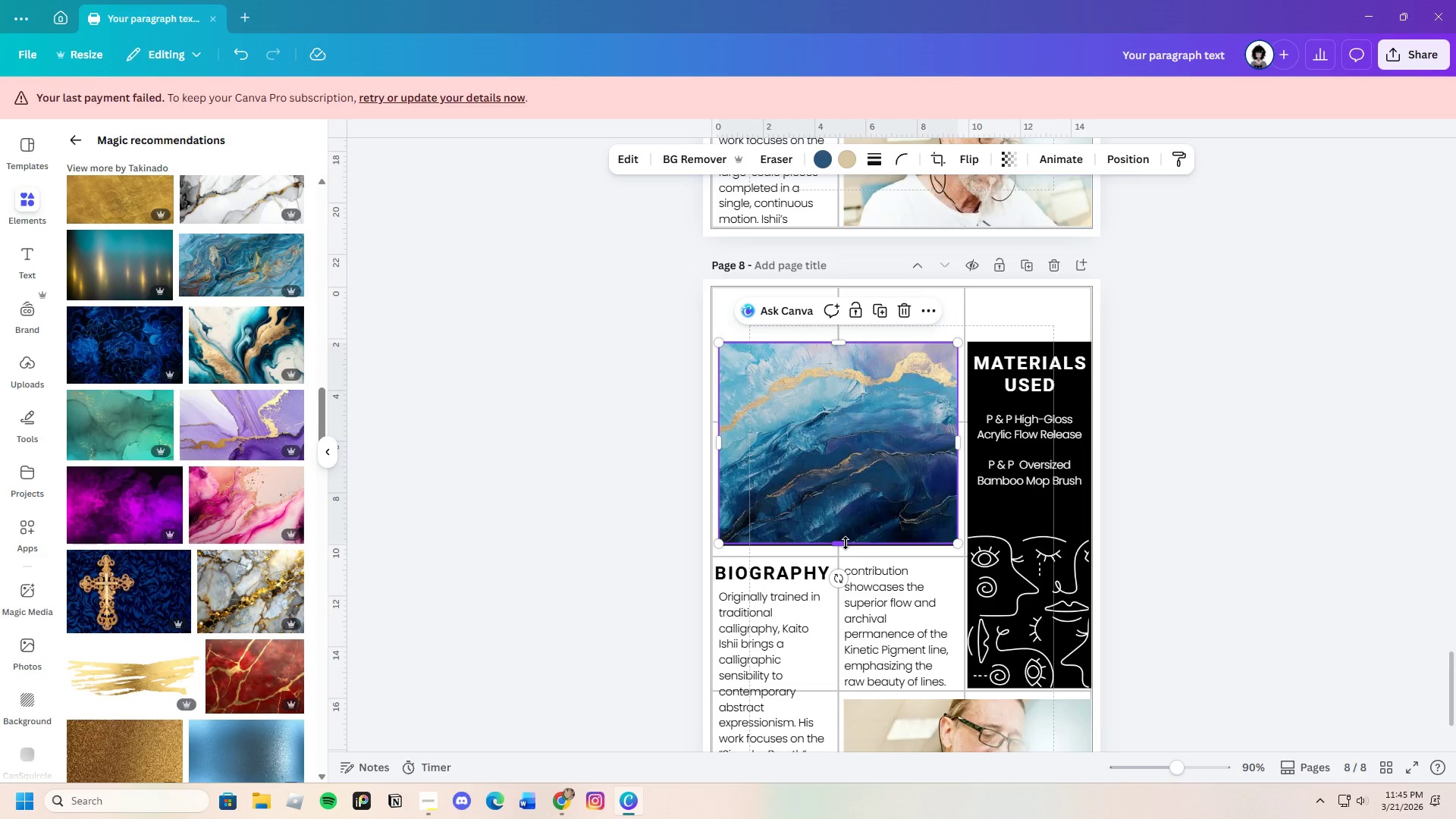 
left_click_drag(start_coordinate=[846, 543], to_coordinate=[855, 543])
 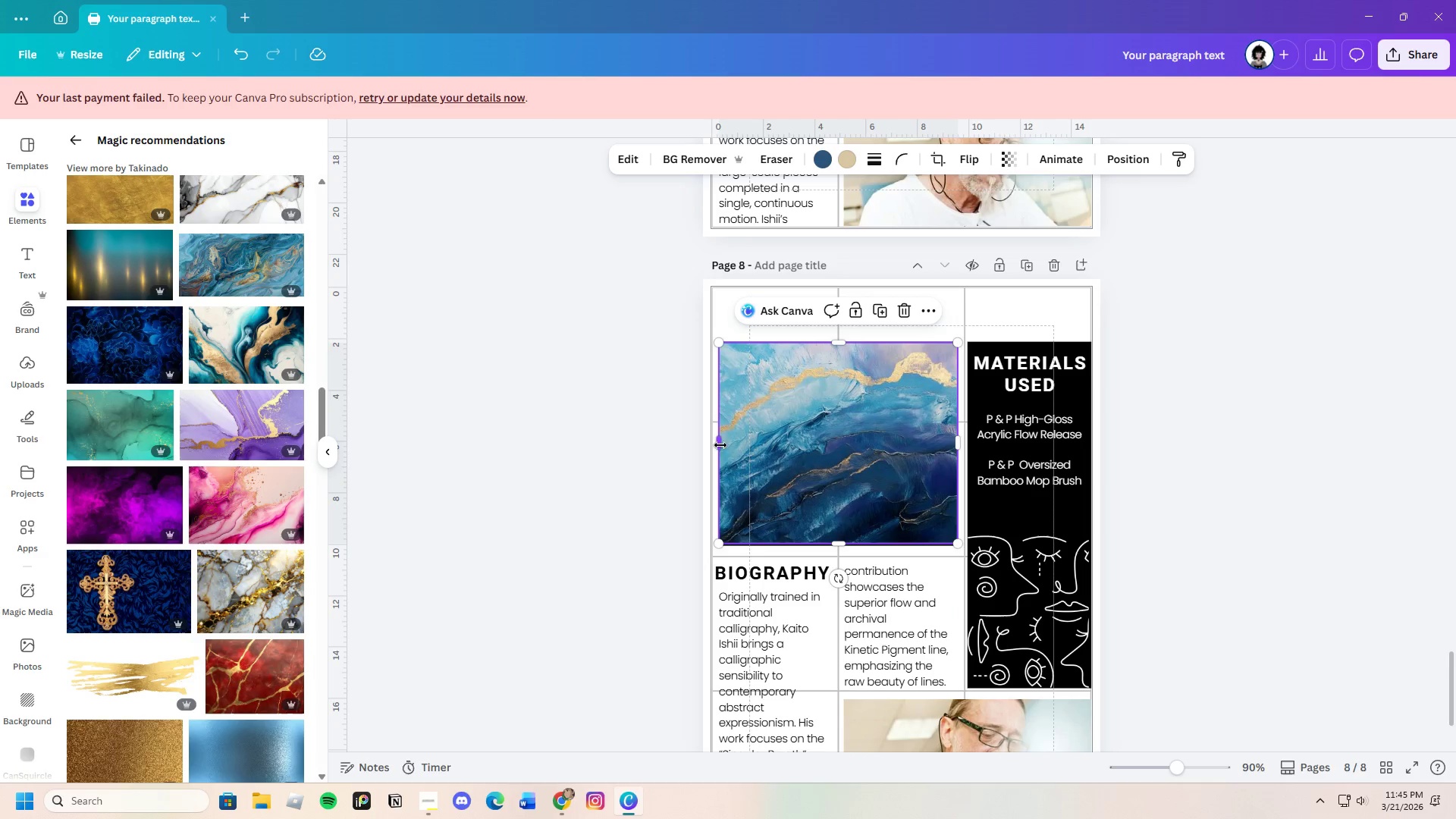 
wait(15.03)
 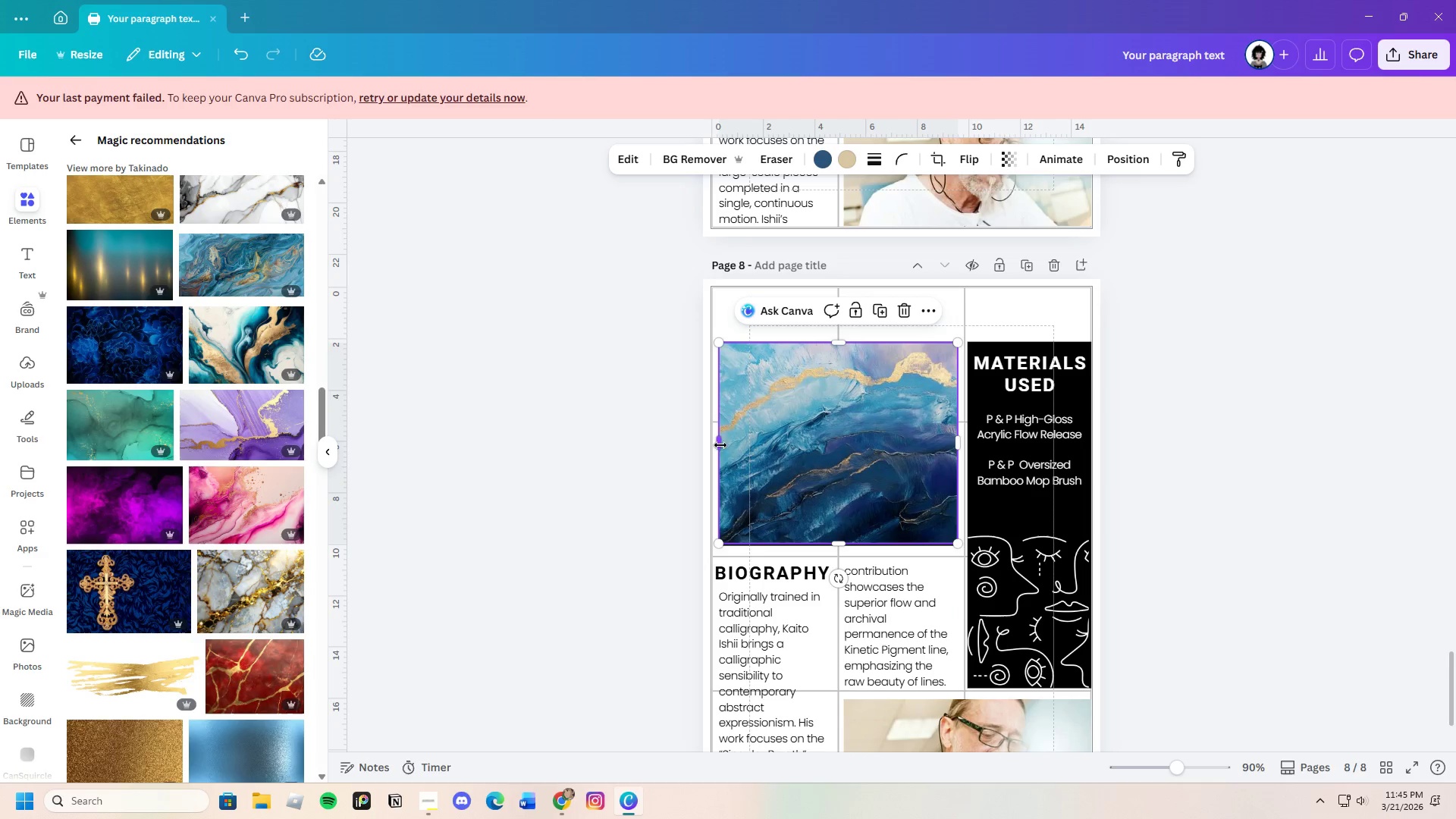 
mouse_move([855, 509])
 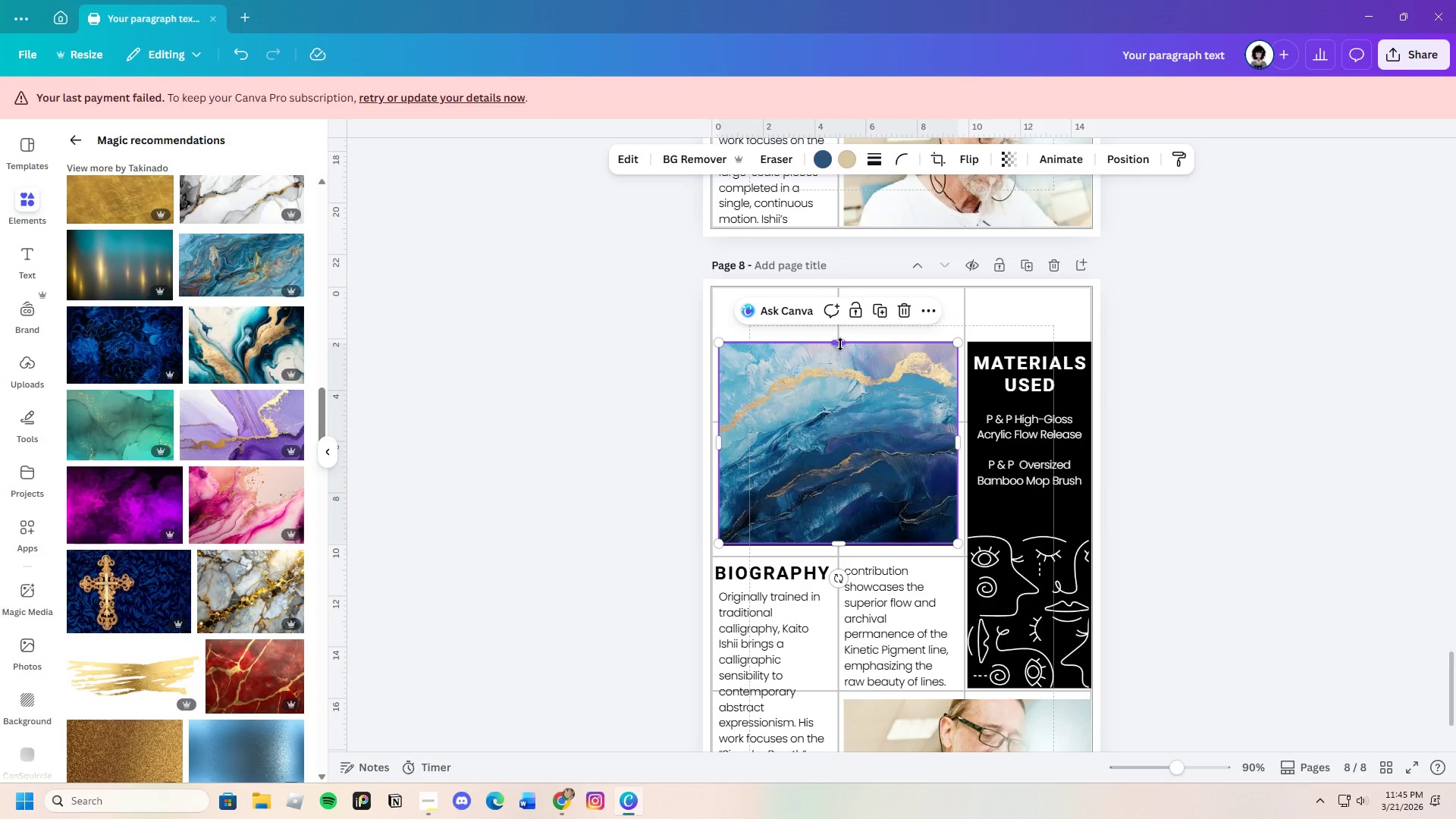 
left_click_drag(start_coordinate=[840, 344], to_coordinate=[843, 348])
 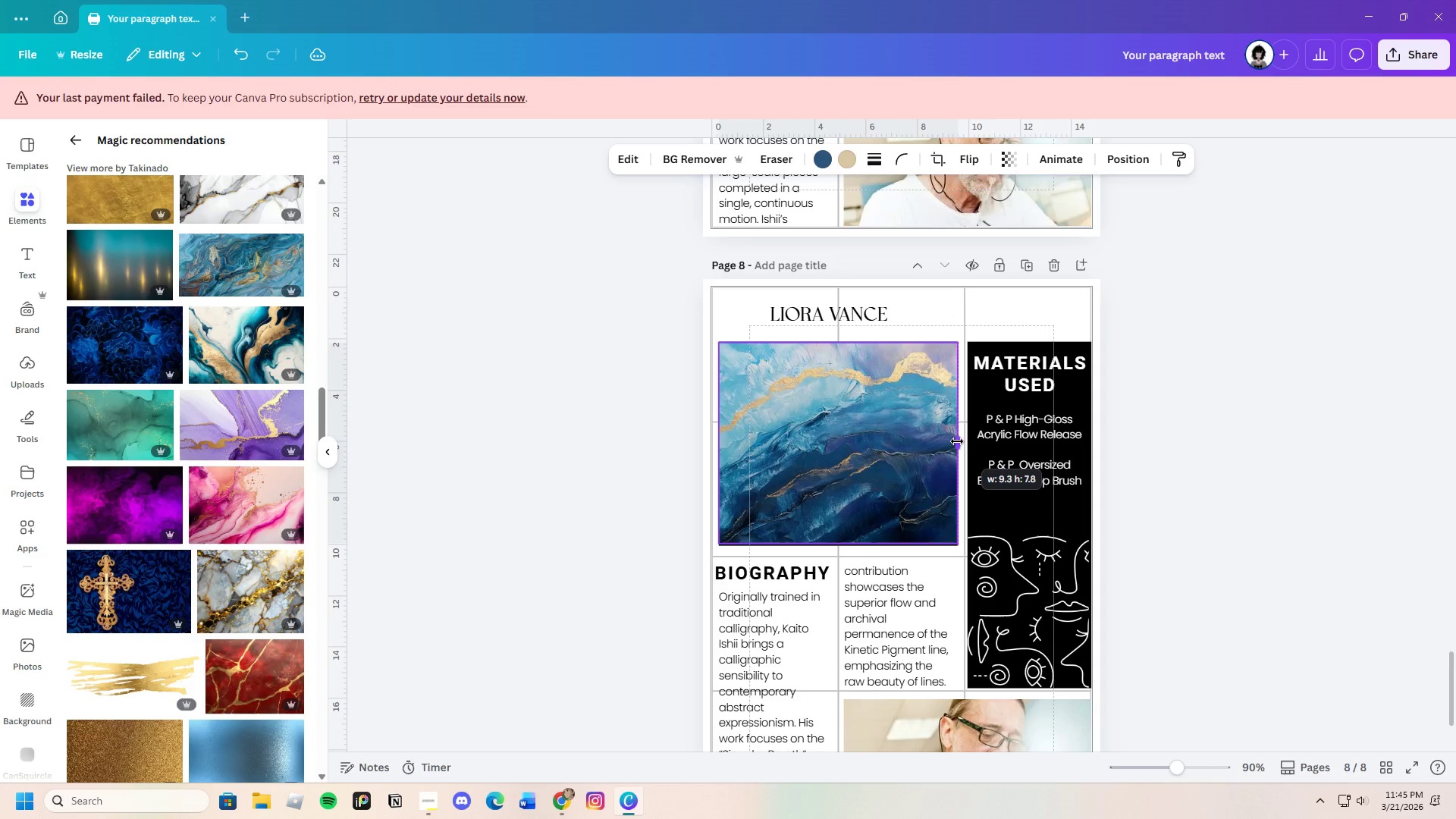 
left_click([1175, 463])
 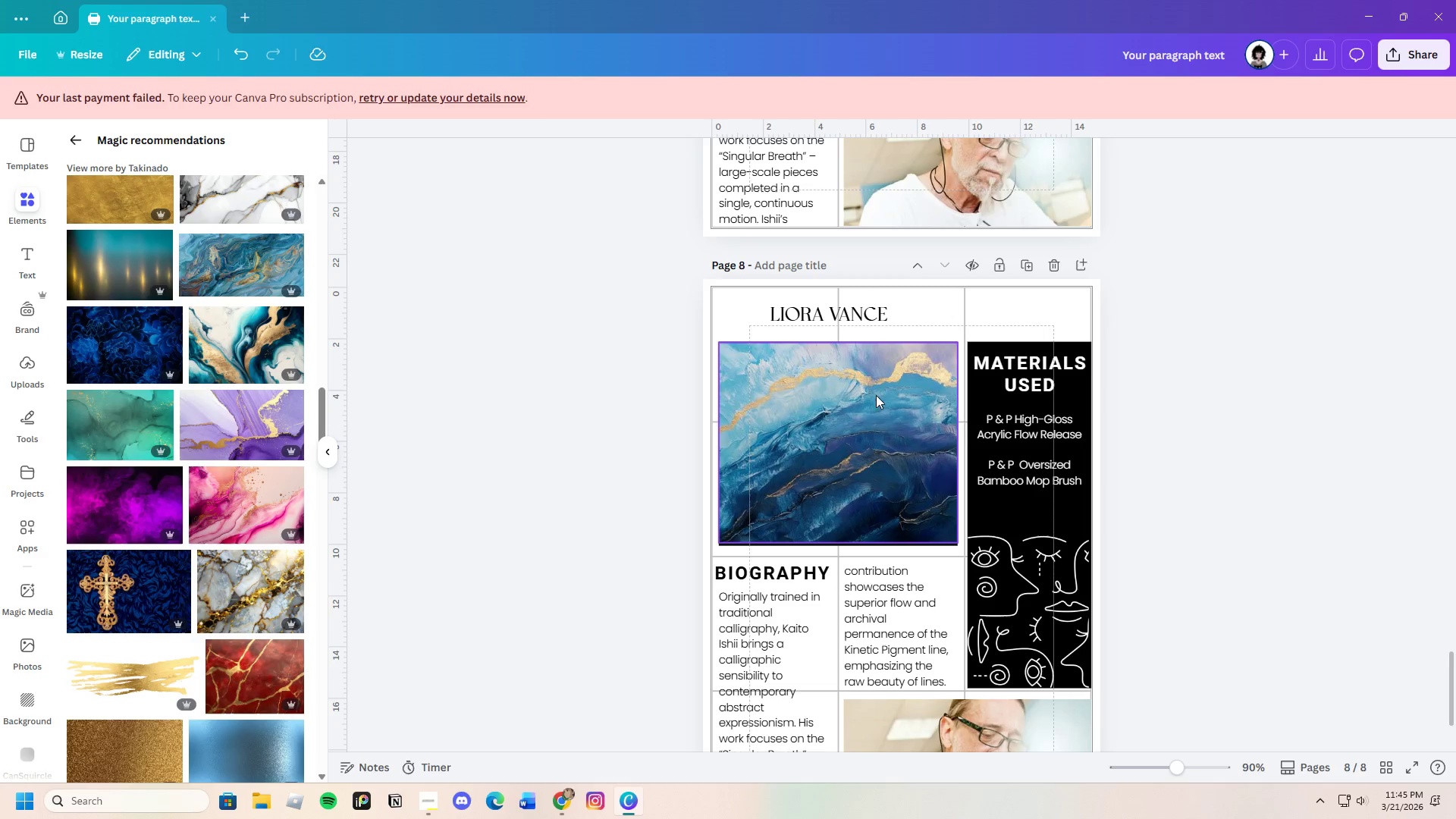 
left_click([868, 392])
 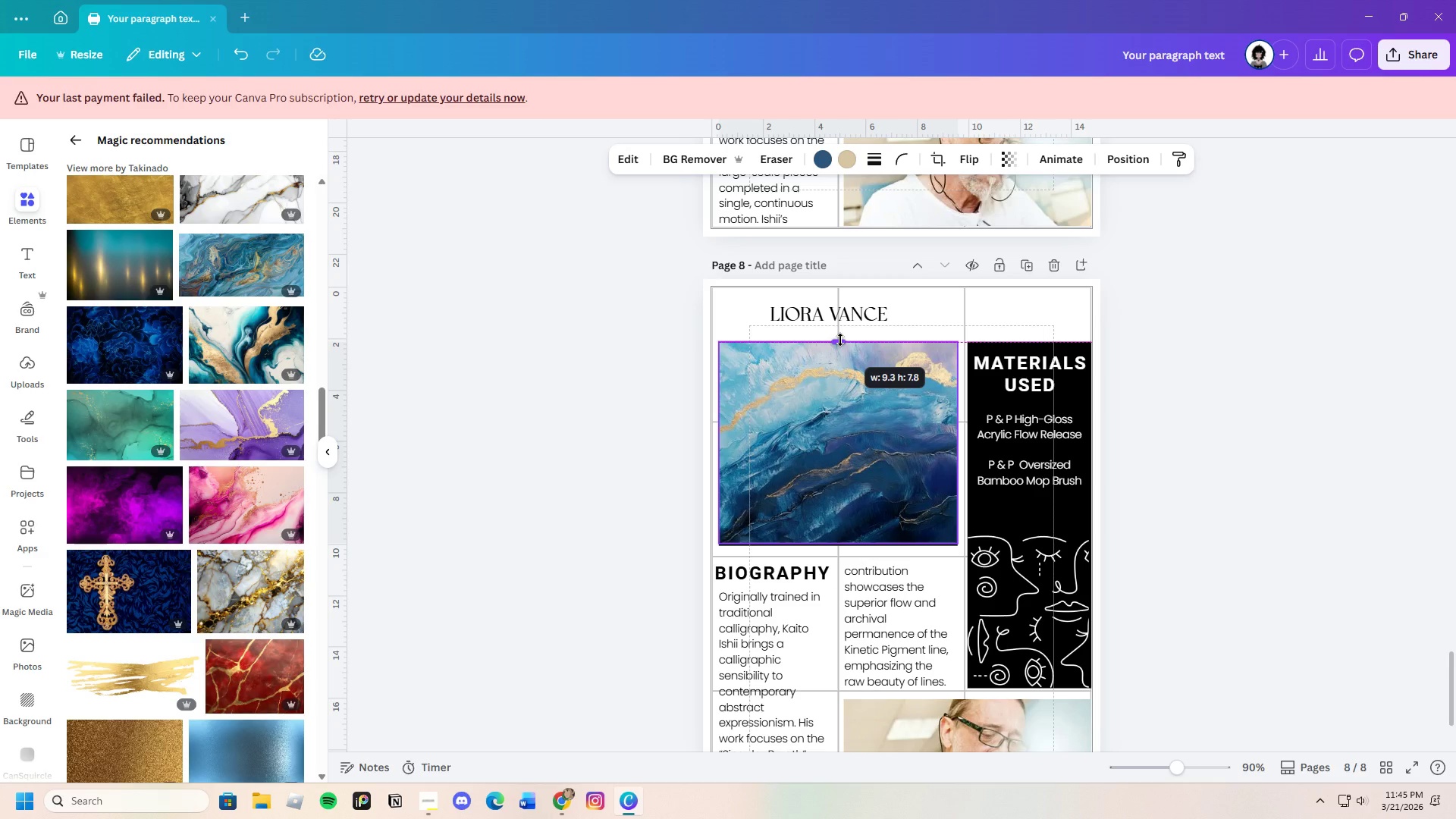 
left_click([1169, 450])
 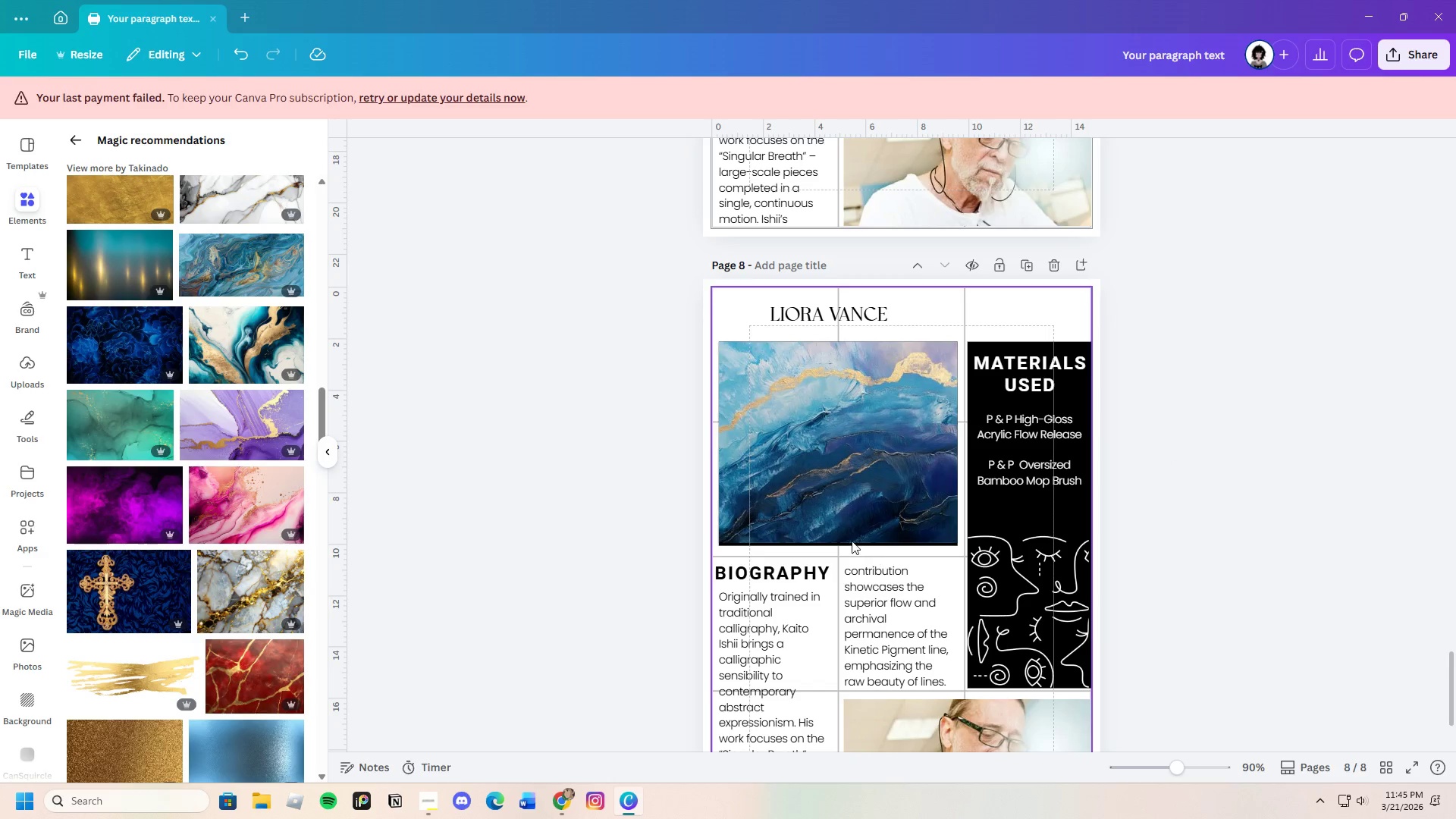 
left_click([847, 531])
 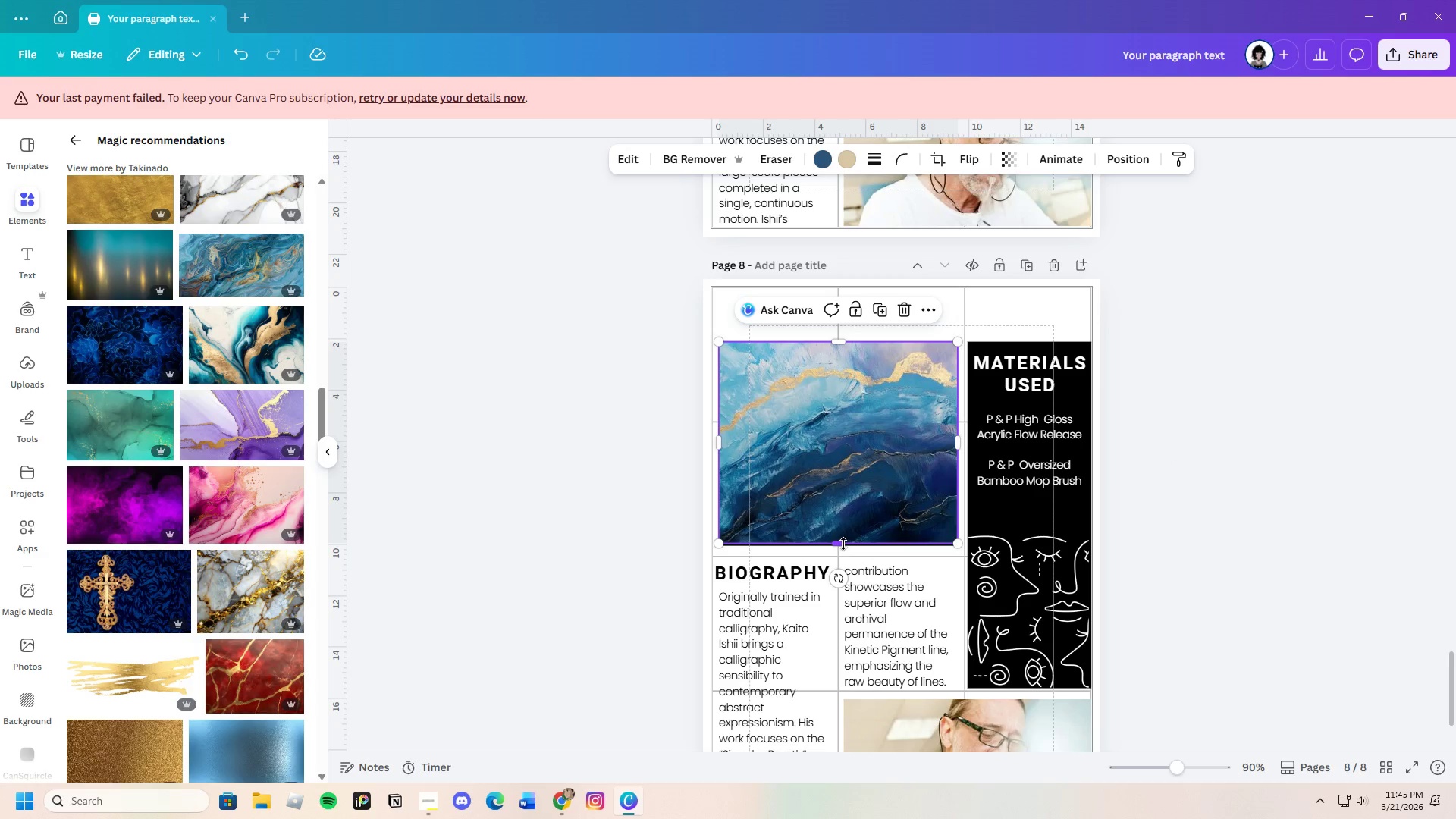 
left_click_drag(start_coordinate=[843, 544], to_coordinate=[849, 545])
 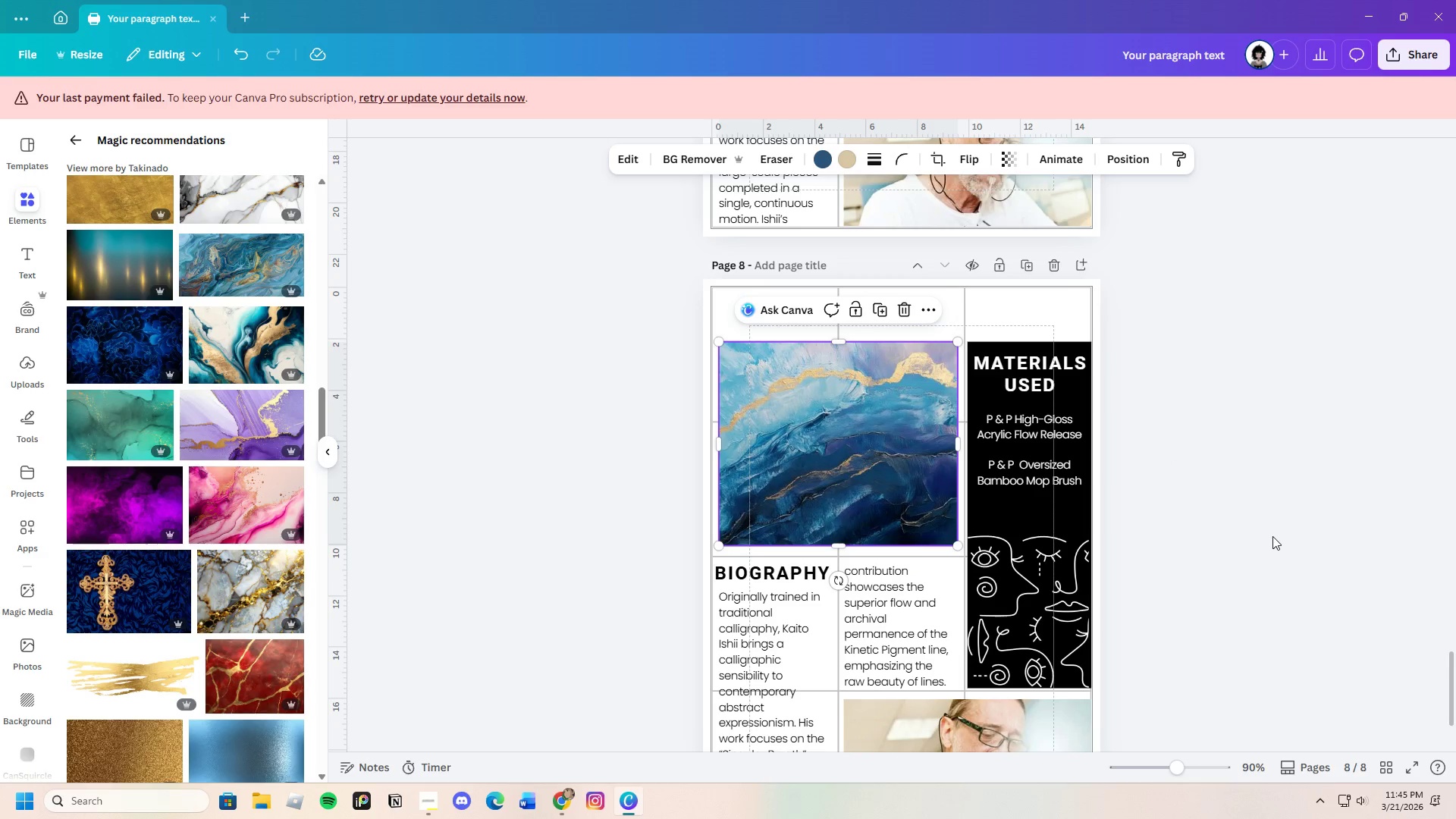 
left_click([1272, 536])
 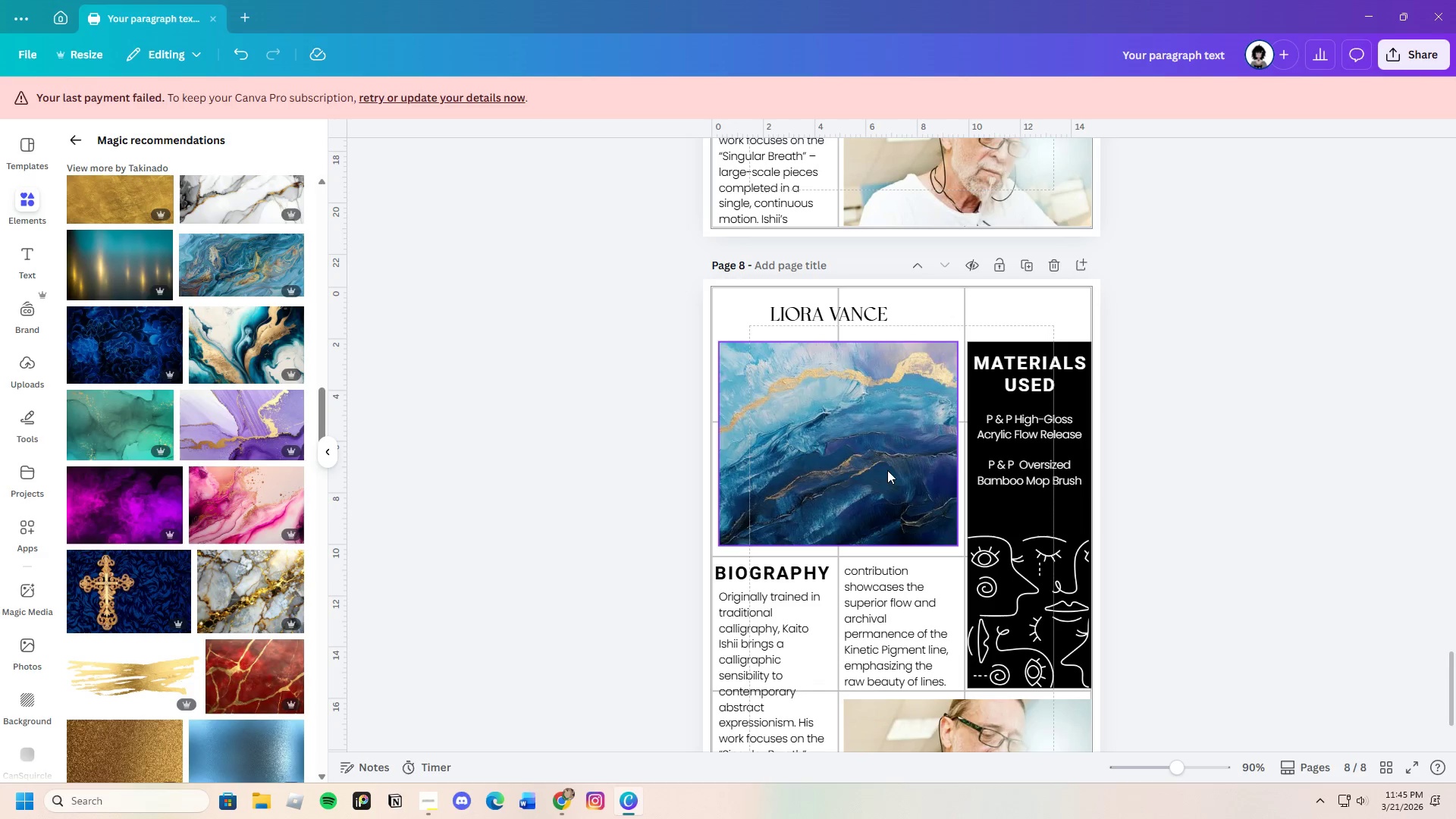 
left_click([854, 459])
 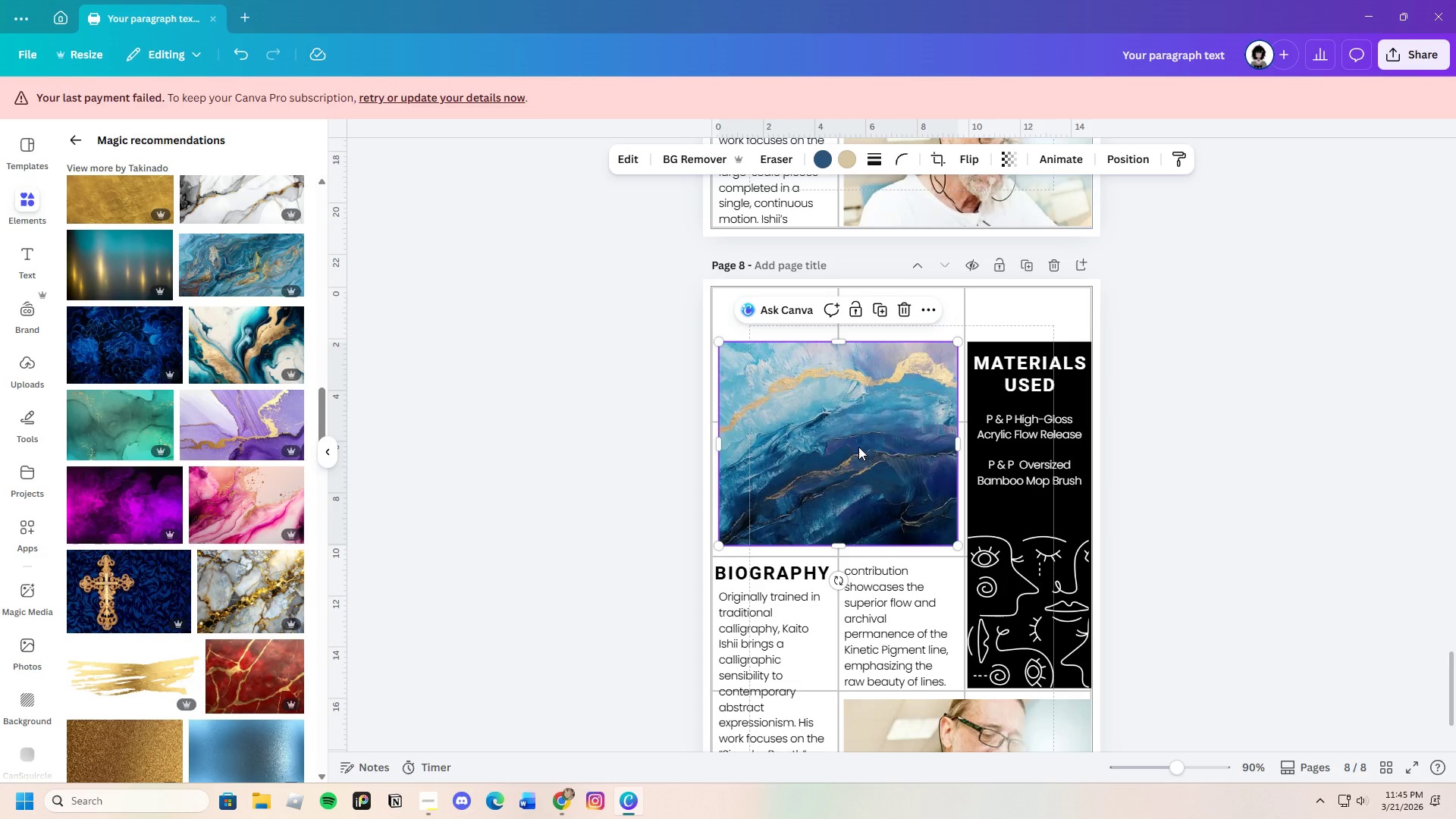 
left_click_drag(start_coordinate=[858, 447], to_coordinate=[897, 456])
 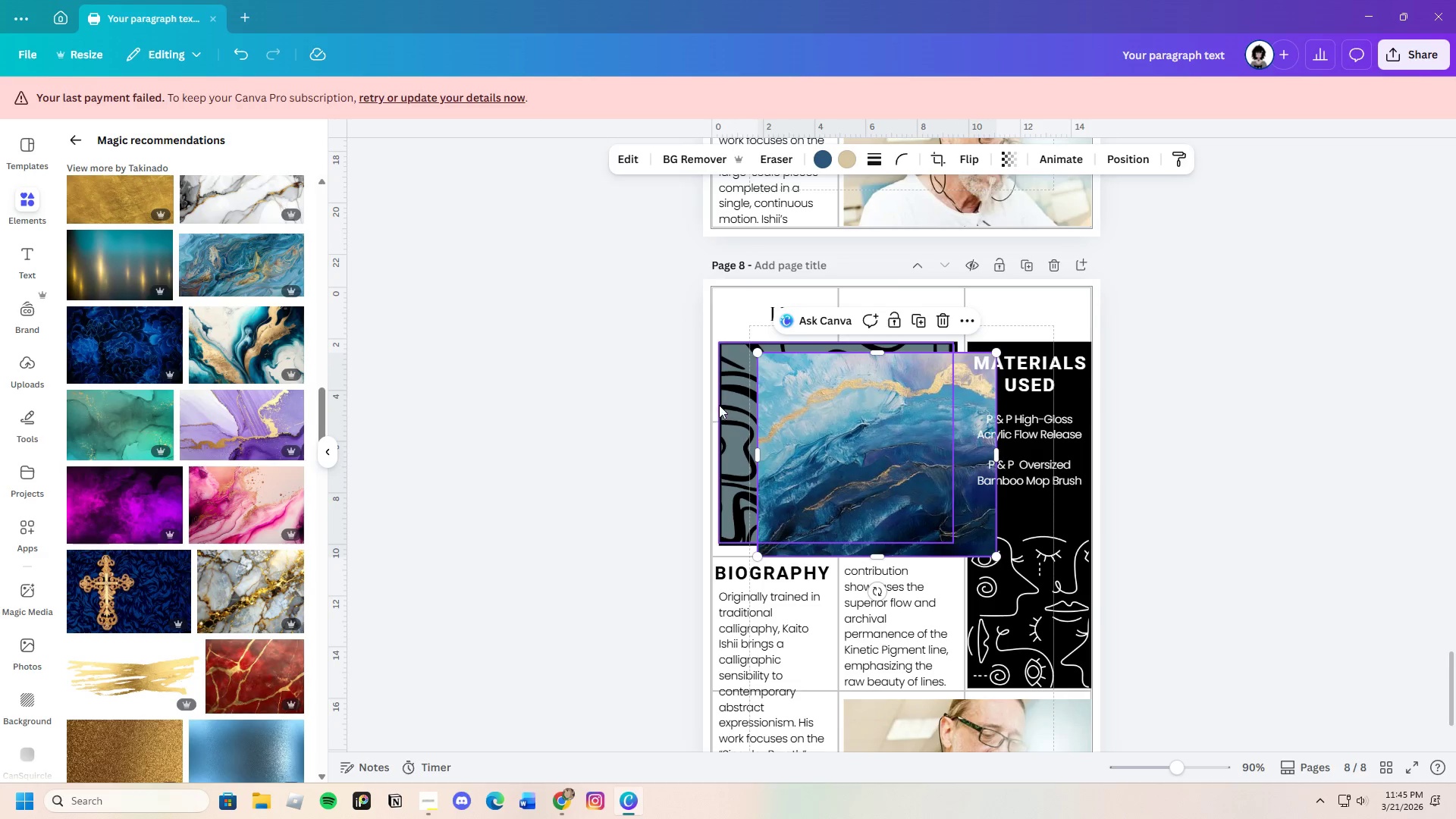 
left_click([719, 405])
 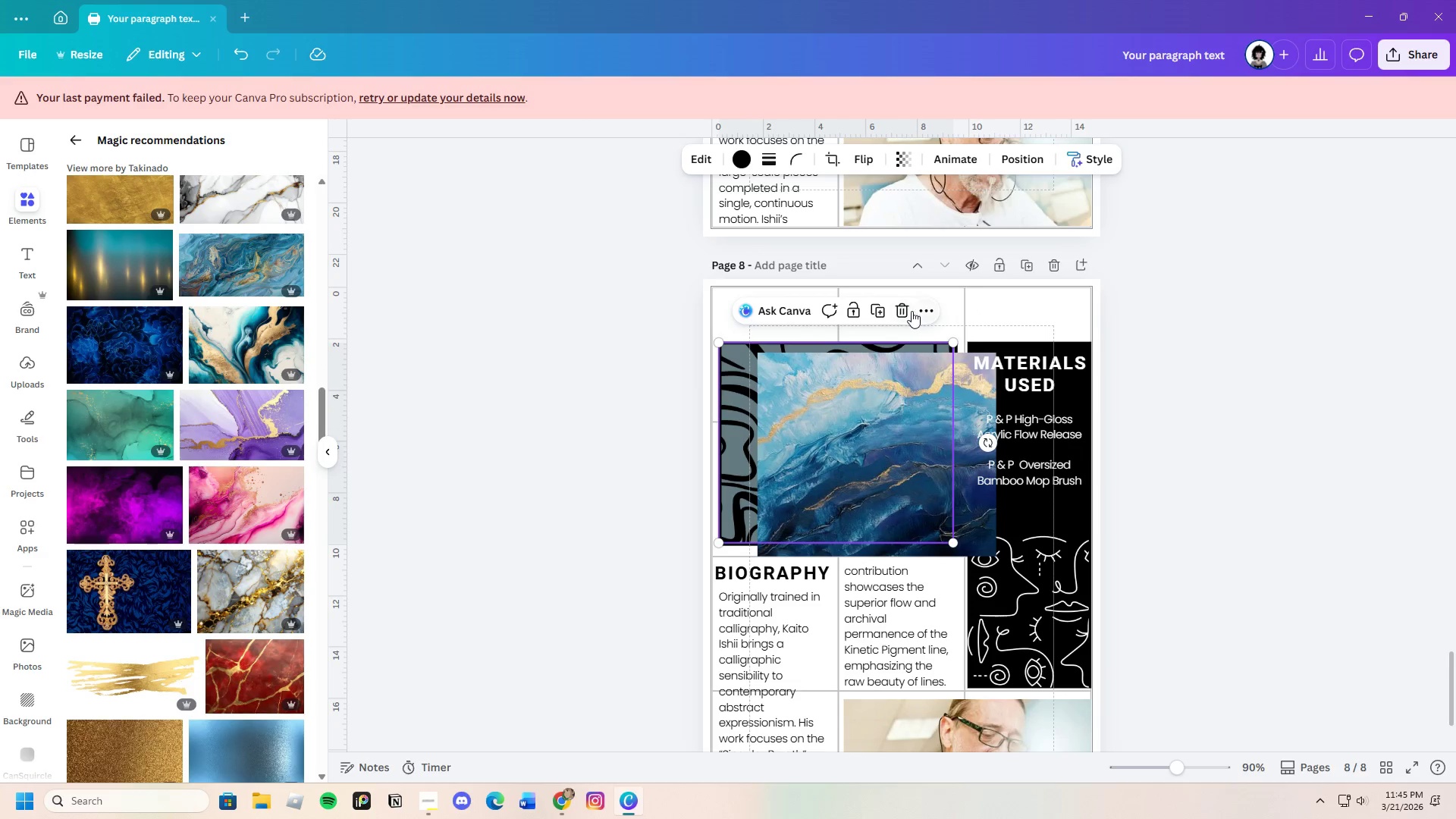 
left_click([905, 312])
 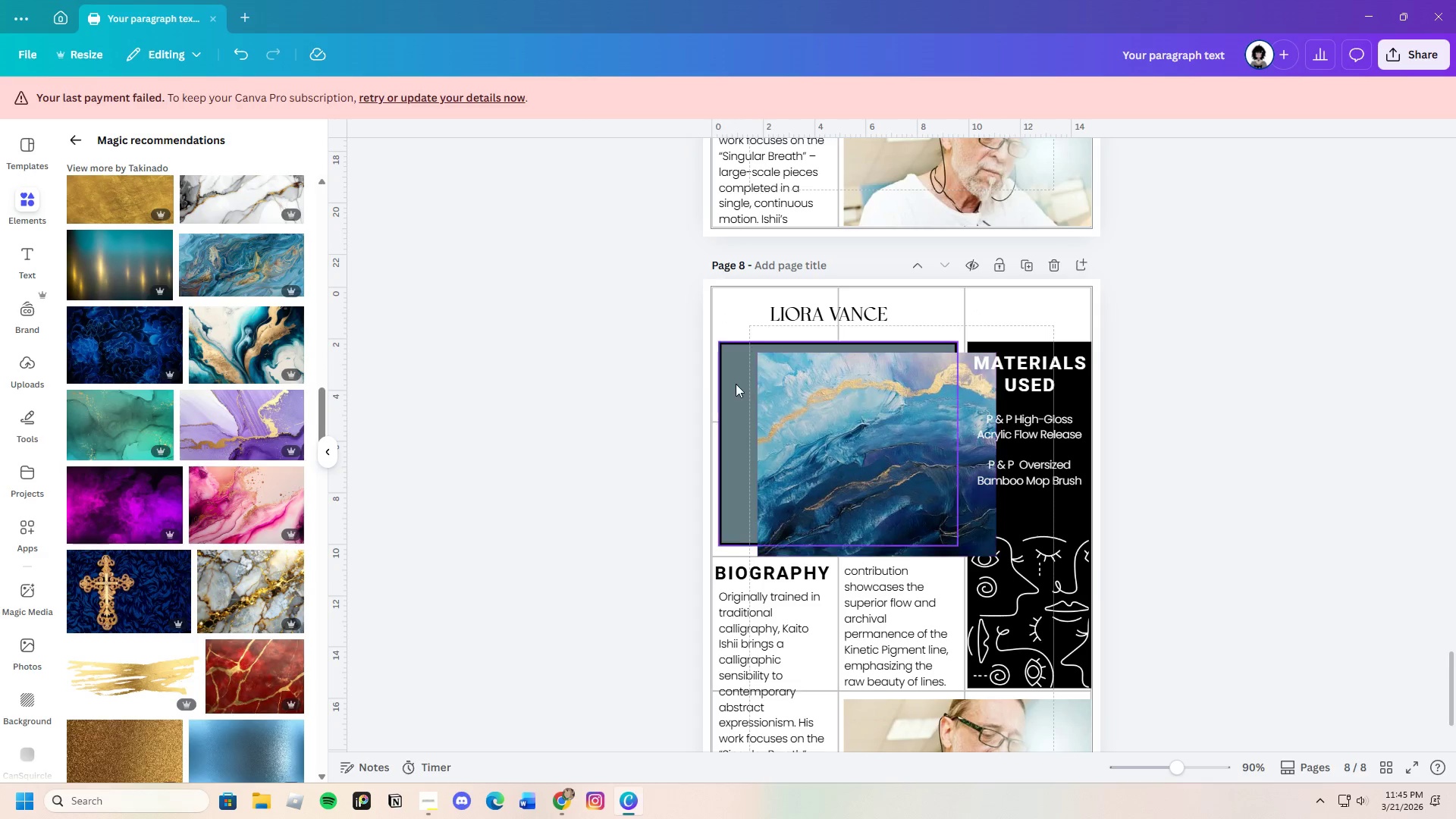 
left_click([736, 384])
 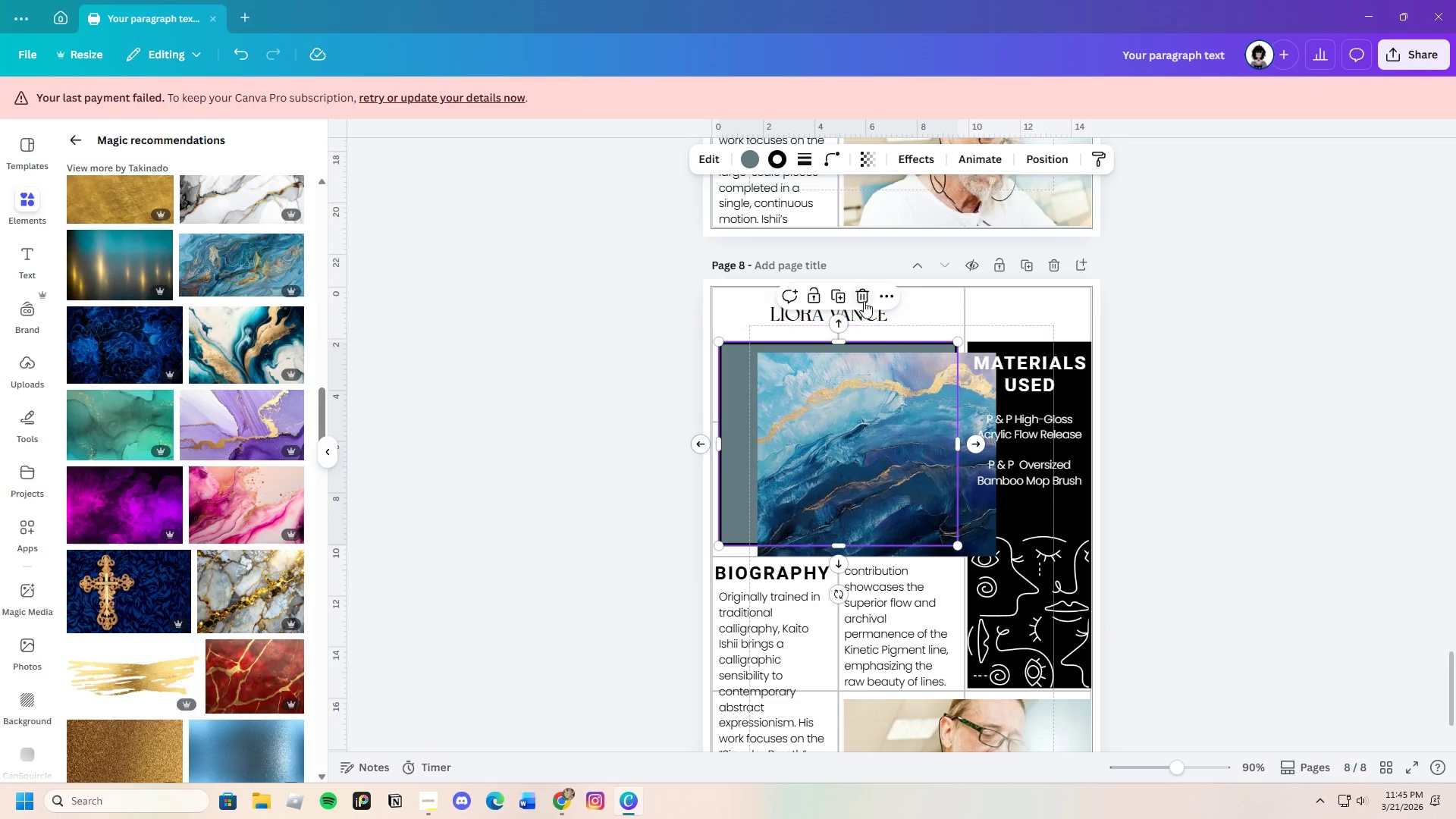 
left_click([864, 297])
 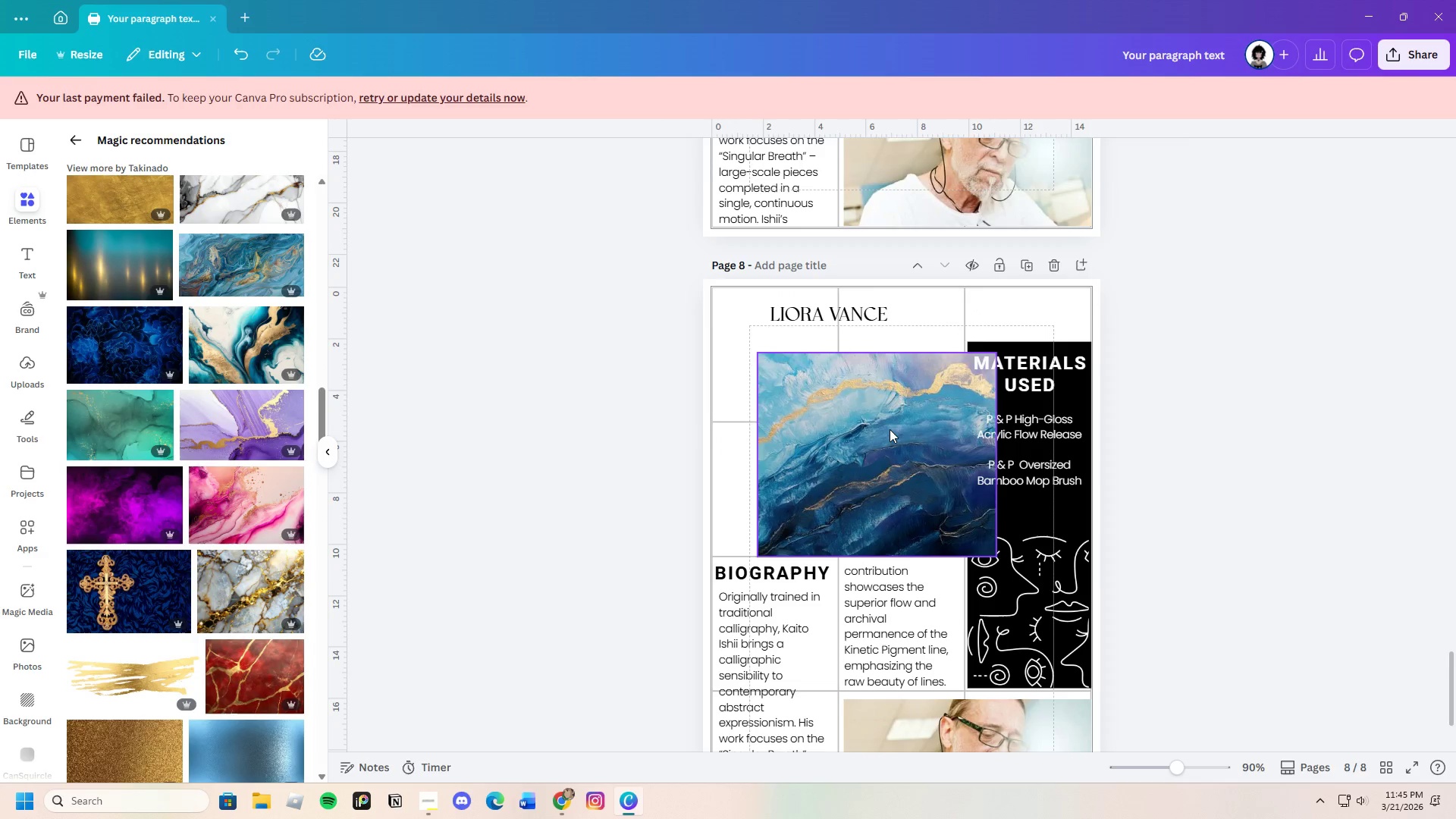 
left_click_drag(start_coordinate=[890, 429], to_coordinate=[852, 418])
 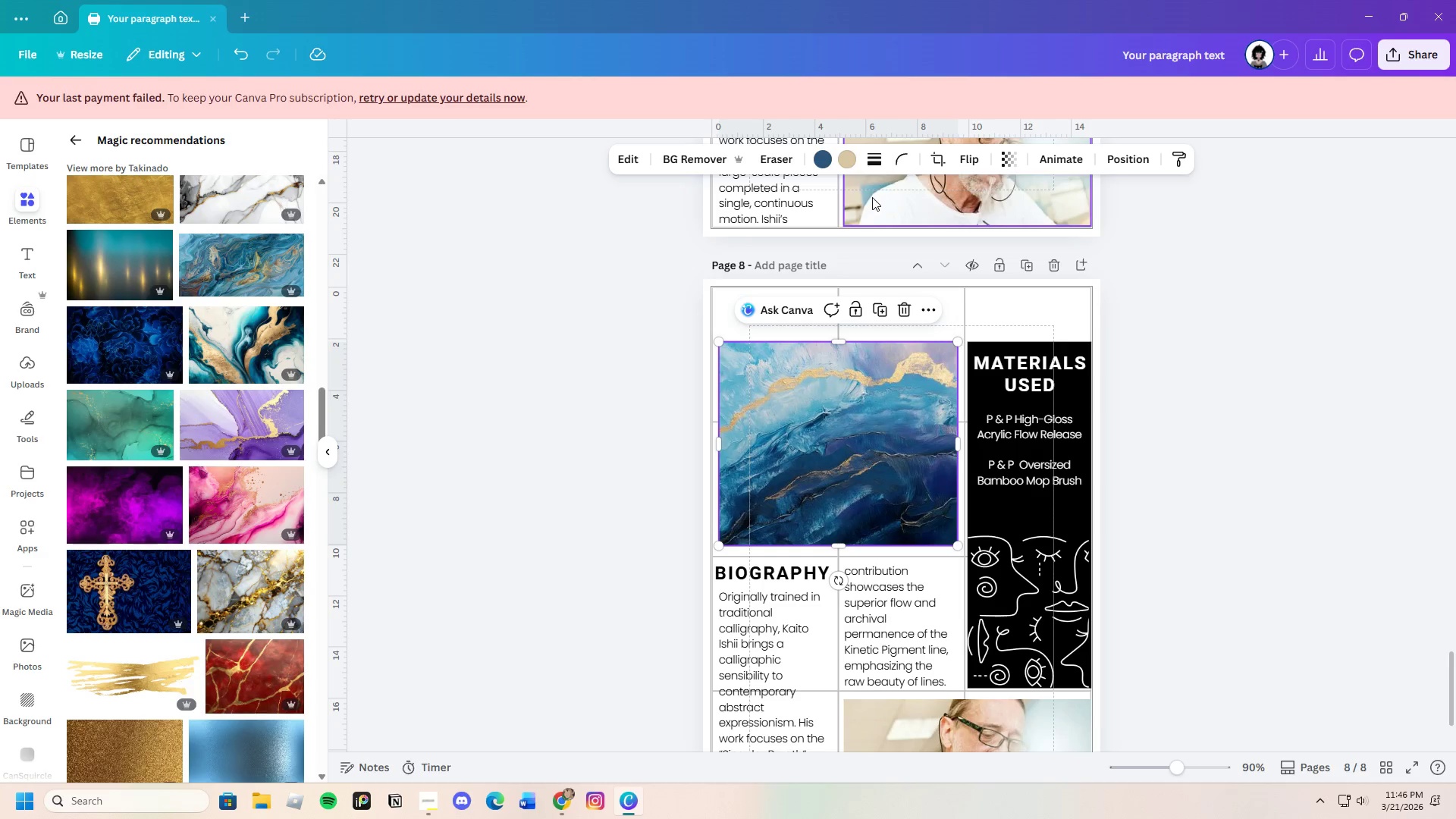 
left_click([881, 157])
 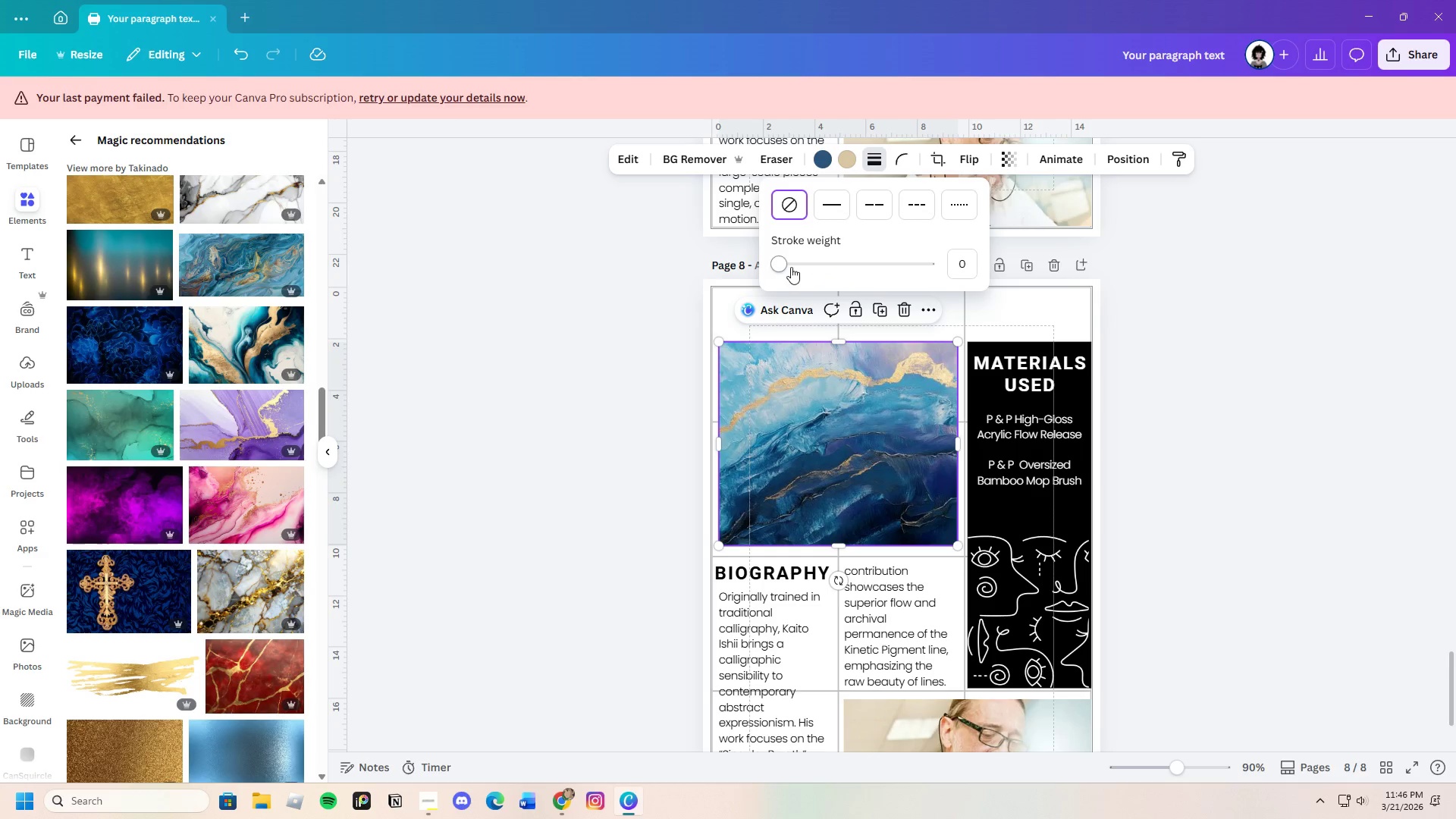 
left_click_drag(start_coordinate=[789, 266], to_coordinate=[783, 271])
 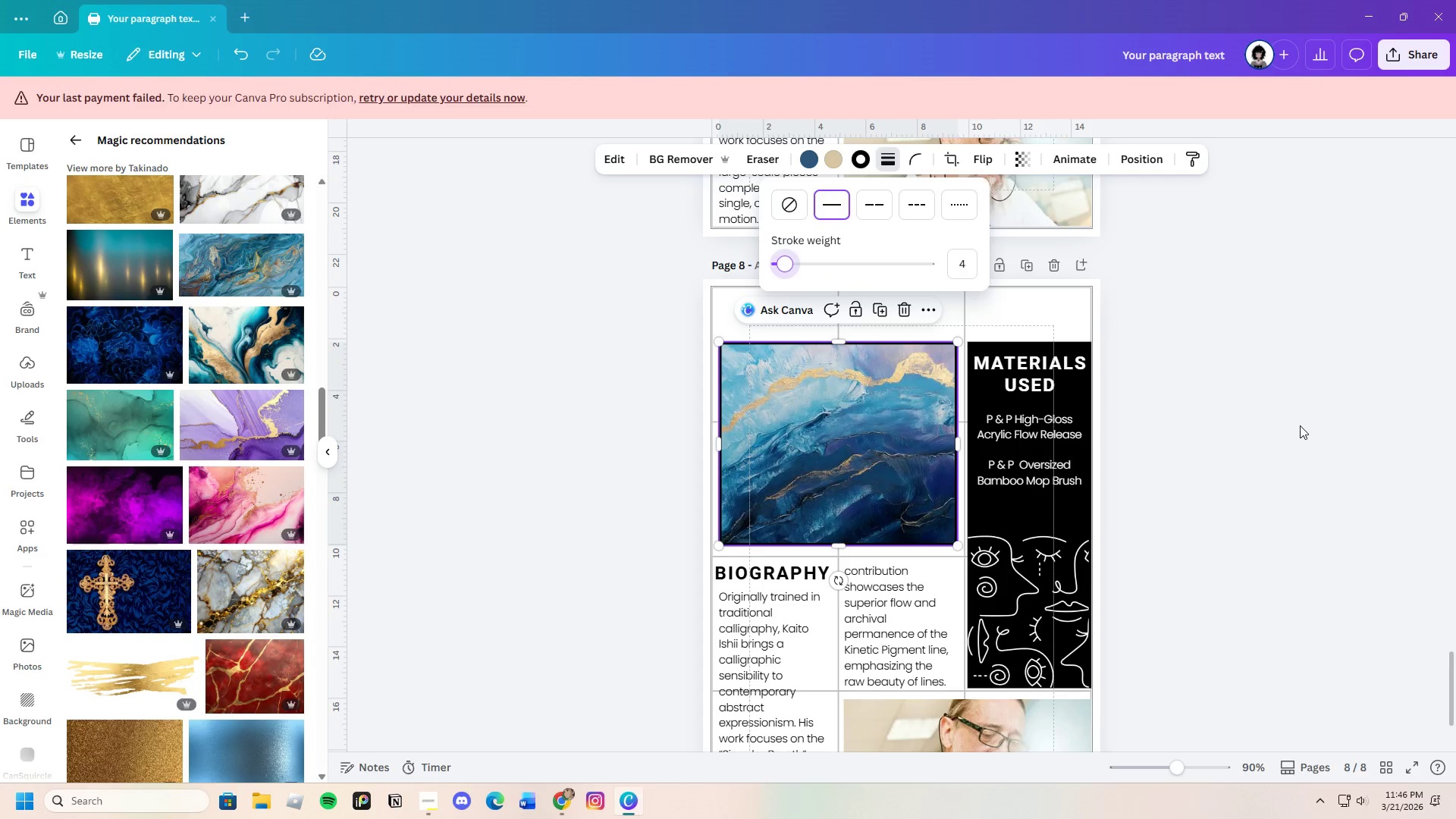 
left_click([1300, 425])
 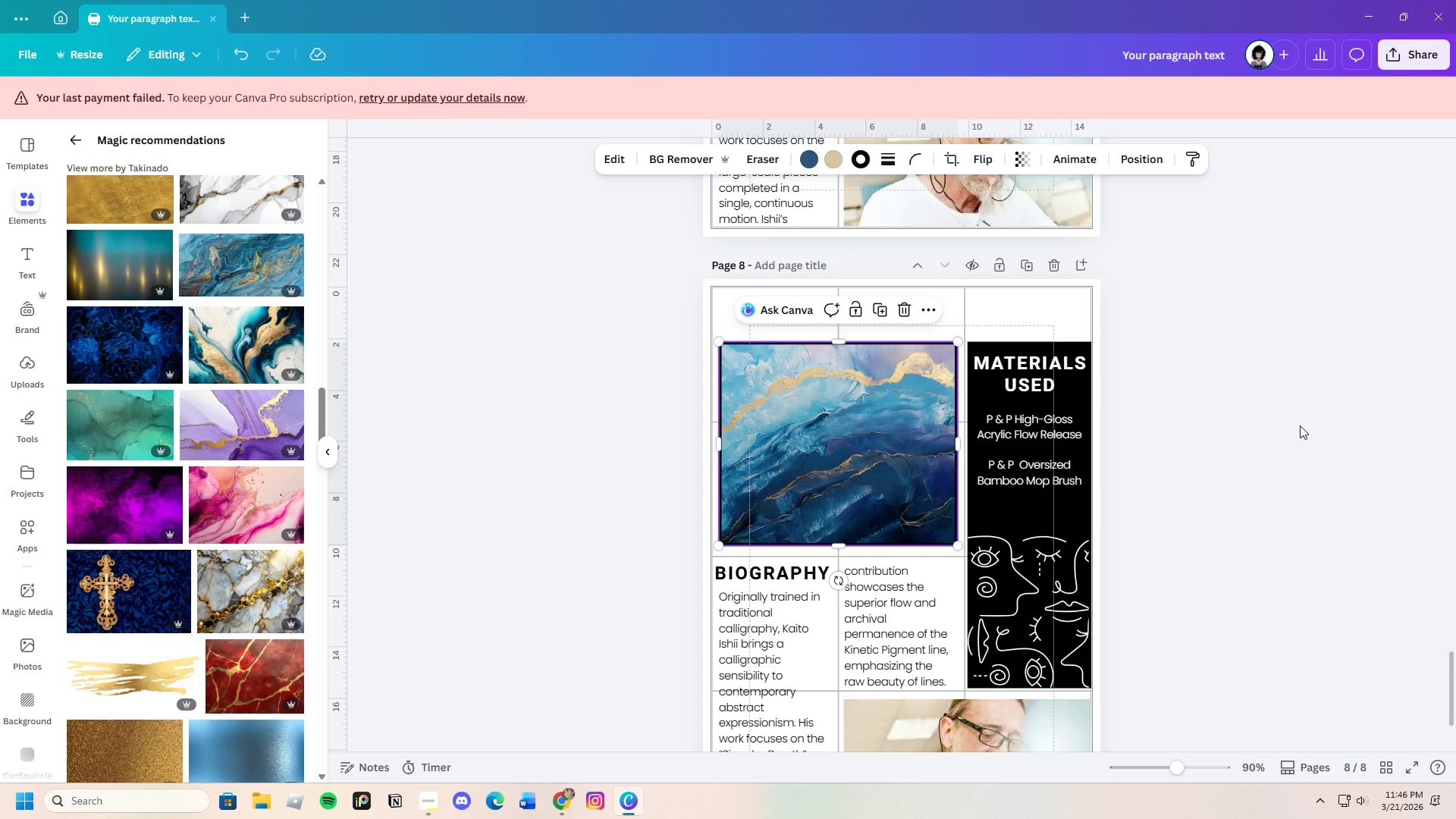 
left_click([1300, 425])
 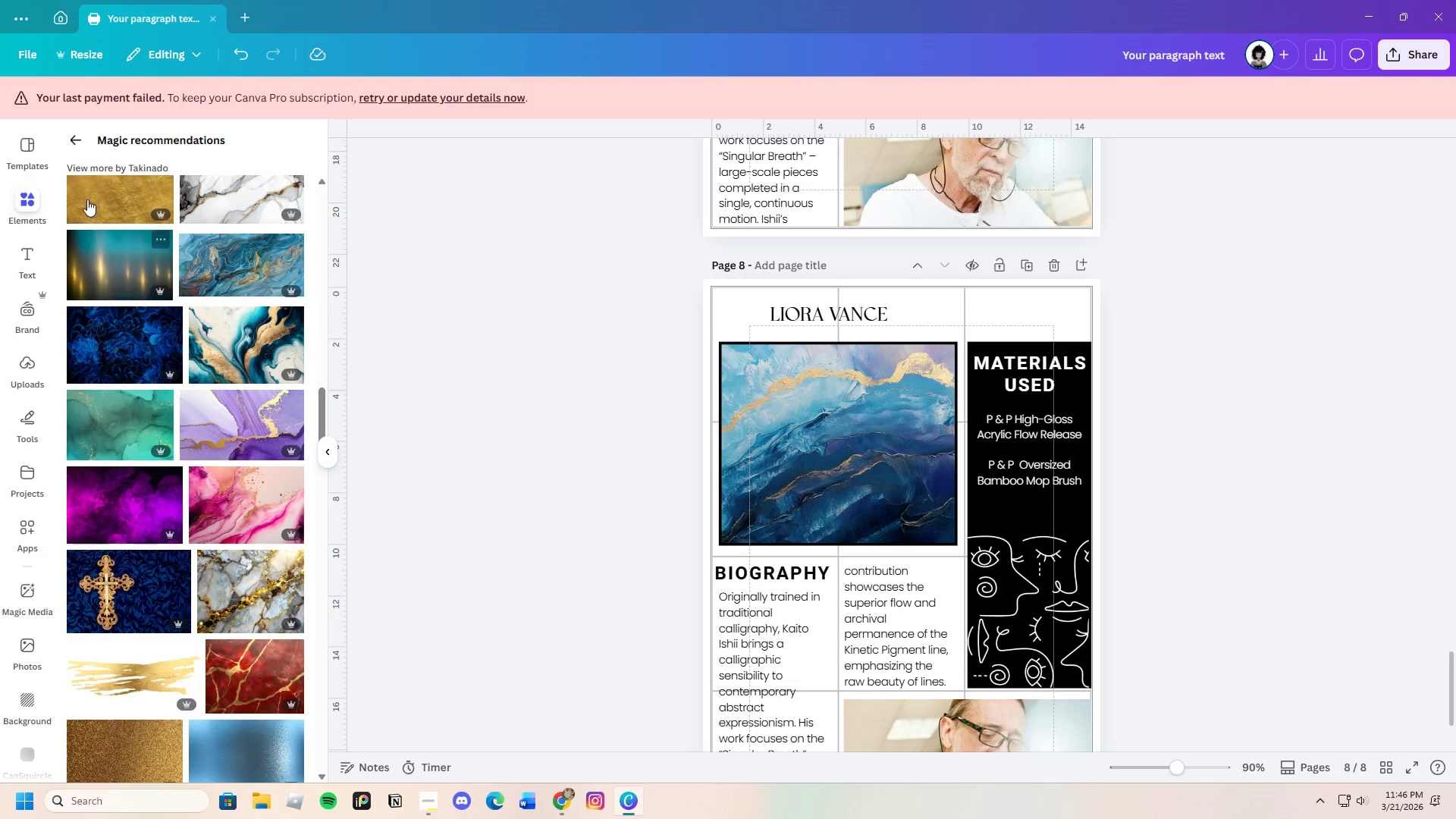 
wait(7.44)
 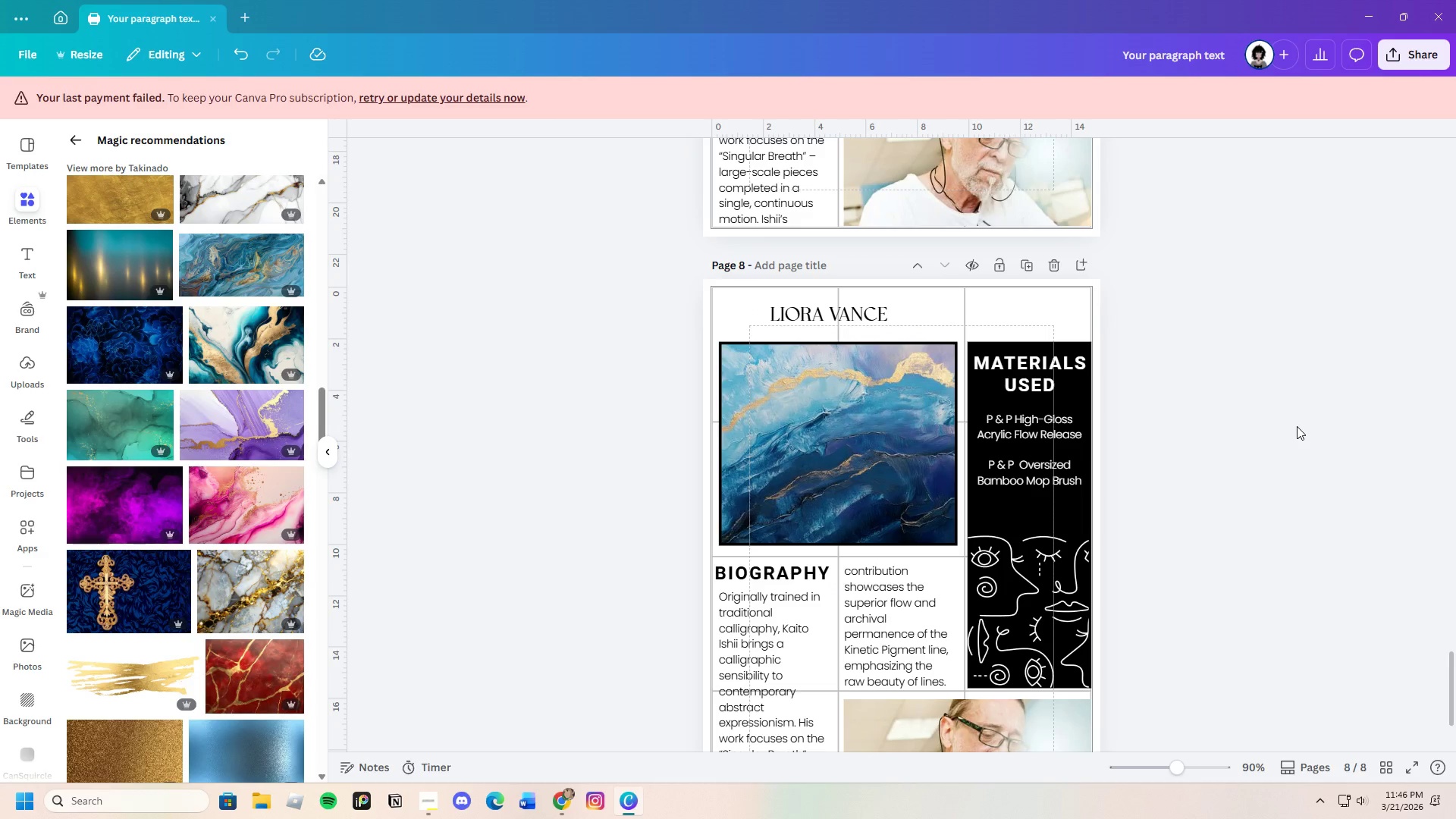 
left_click([140, 288])
 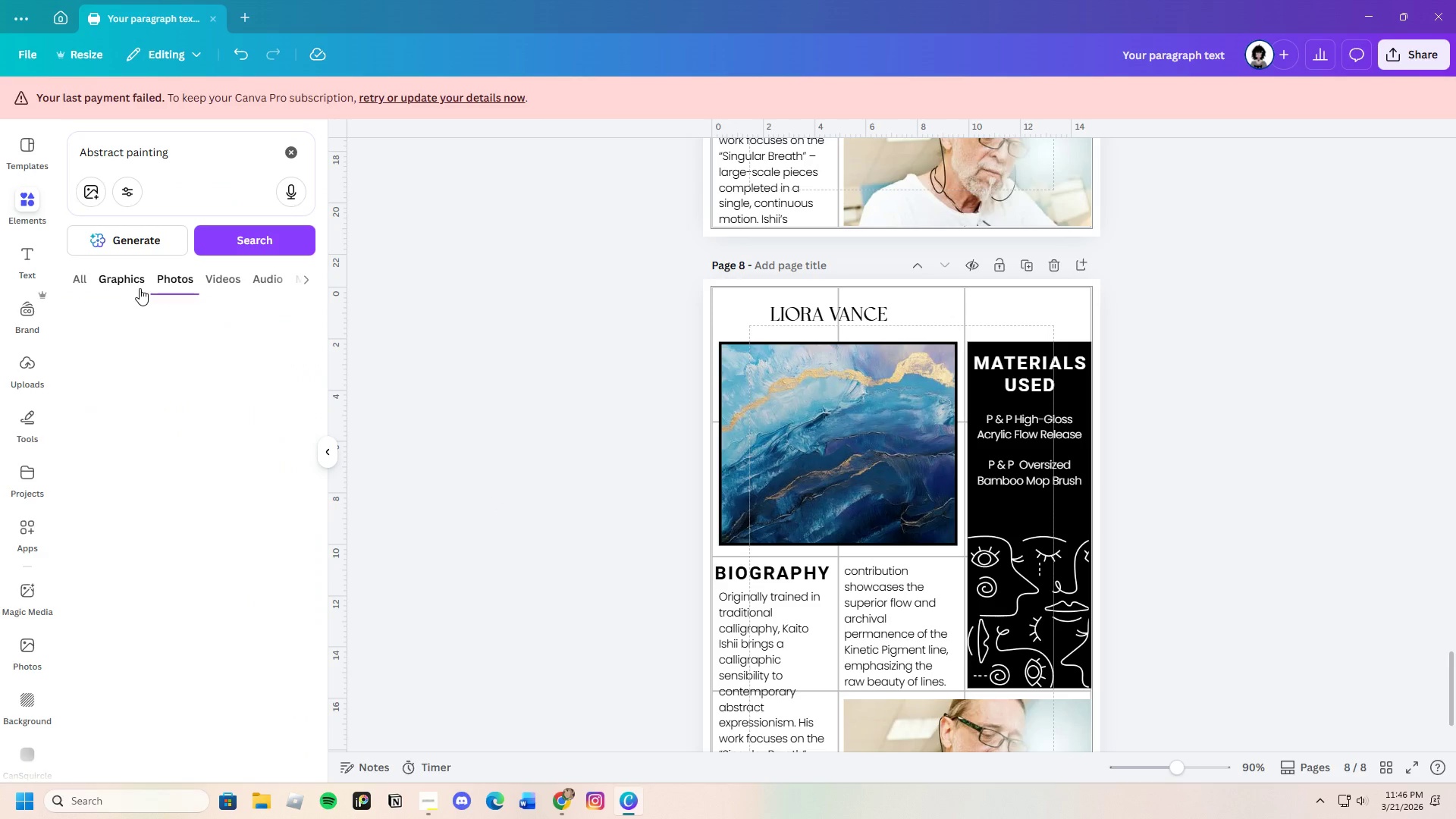 
mouse_move([146, 302])
 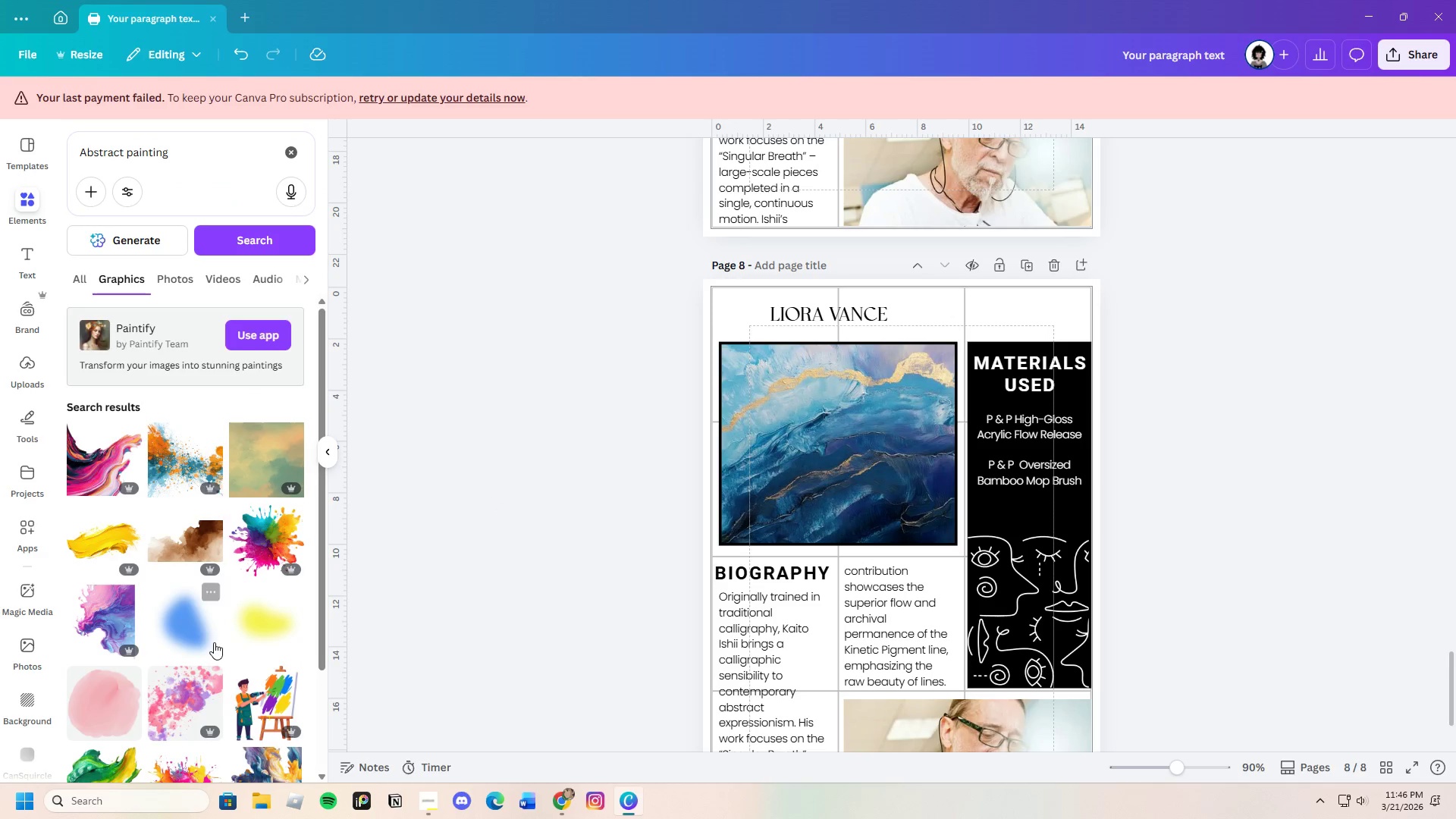 
scroll: coordinate [217, 657], scroll_direction: down, amount: 20.0
 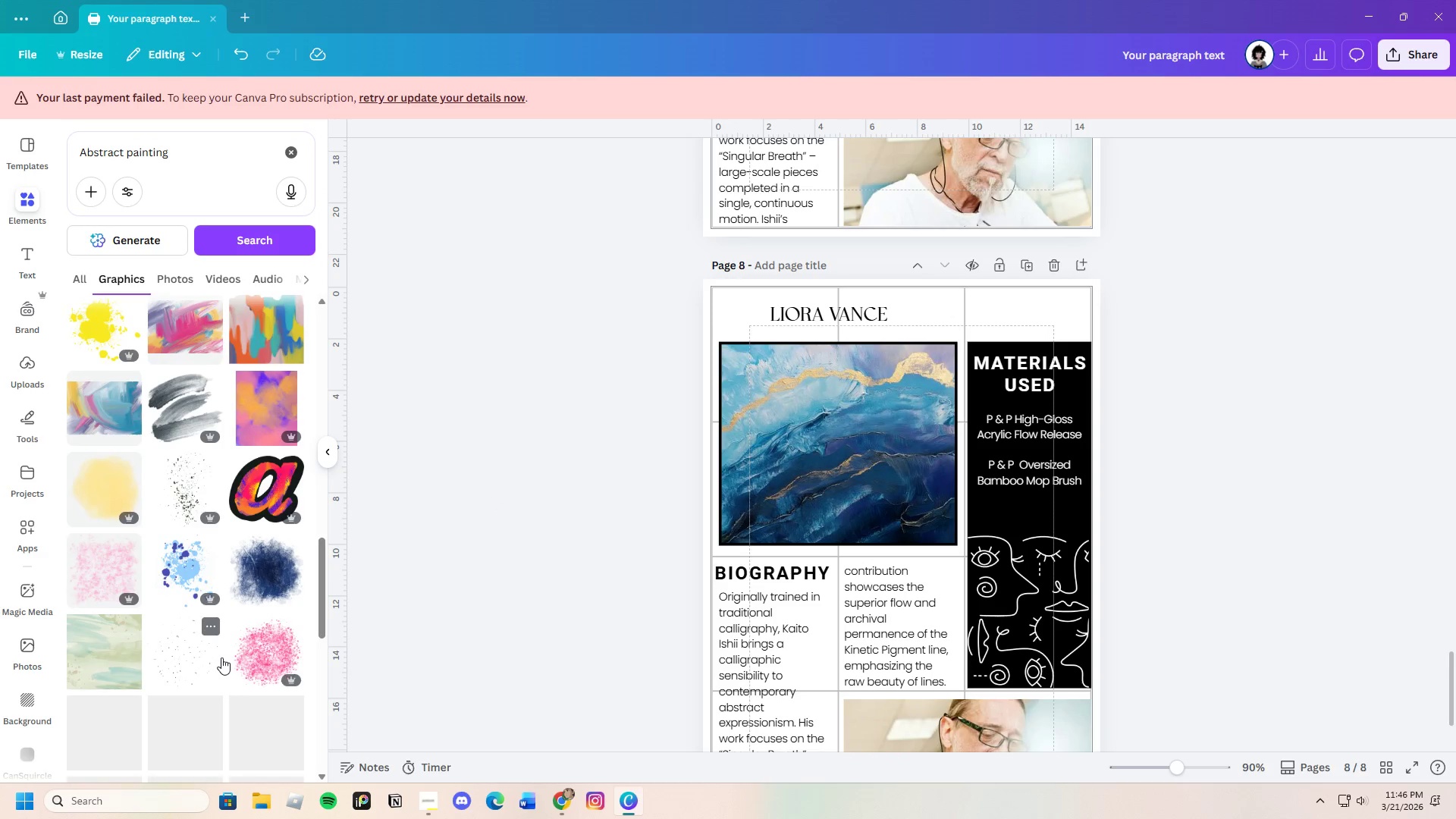 
scroll: coordinate [222, 657], scroll_direction: down, amount: 23.0
 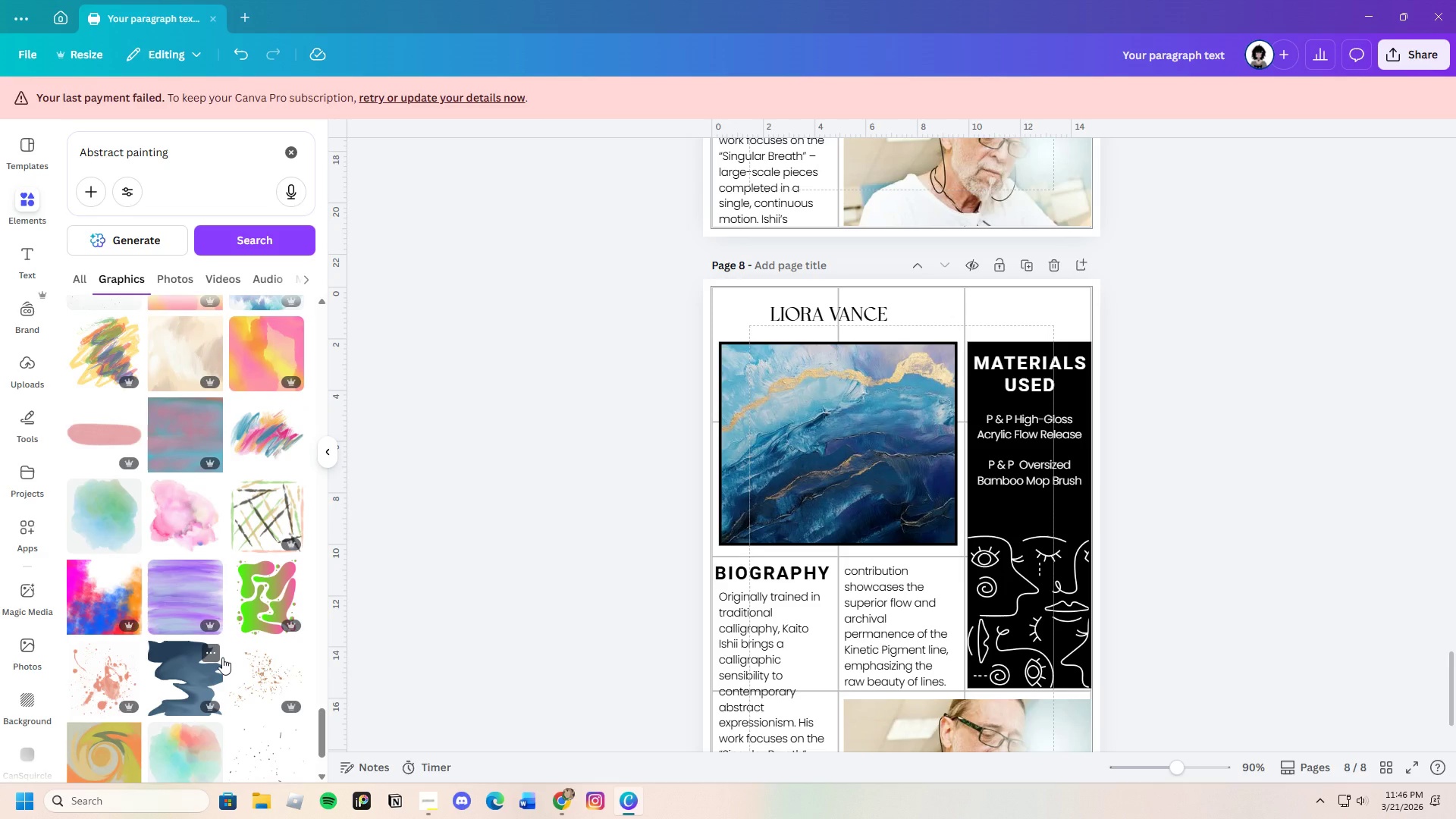 
scroll: coordinate [226, 667], scroll_direction: down, amount: 29.0
 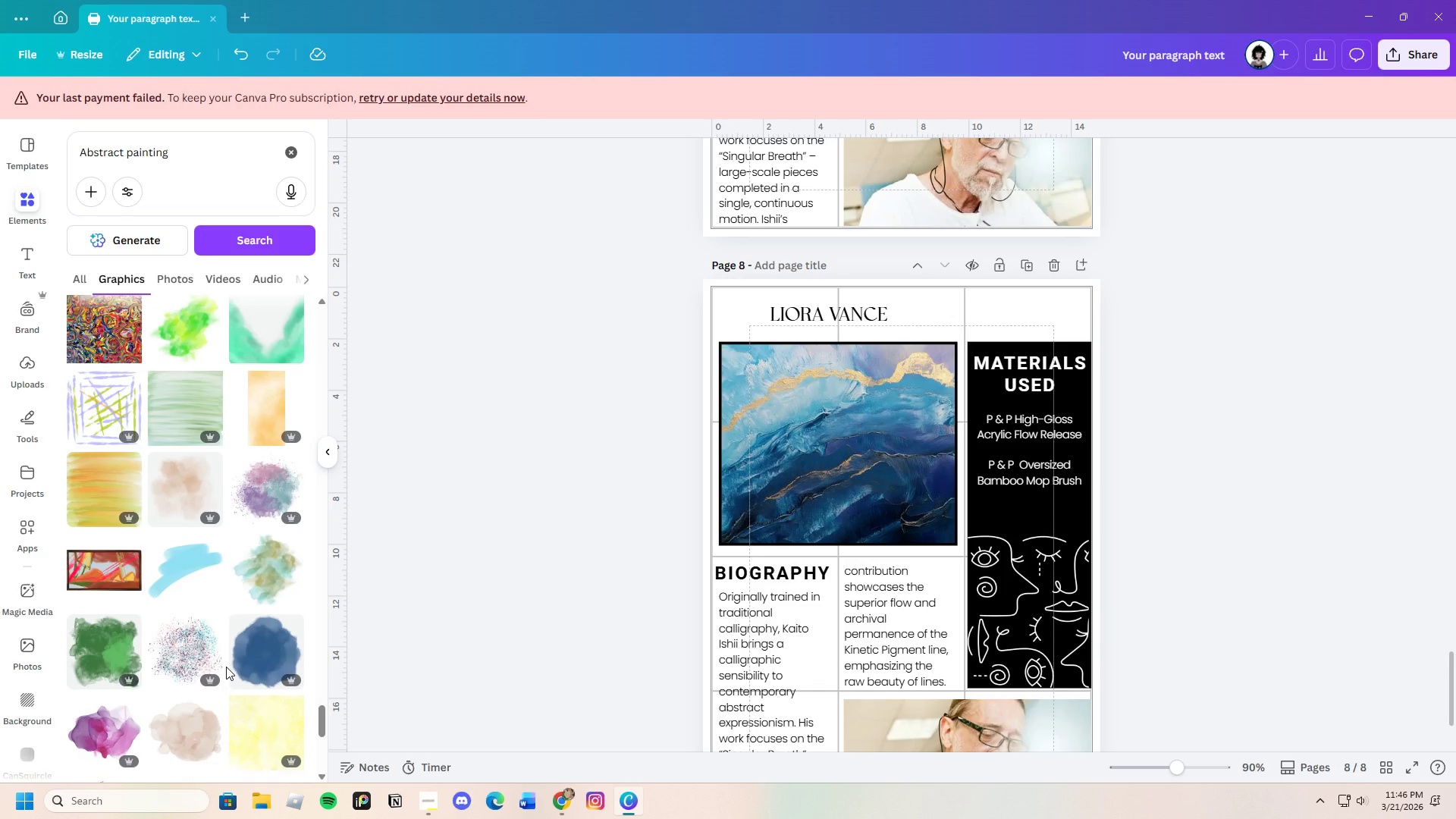 
scroll: coordinate [224, 673], scroll_direction: down, amount: 17.0
 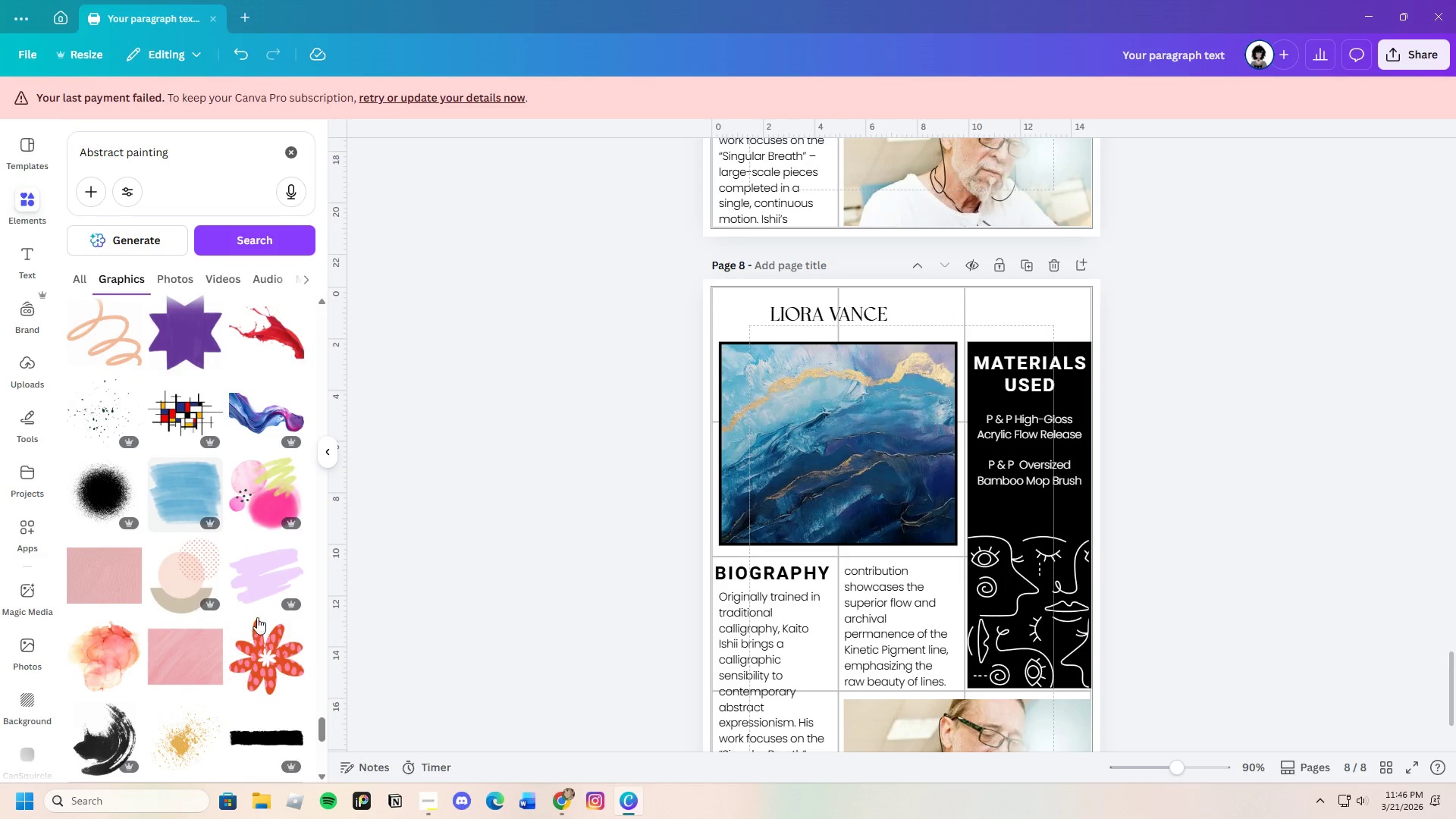 
left_click([249, 420])
 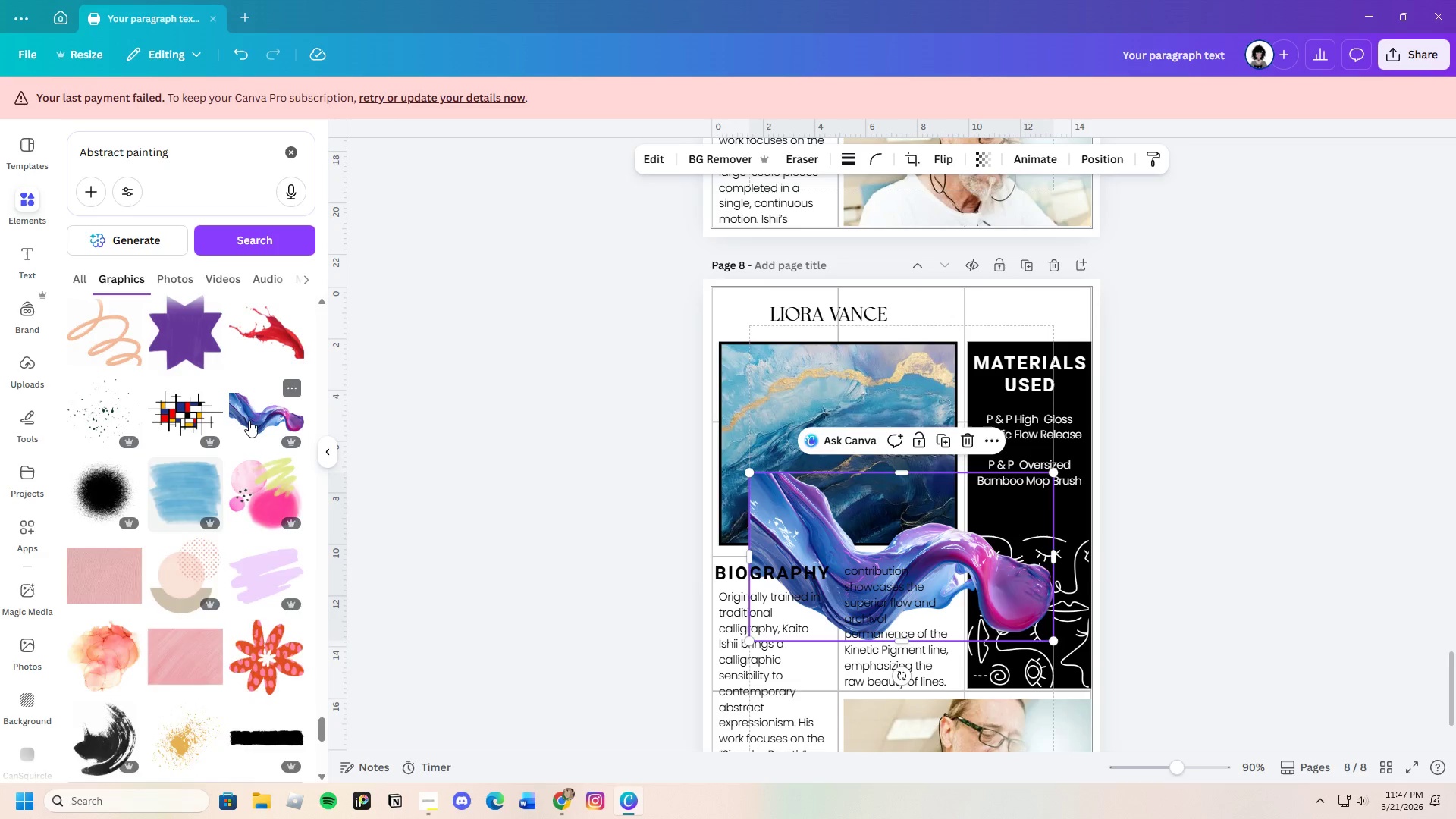 
mouse_move([272, 419])
 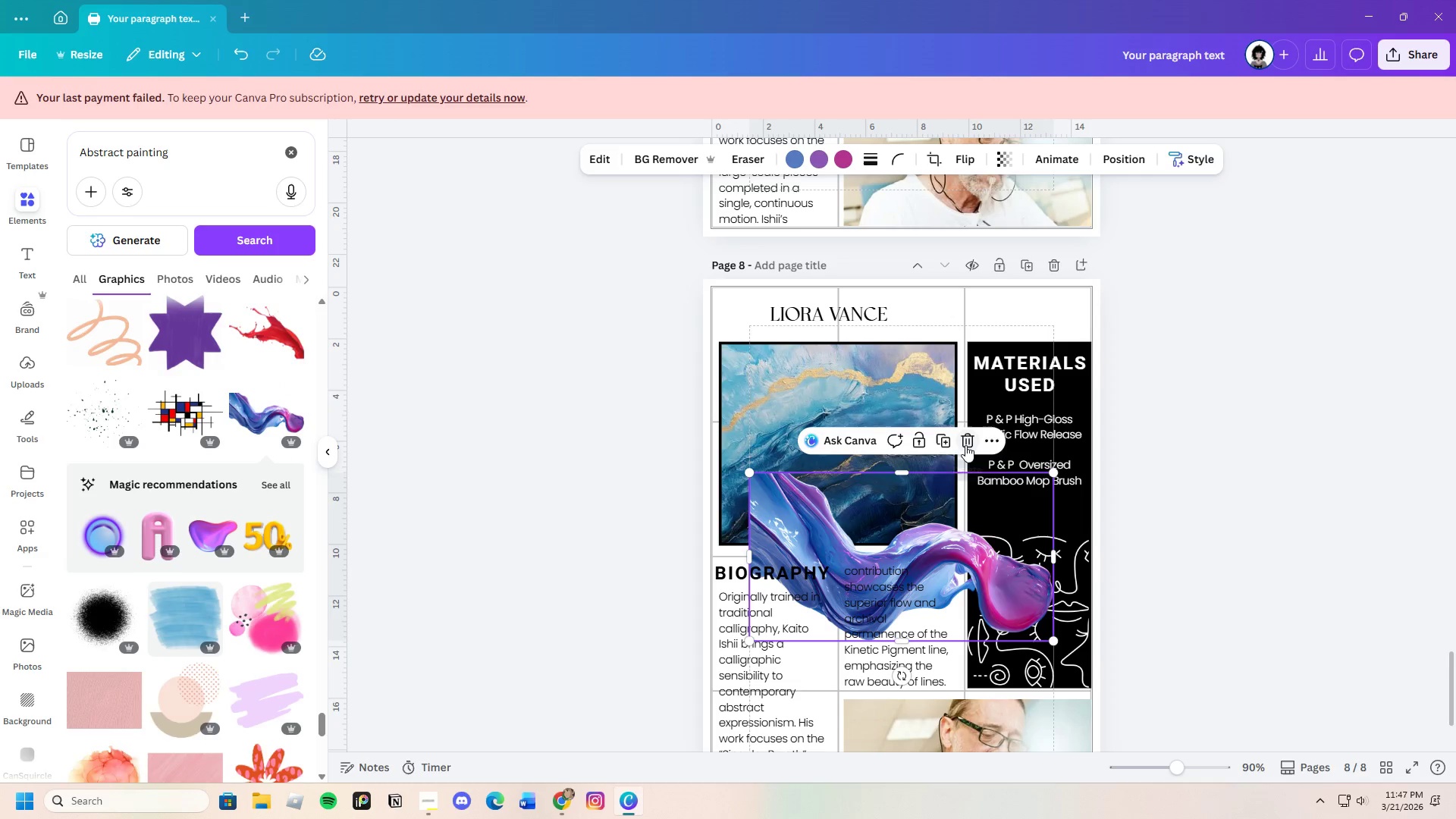 
left_click([965, 445])
 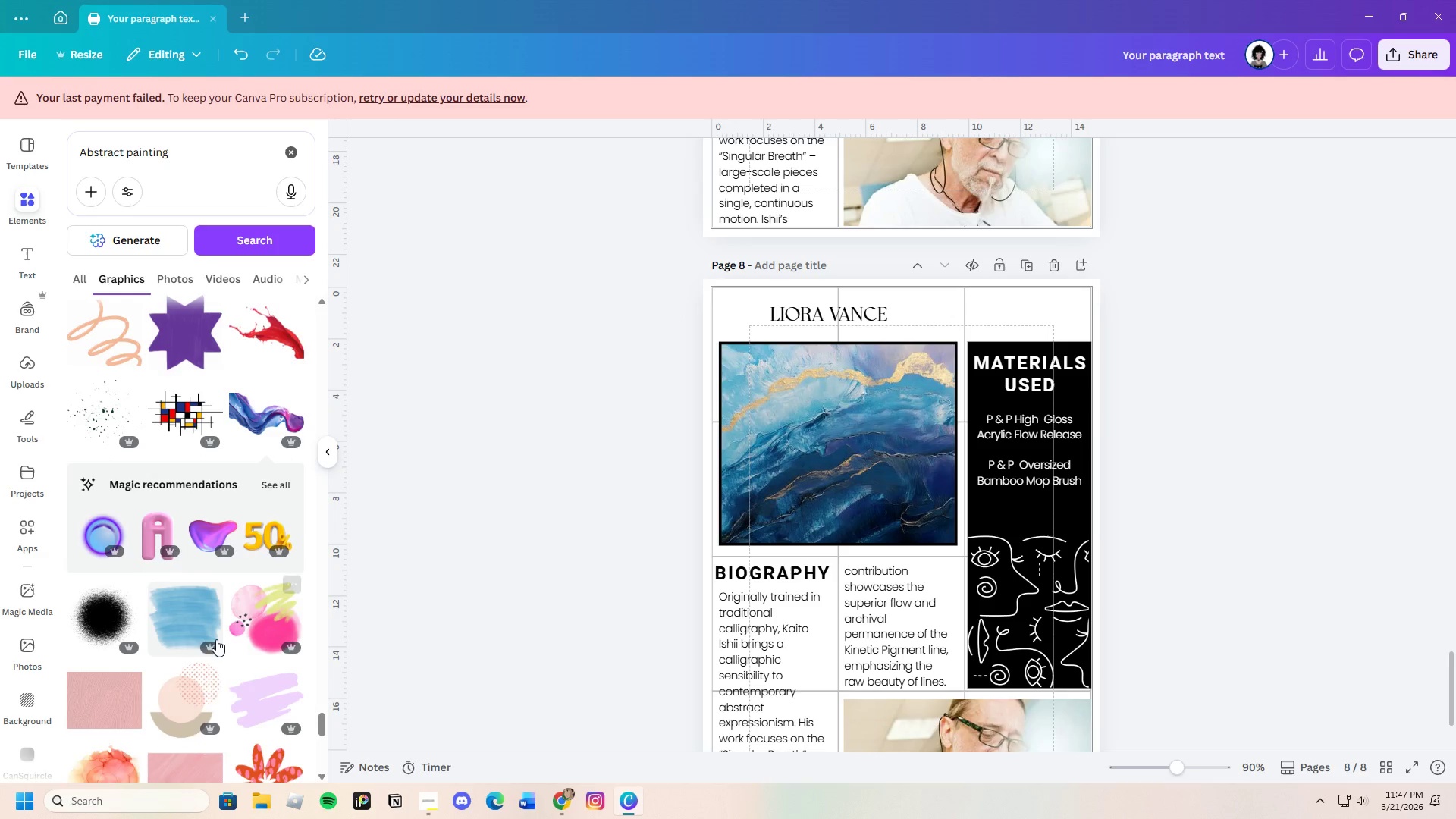 
scroll: coordinate [202, 714], scroll_direction: down, amount: 19.0
 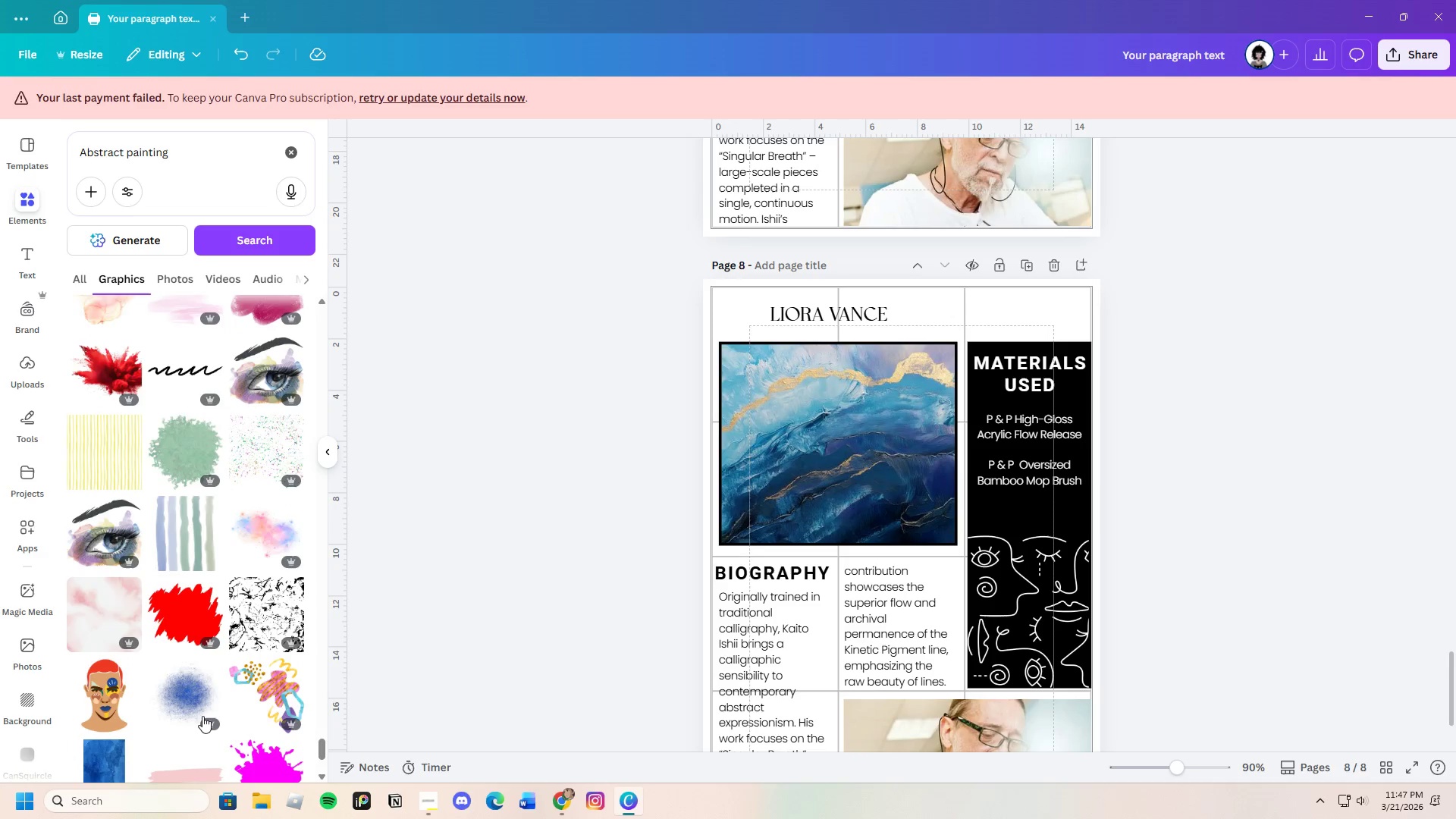 
scroll: coordinate [202, 716], scroll_direction: down, amount: 3.0
 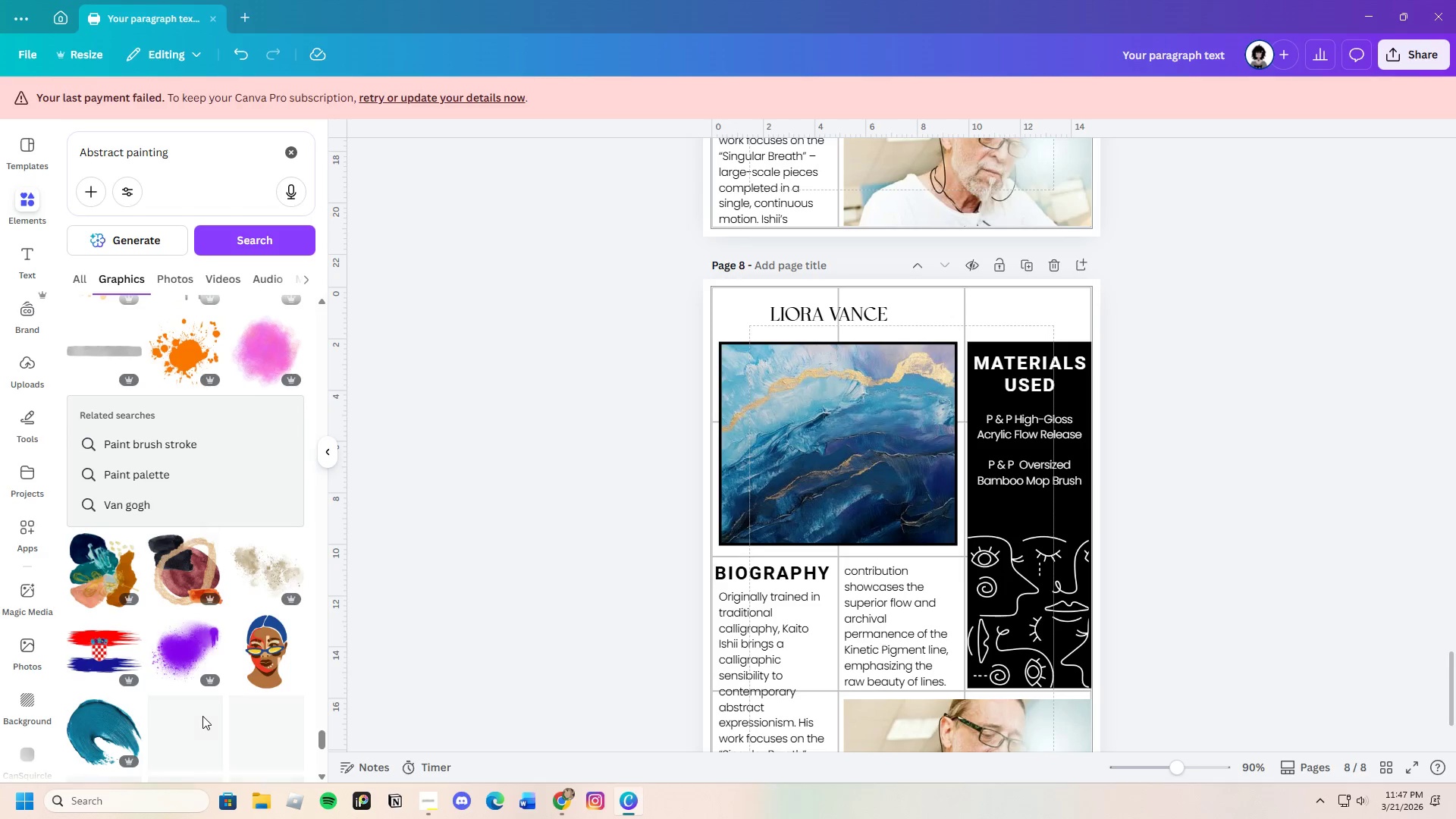 
left_click([100, 588])
 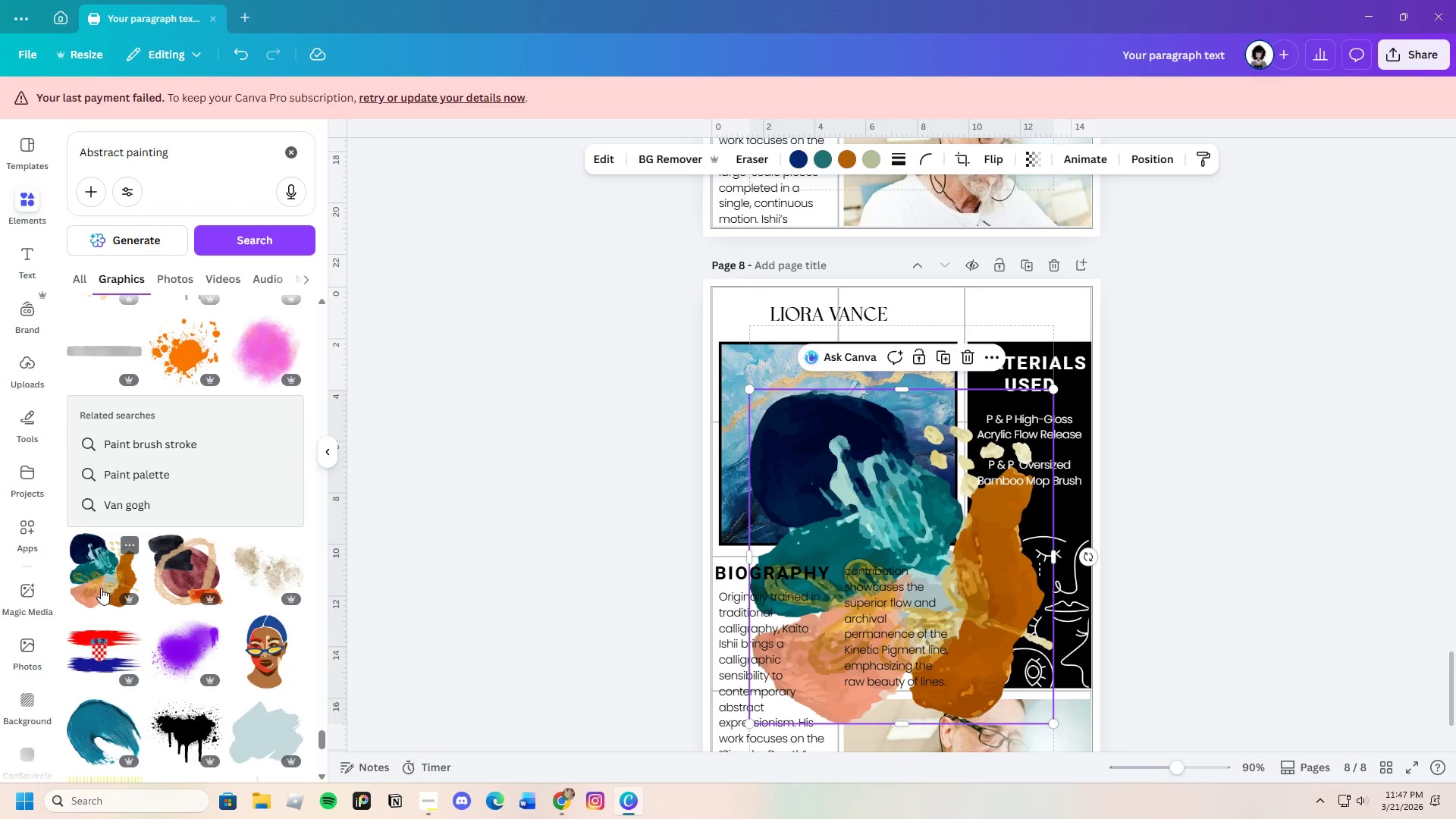 
mouse_move([118, 585])
 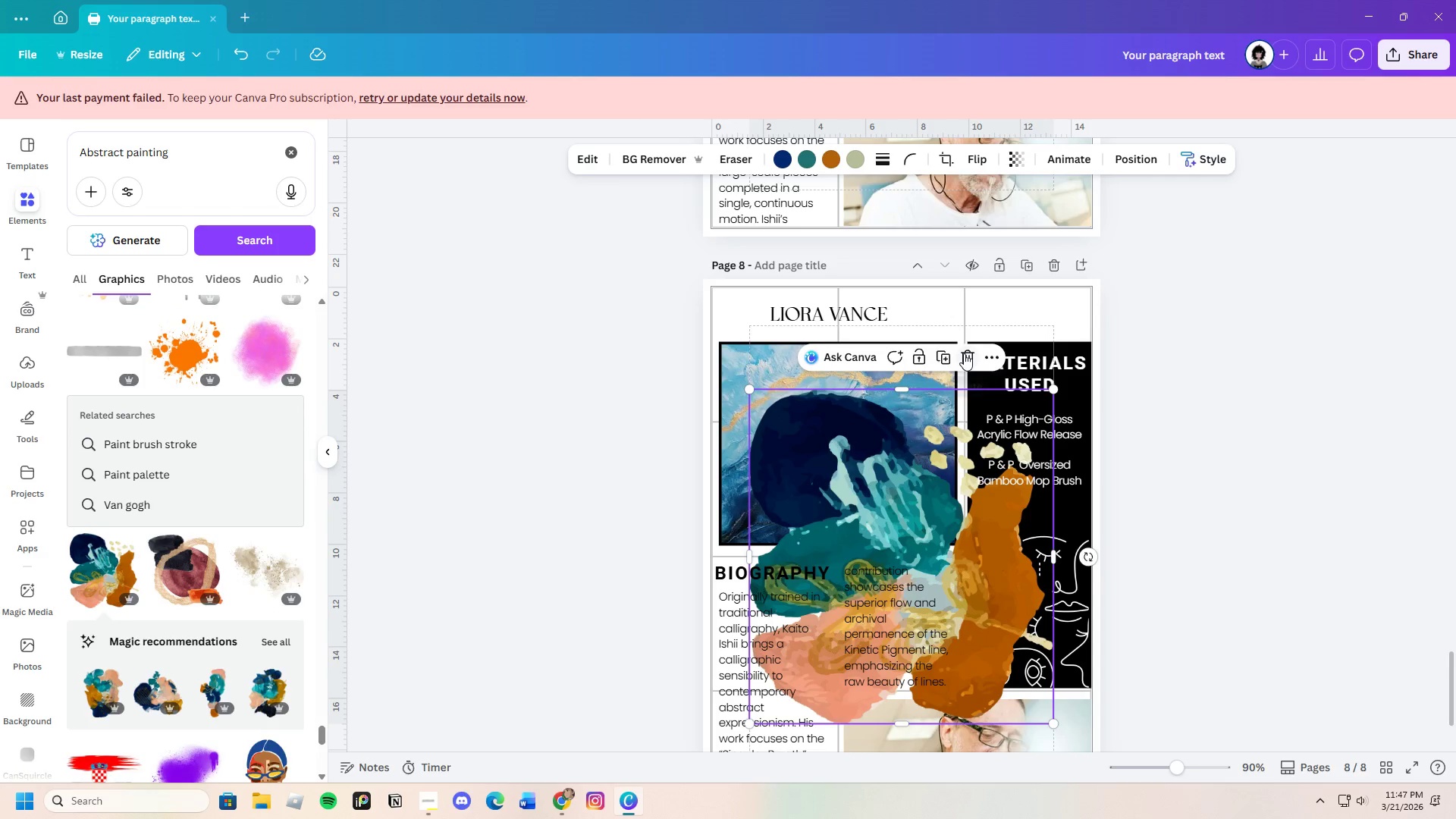 
left_click([964, 353])
 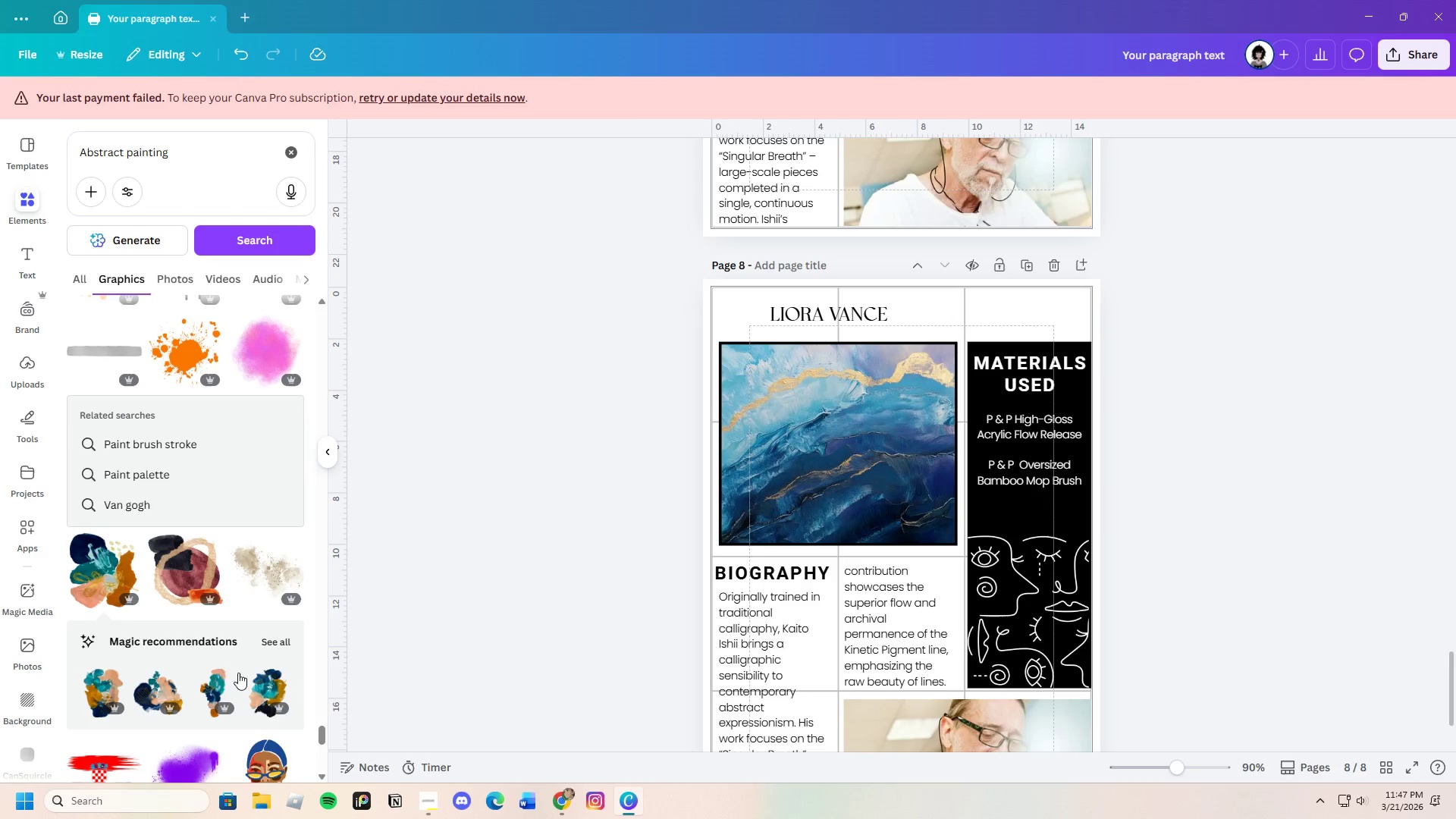 
scroll: coordinate [244, 659], scroll_direction: down, amount: 18.0
 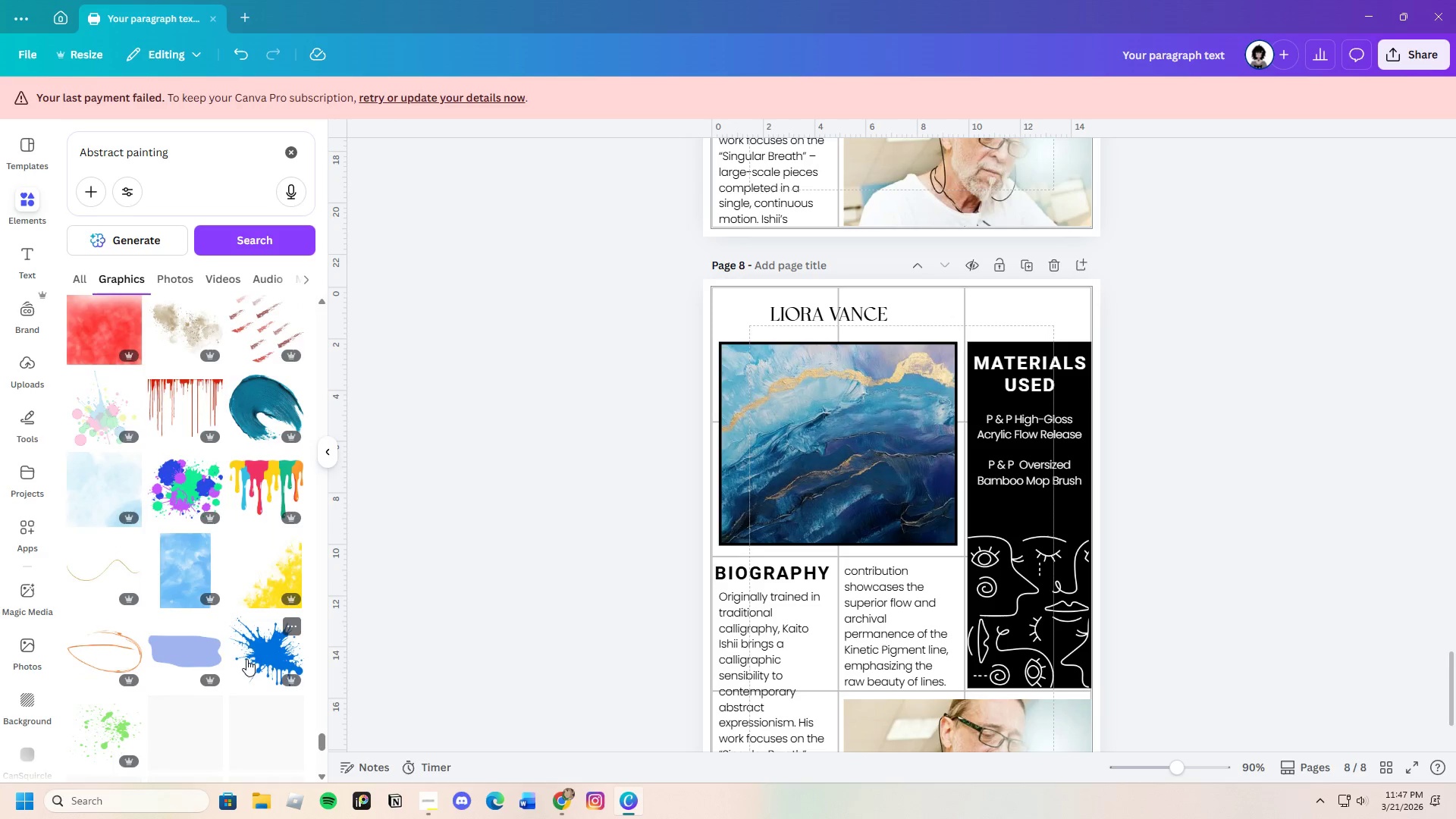 
scroll: coordinate [240, 585], scroll_direction: down, amount: 17.0
 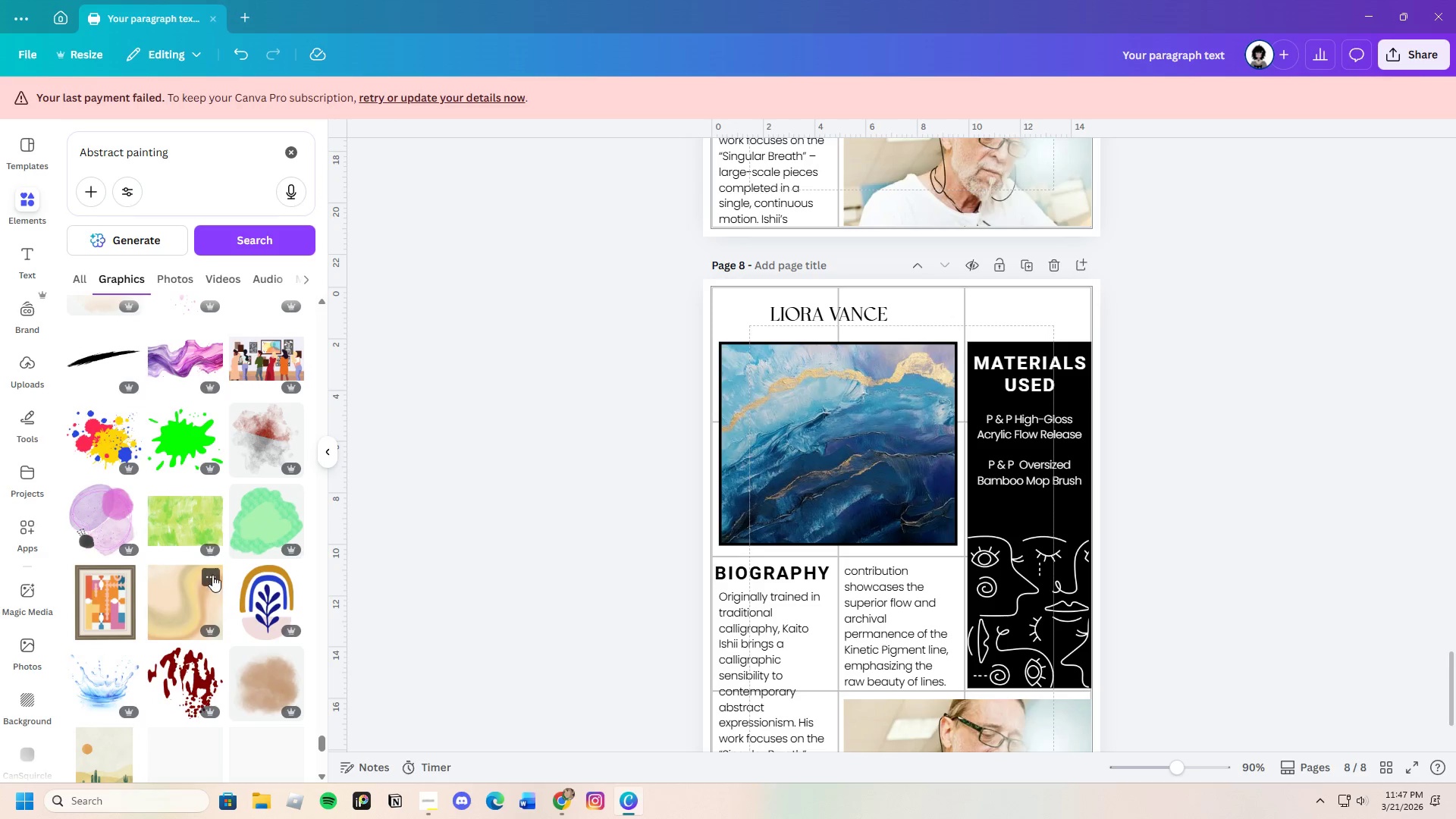 
scroll: coordinate [215, 598], scroll_direction: down, amount: 20.0
 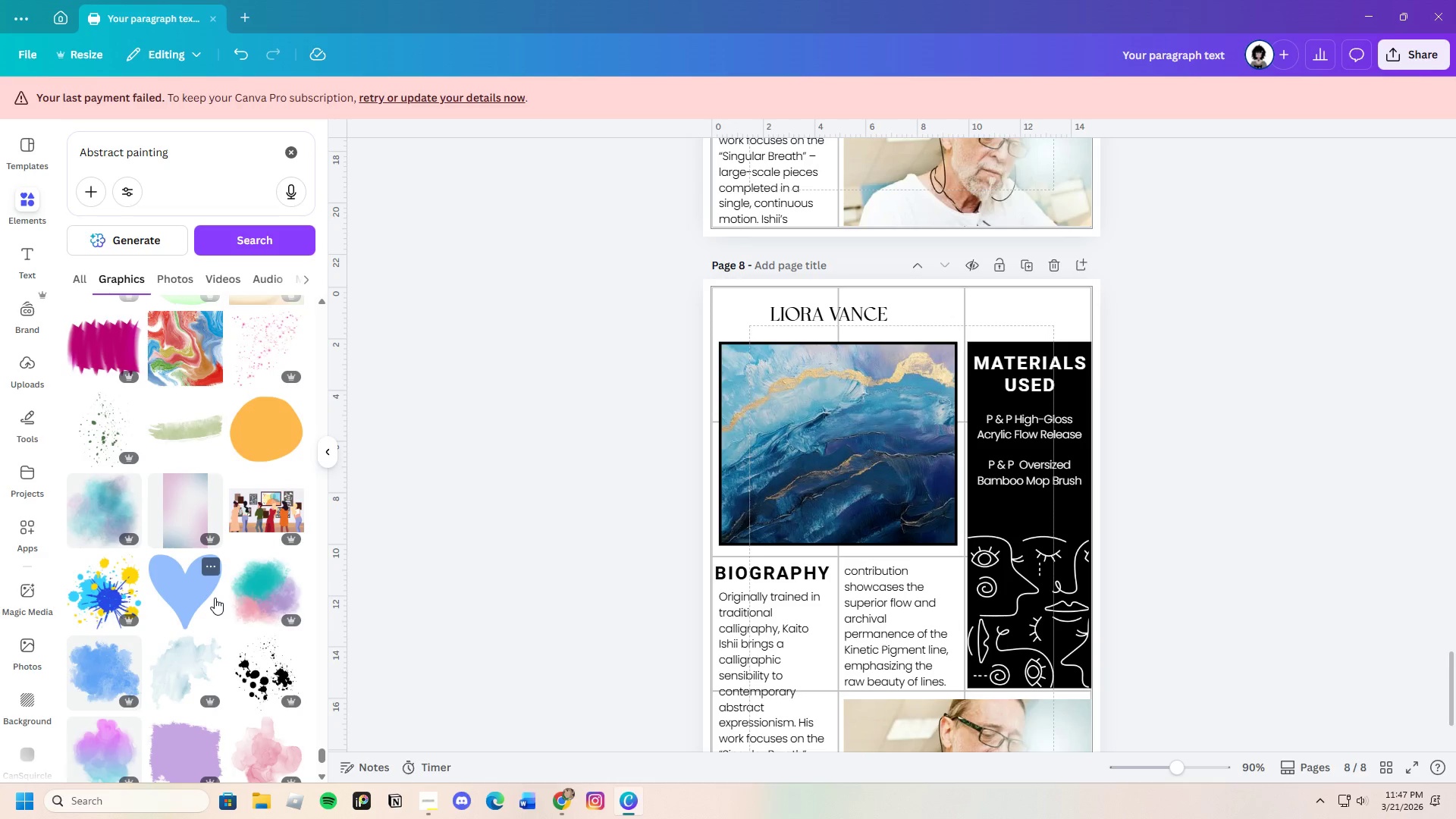 
scroll: coordinate [212, 598], scroll_direction: down, amount: 20.0
 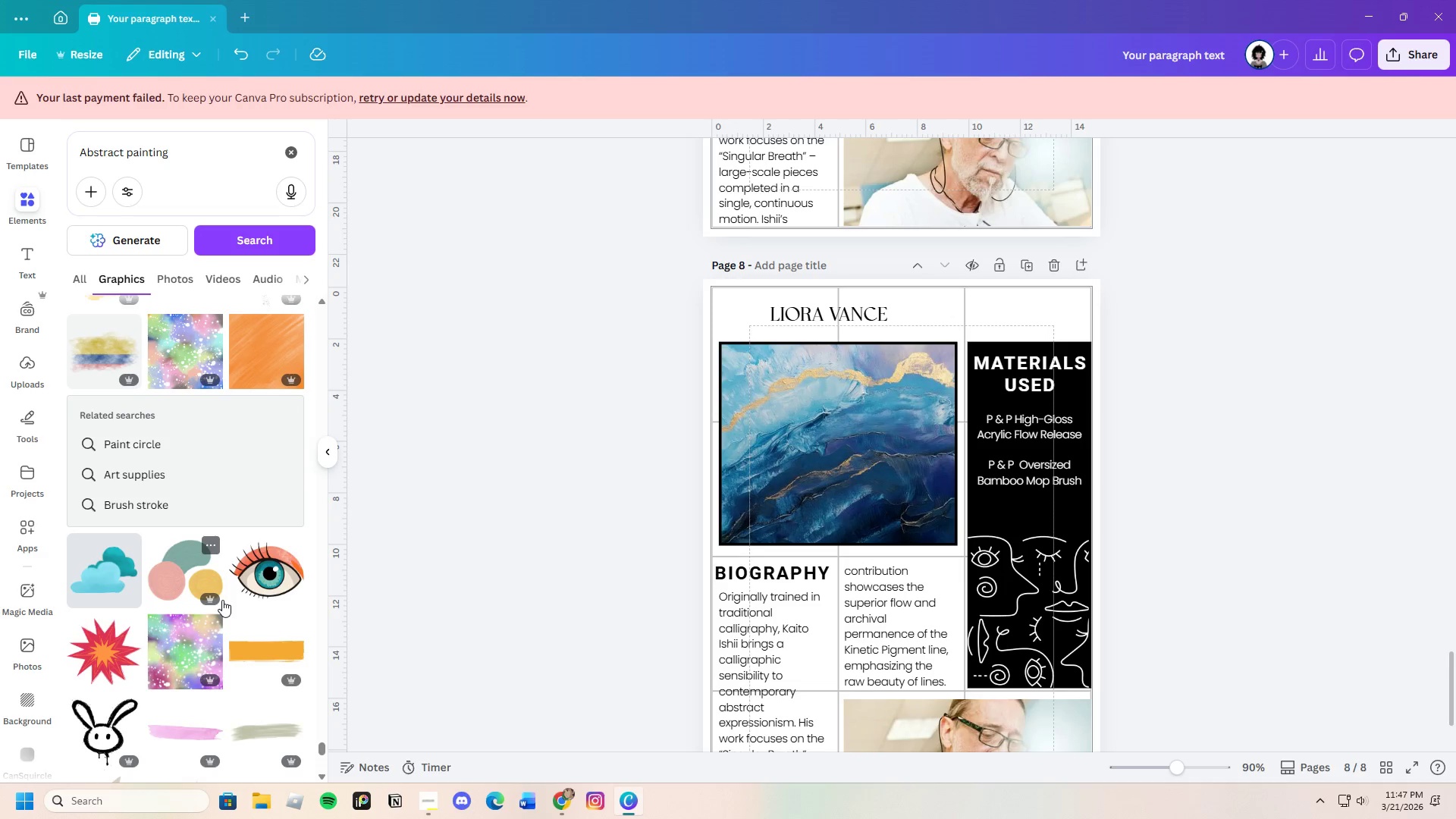 
wait(21.67)
 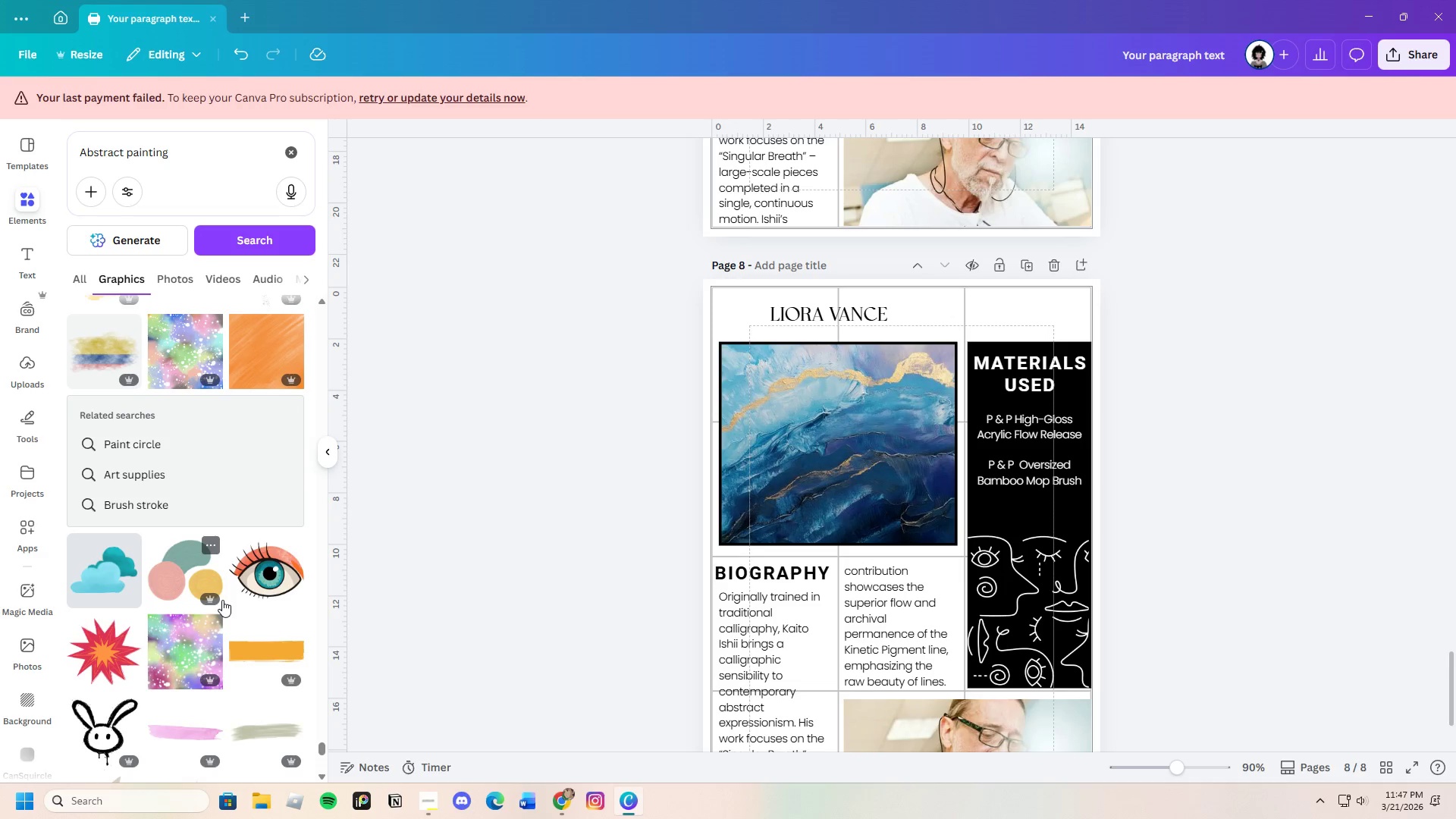 
scroll: coordinate [211, 625], scroll_direction: down, amount: 25.0
 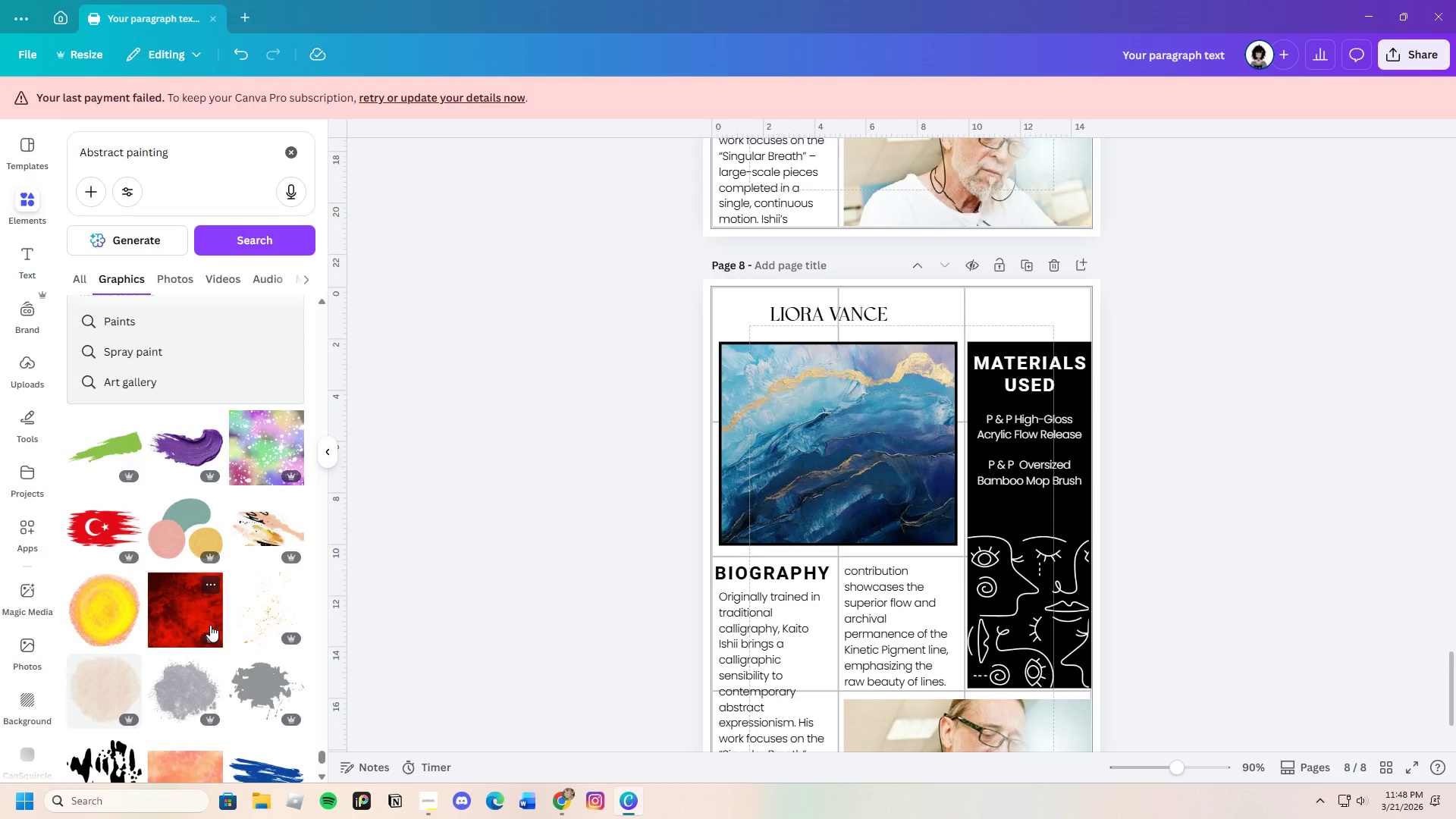 
scroll: coordinate [191, 654], scroll_direction: down, amount: 21.0
 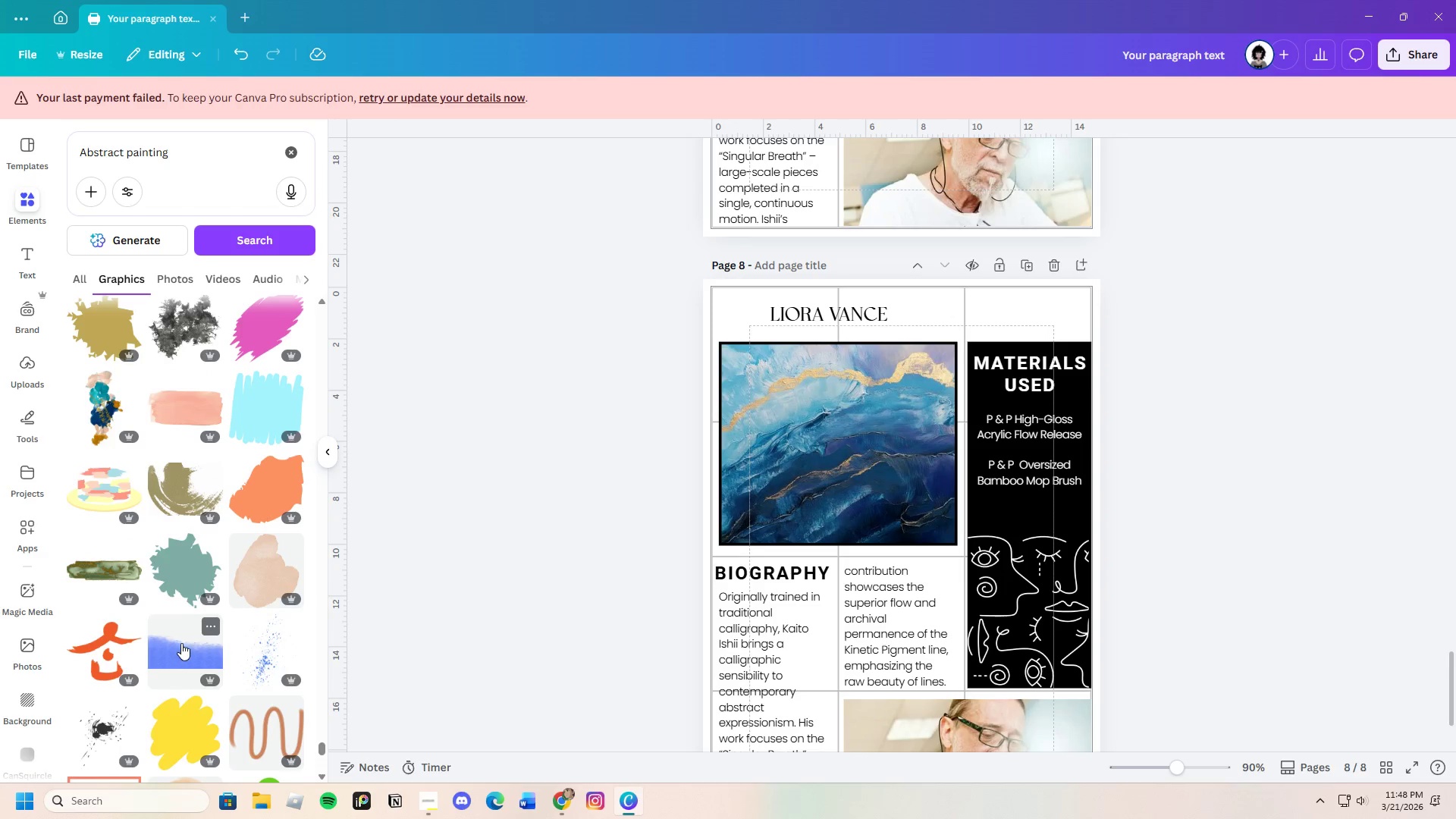 
left_click_drag(start_coordinate=[64, 561], to_coordinate=[65, 565])
 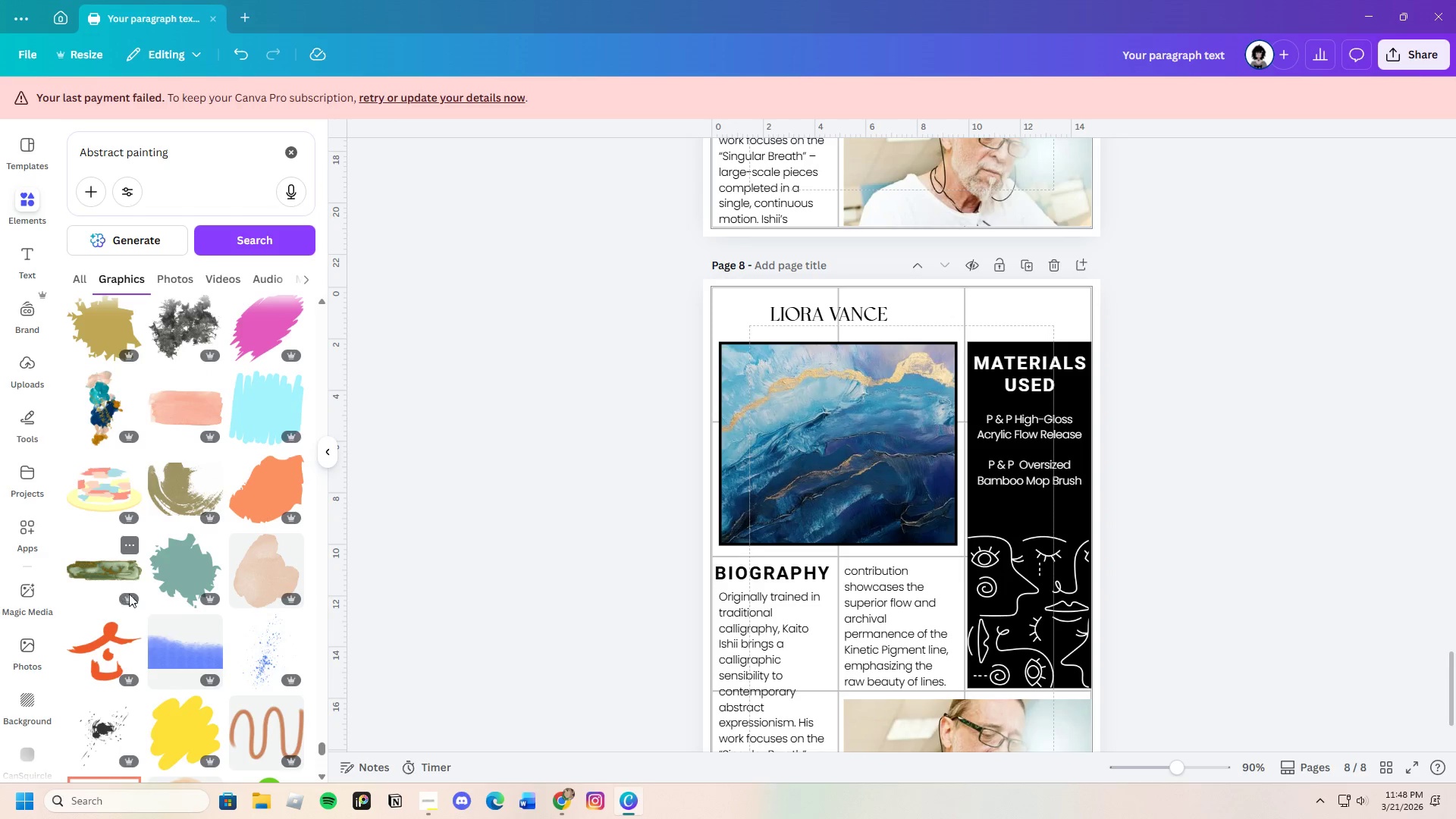 
scroll: coordinate [203, 644], scroll_direction: down, amount: 22.0
 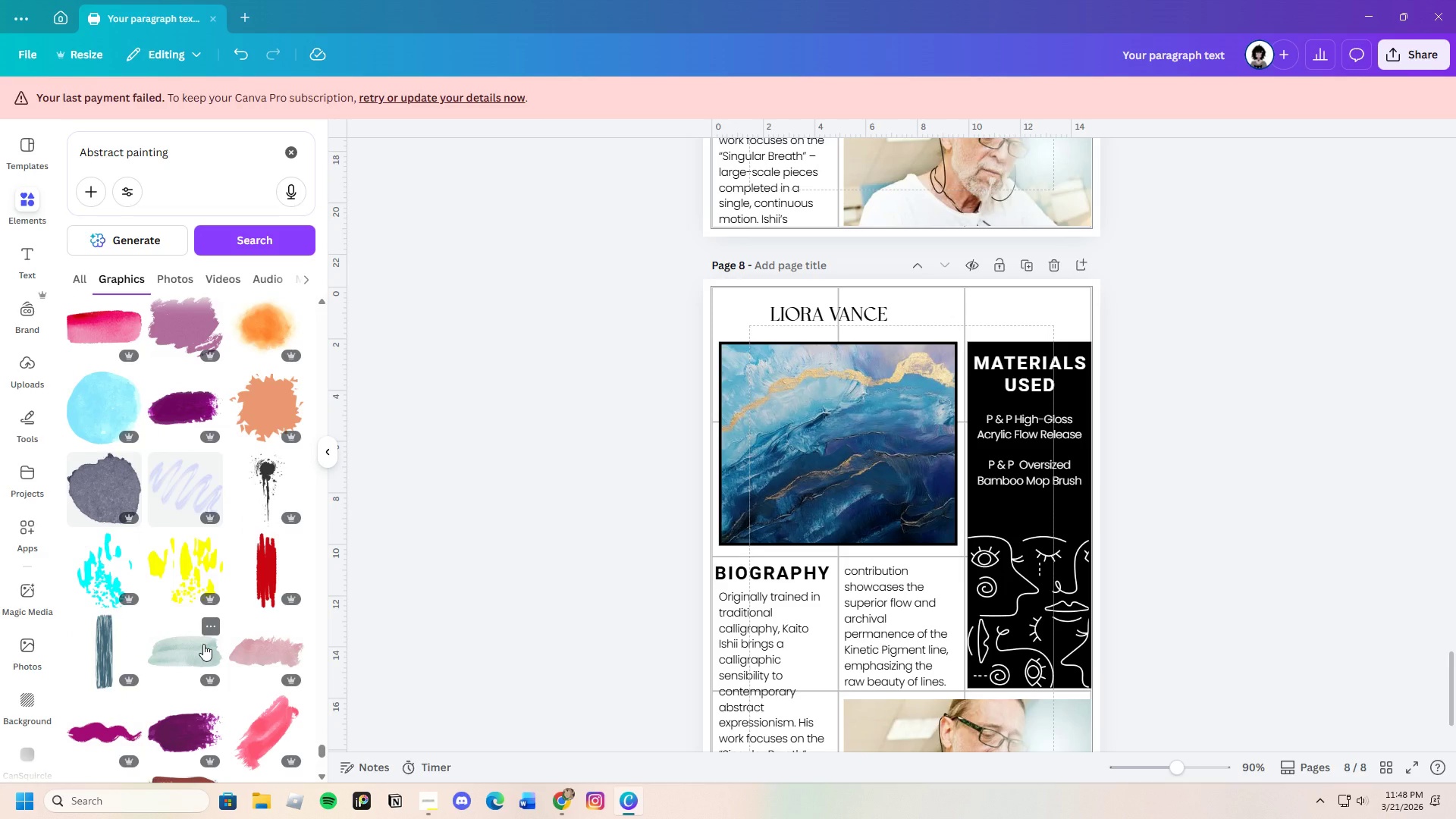 
scroll: coordinate [229, 613], scroll_direction: down, amount: 22.0
 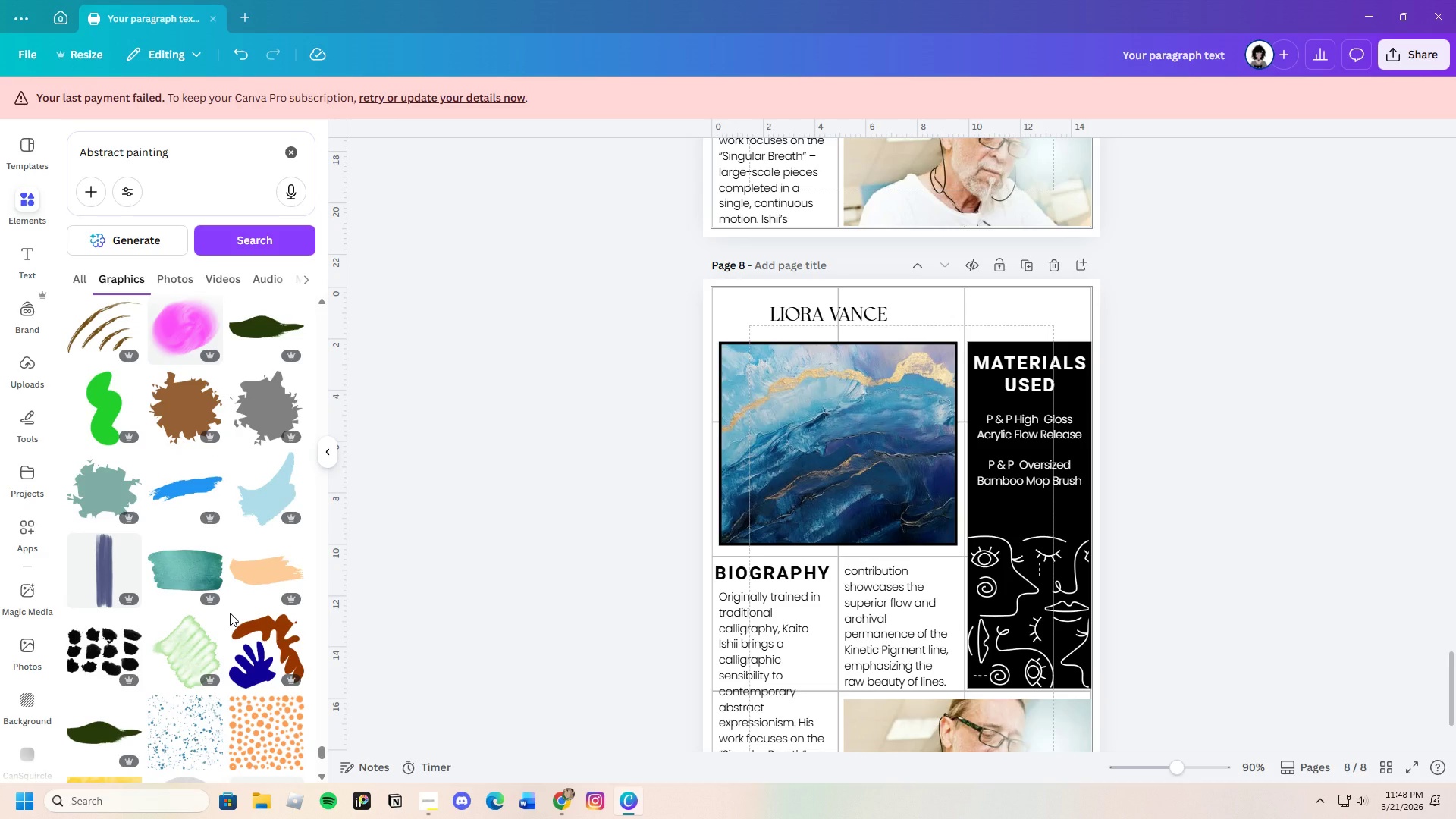 
wait(6.97)
 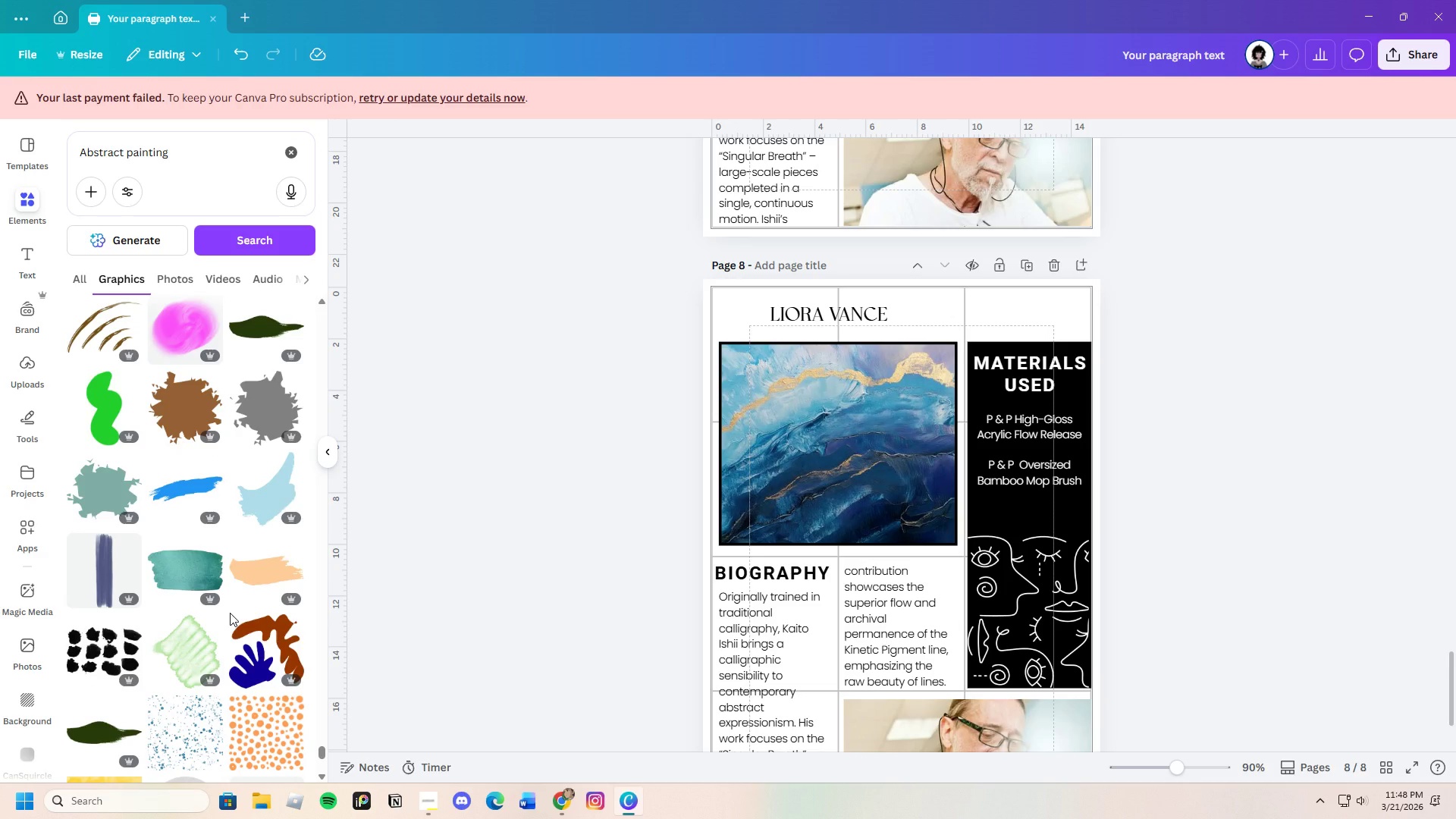 
scroll: coordinate [226, 646], scroll_direction: down, amount: 26.0
 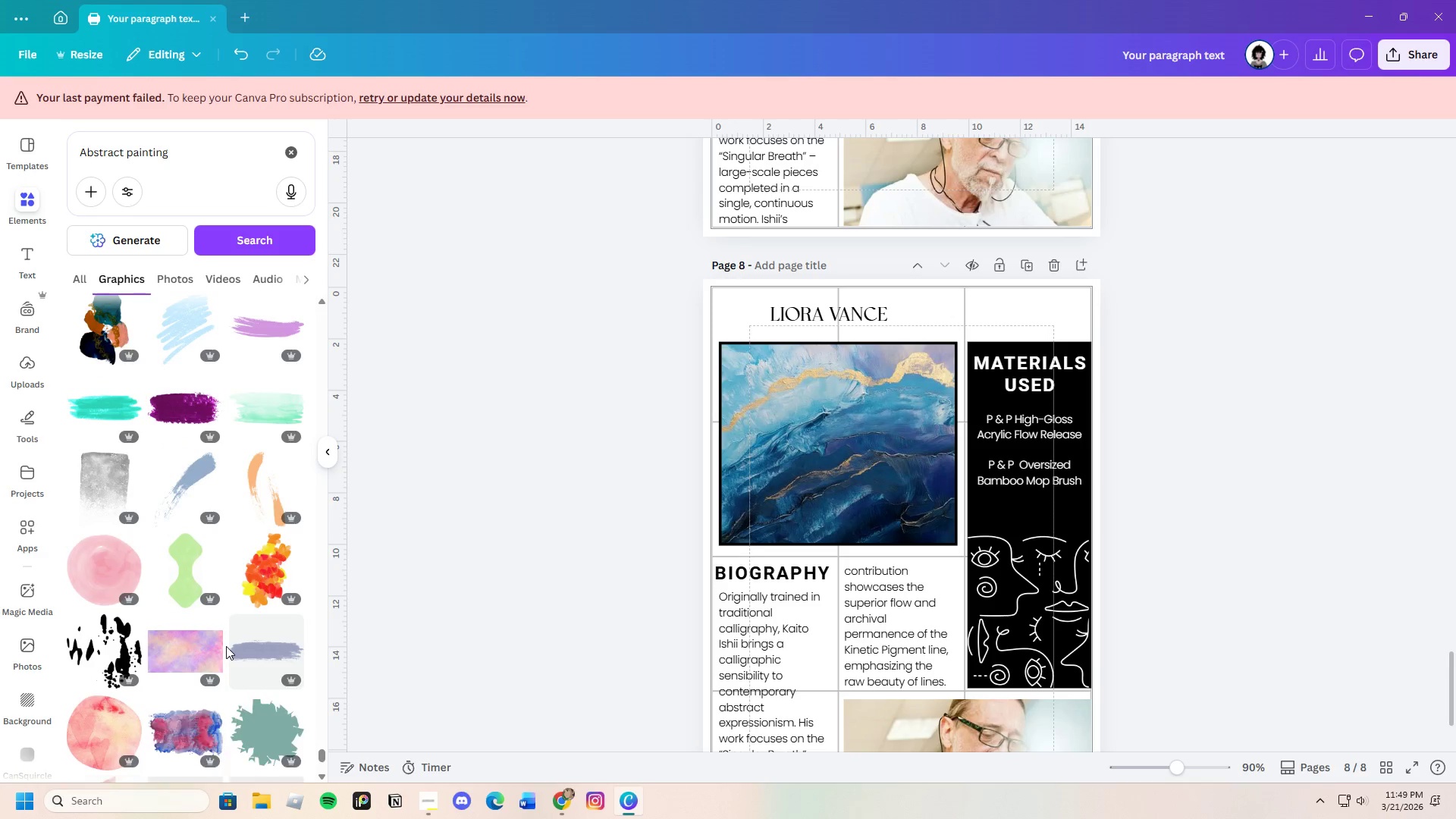 
scroll: coordinate [224, 645], scroll_direction: down, amount: 25.0
 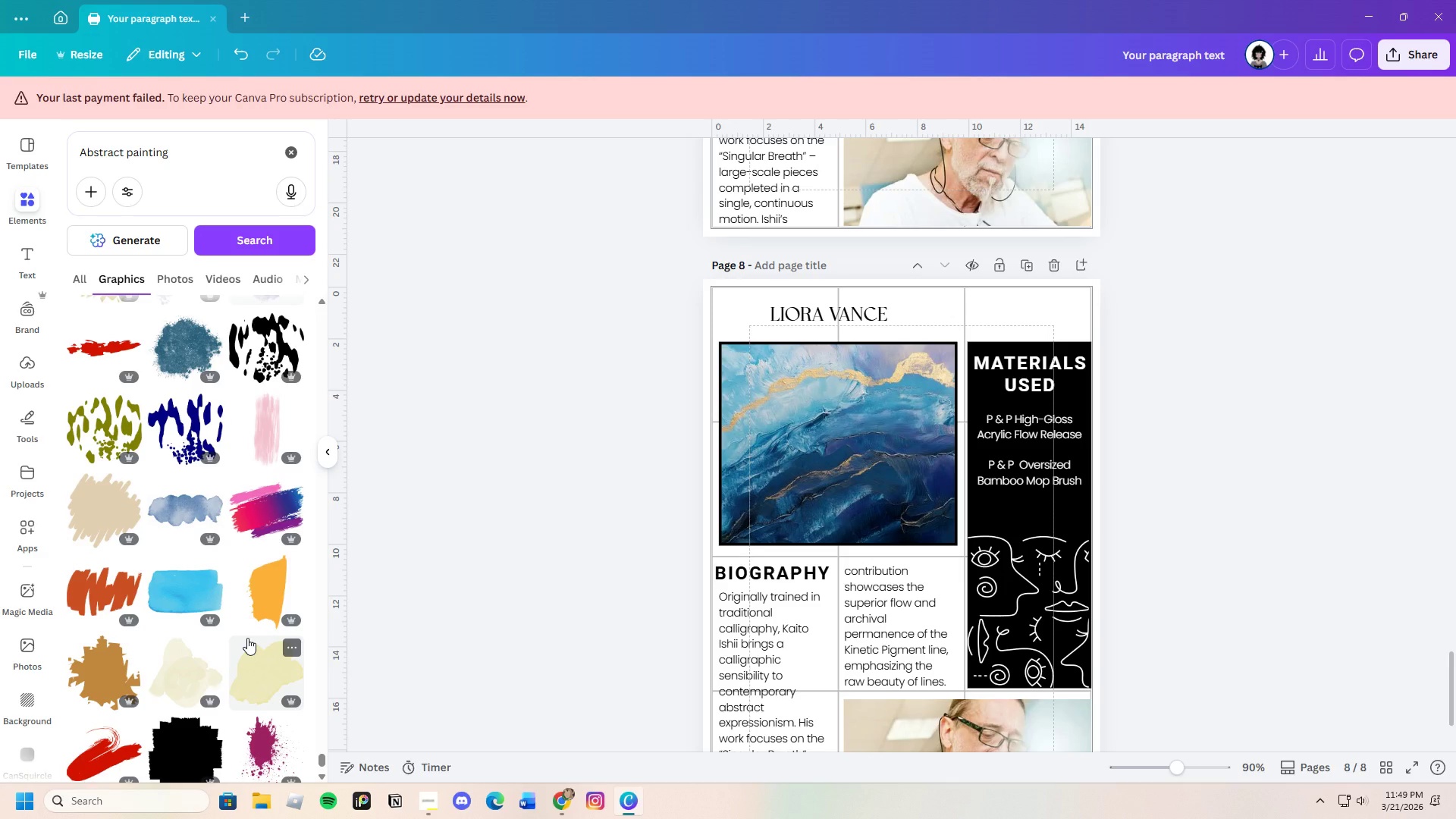 
wait(8.2)
 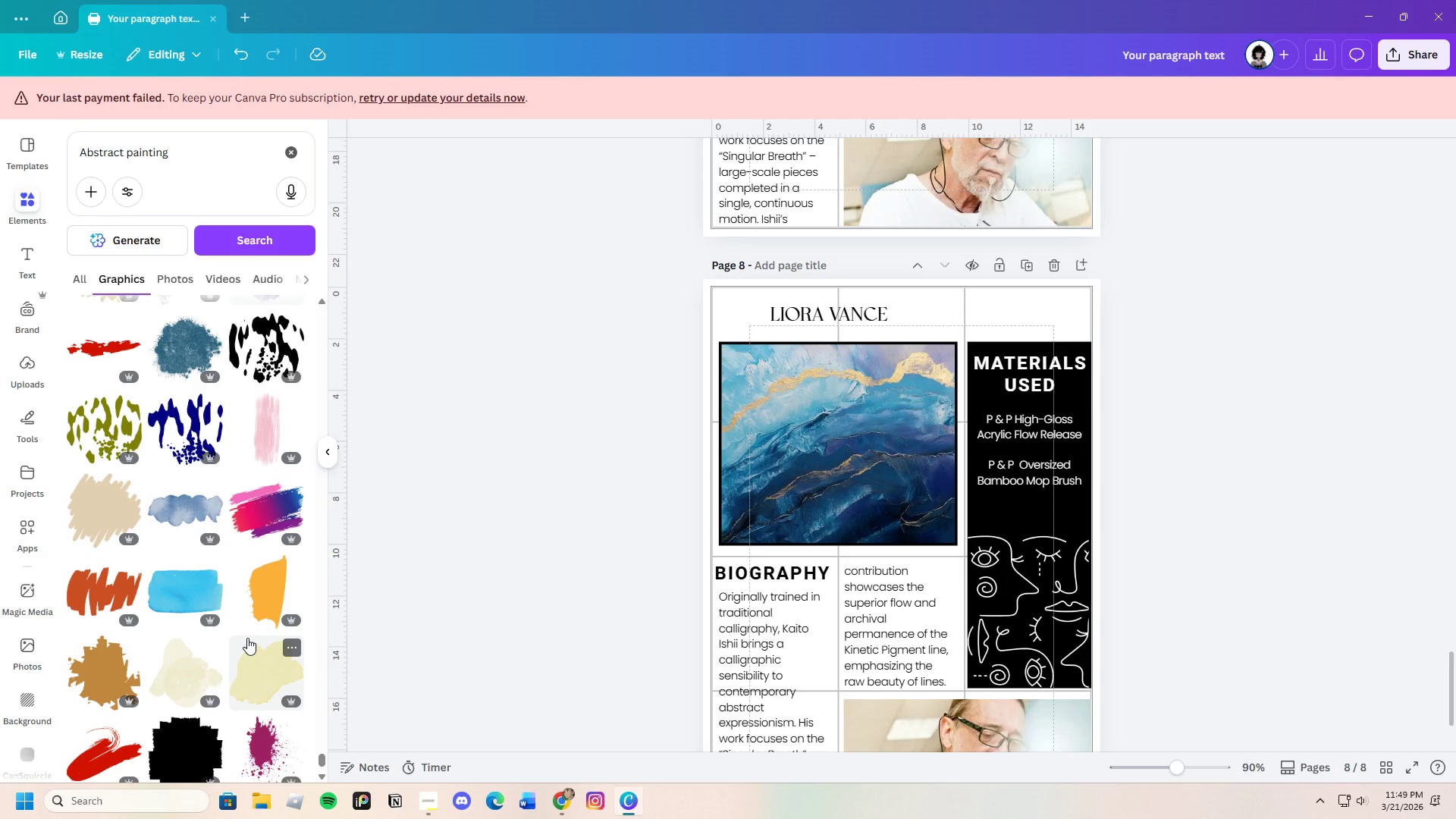 
scroll: coordinate [213, 637], scroll_direction: down, amount: 30.0
 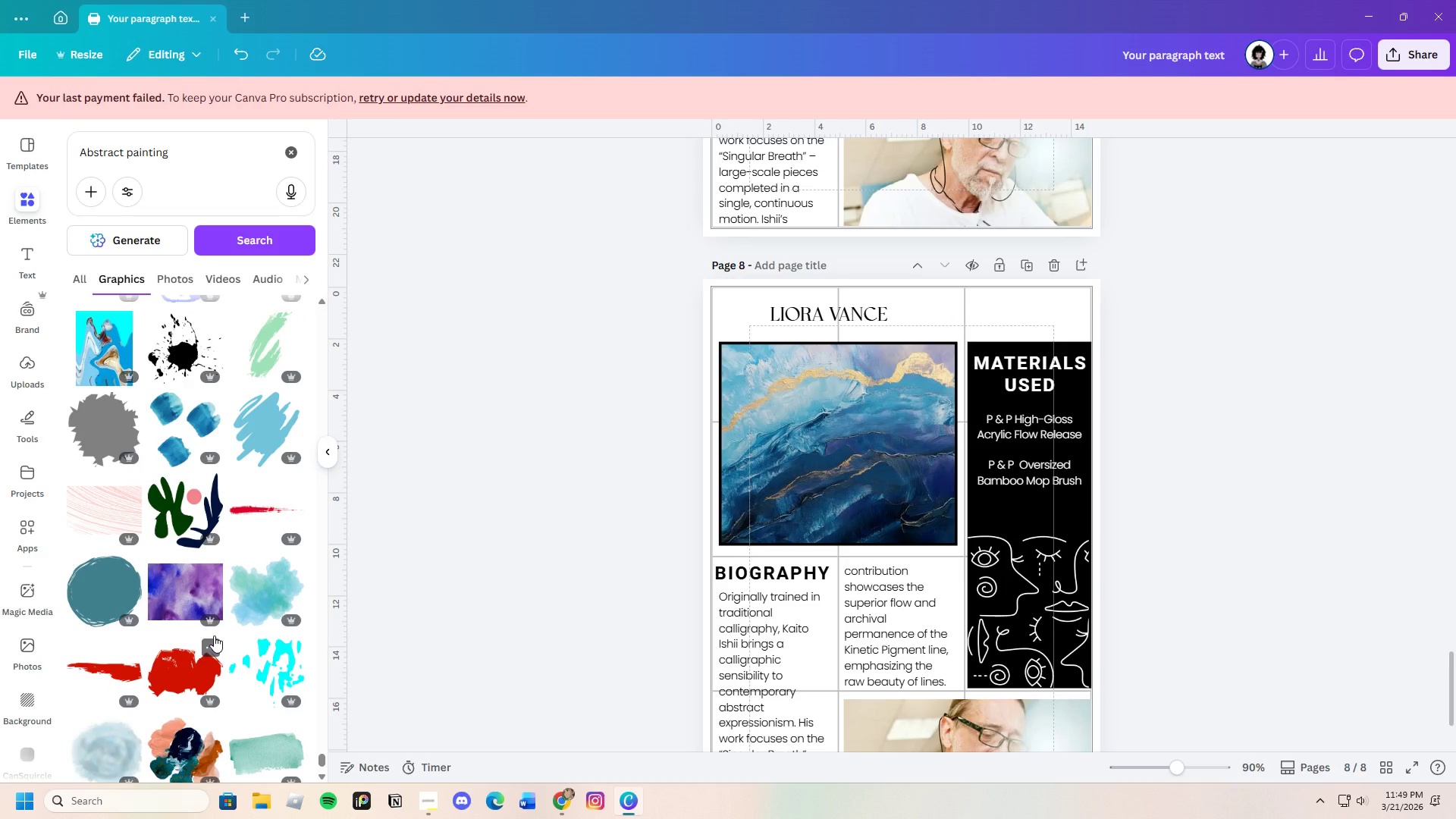 
scroll: coordinate [214, 635], scroll_direction: down, amount: 7.0
 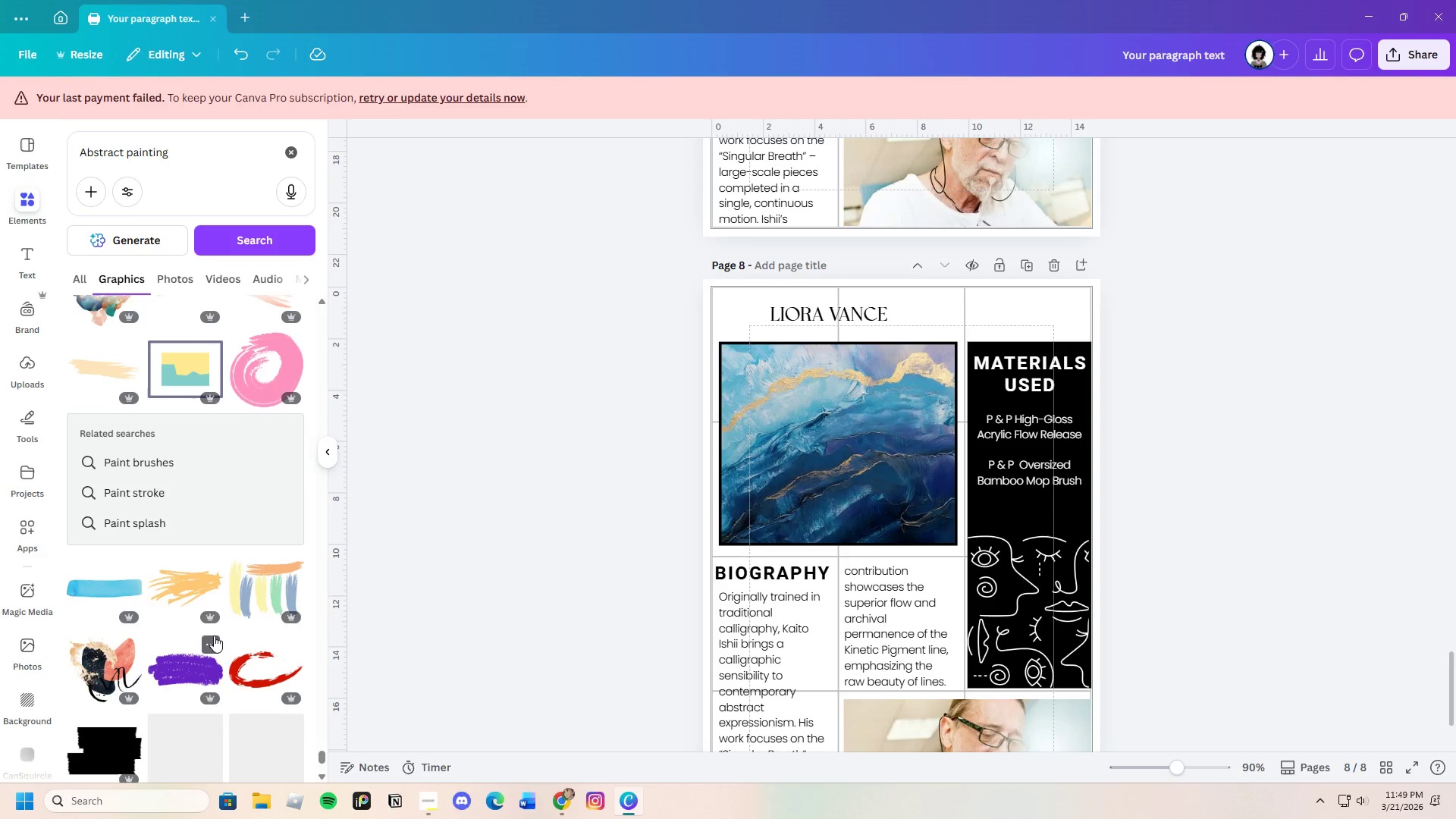 
scroll: coordinate [214, 635], scroll_direction: up, amount: 1.0
 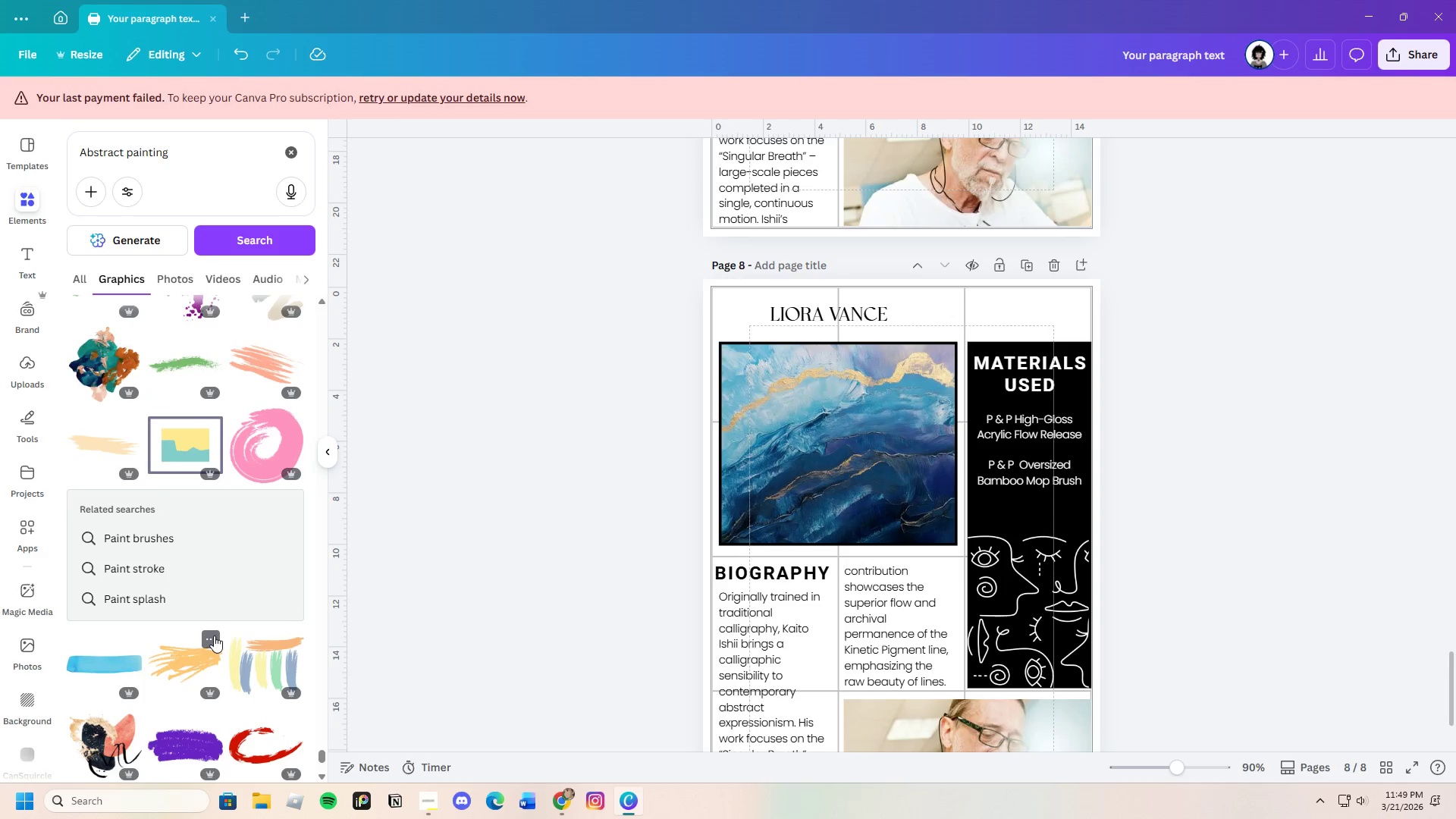 
scroll: coordinate [214, 635], scroll_direction: down, amount: 24.0
 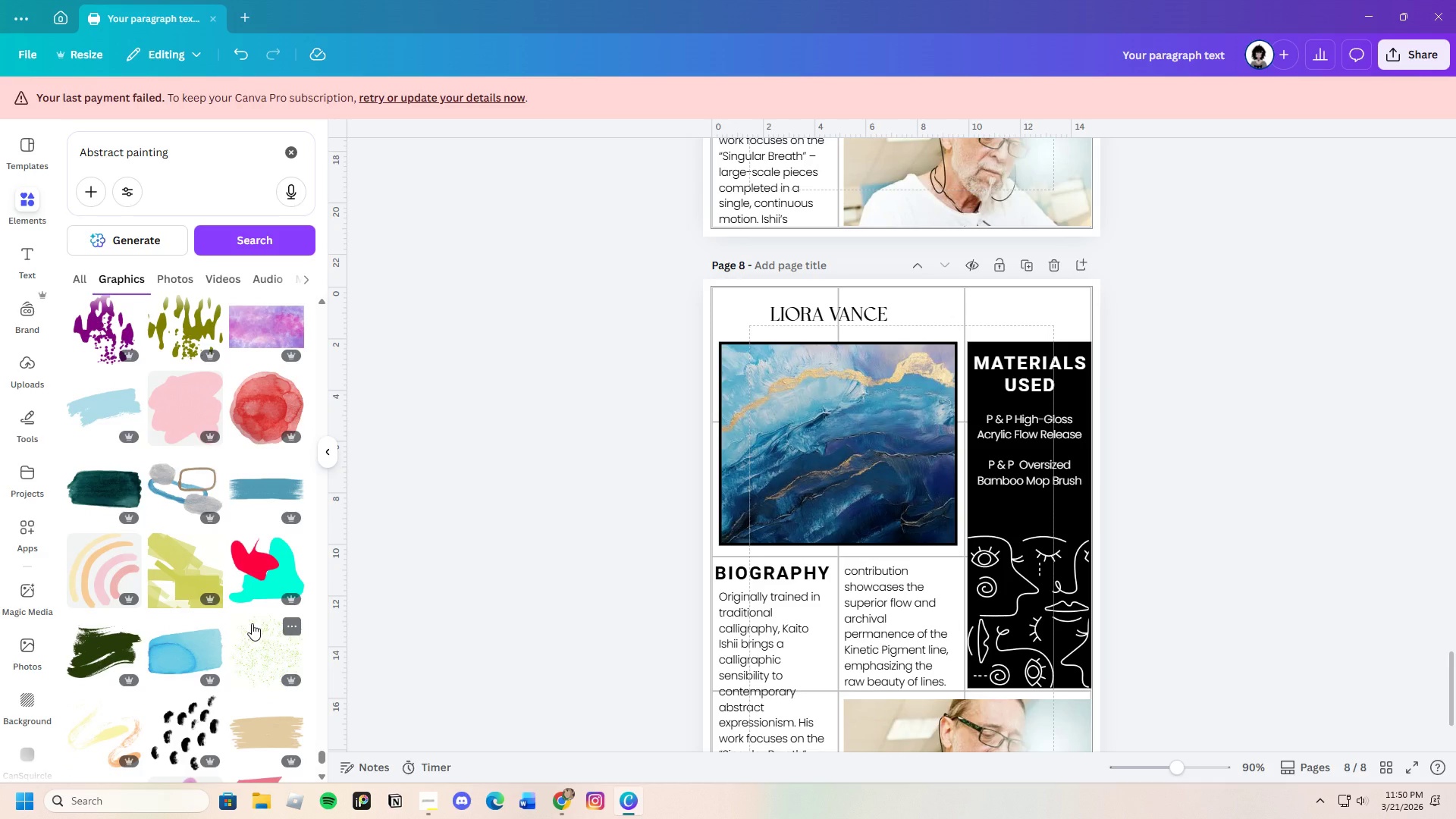 
scroll: coordinate [205, 593], scroll_direction: down, amount: 21.0
 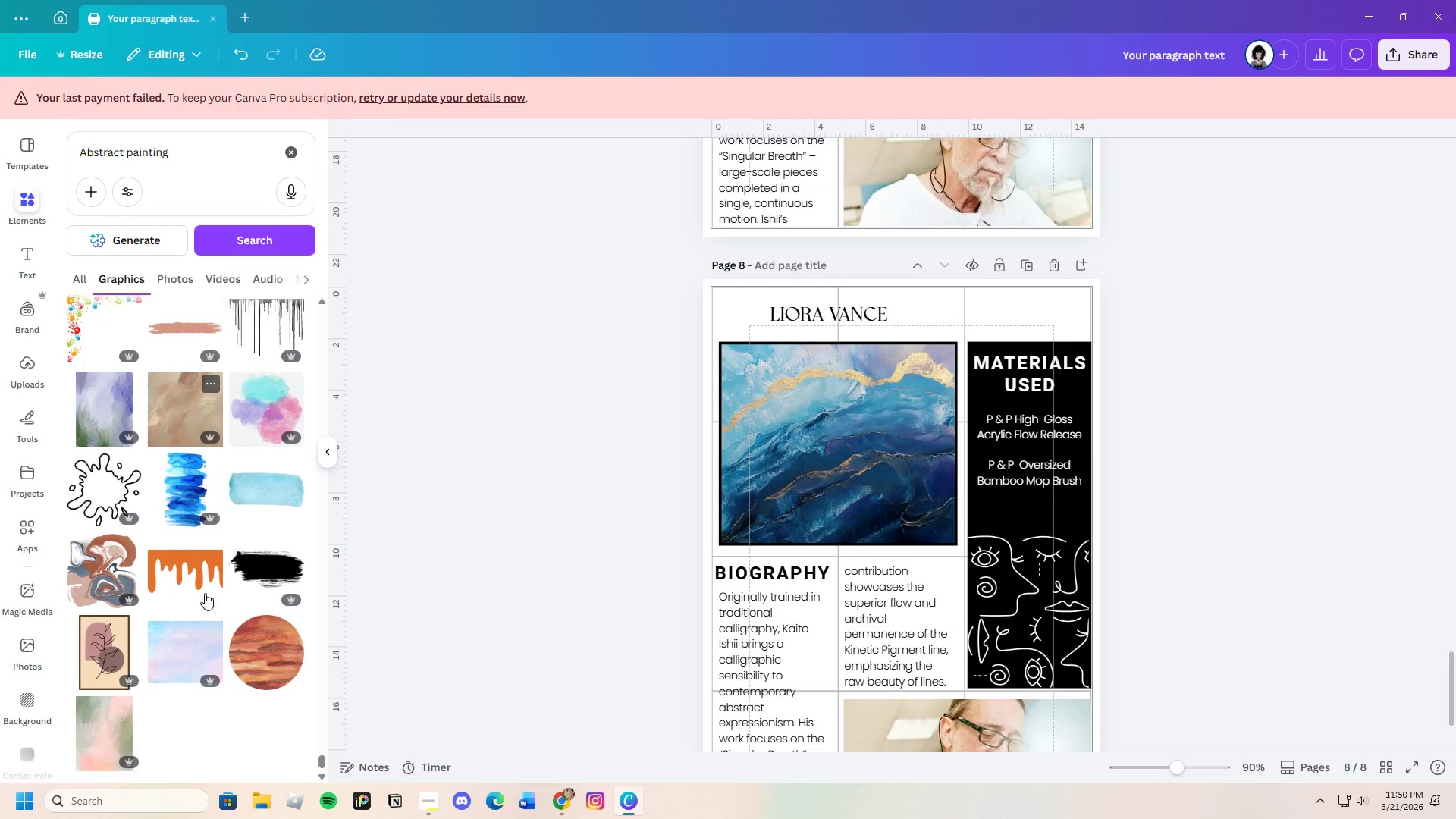 
left_click_drag(start_coordinate=[323, 755], to_coordinate=[381, 268])
 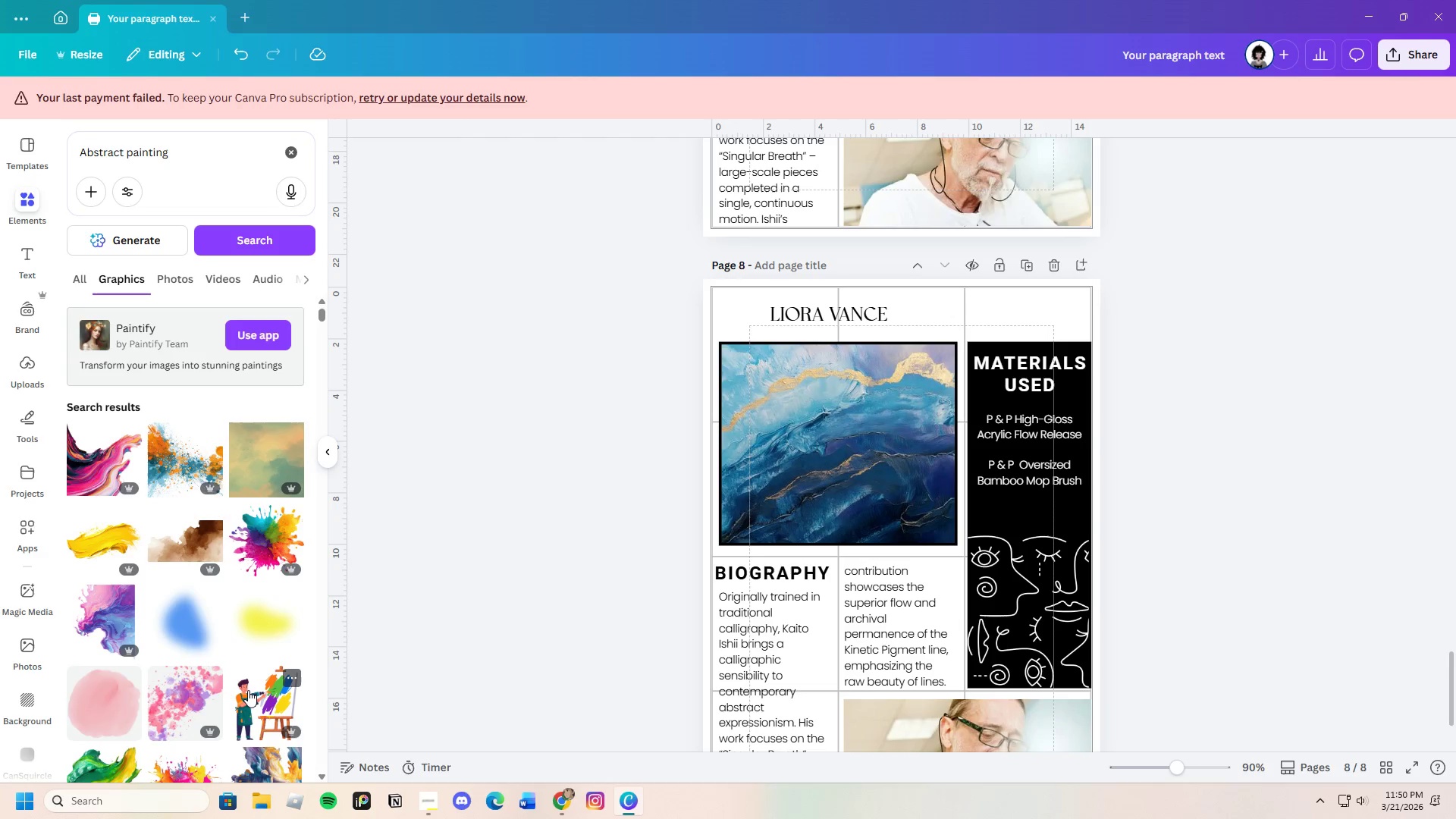 
scroll: coordinate [246, 689], scroll_direction: down, amount: 3.0
 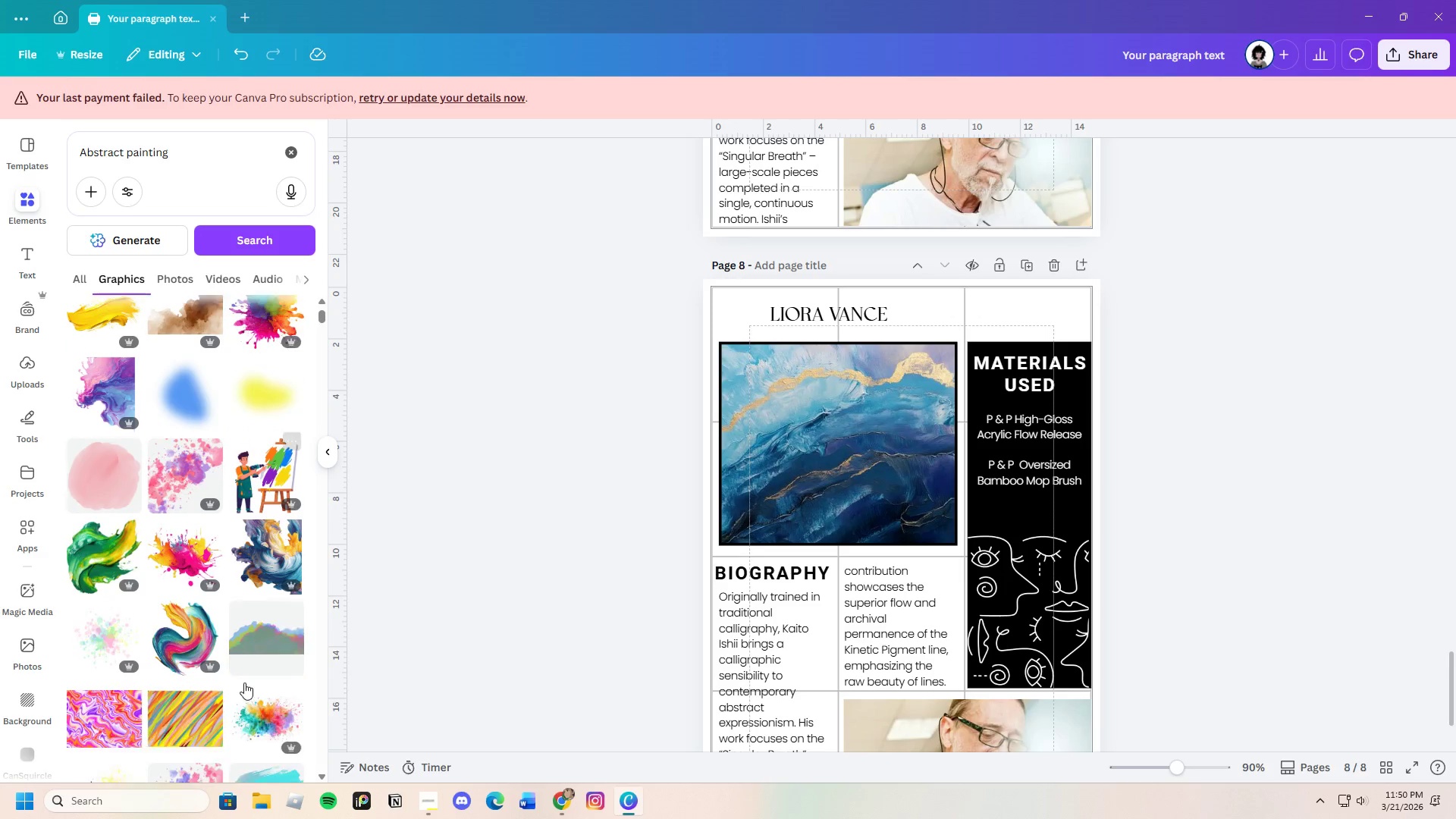 
mouse_move([233, 674])
 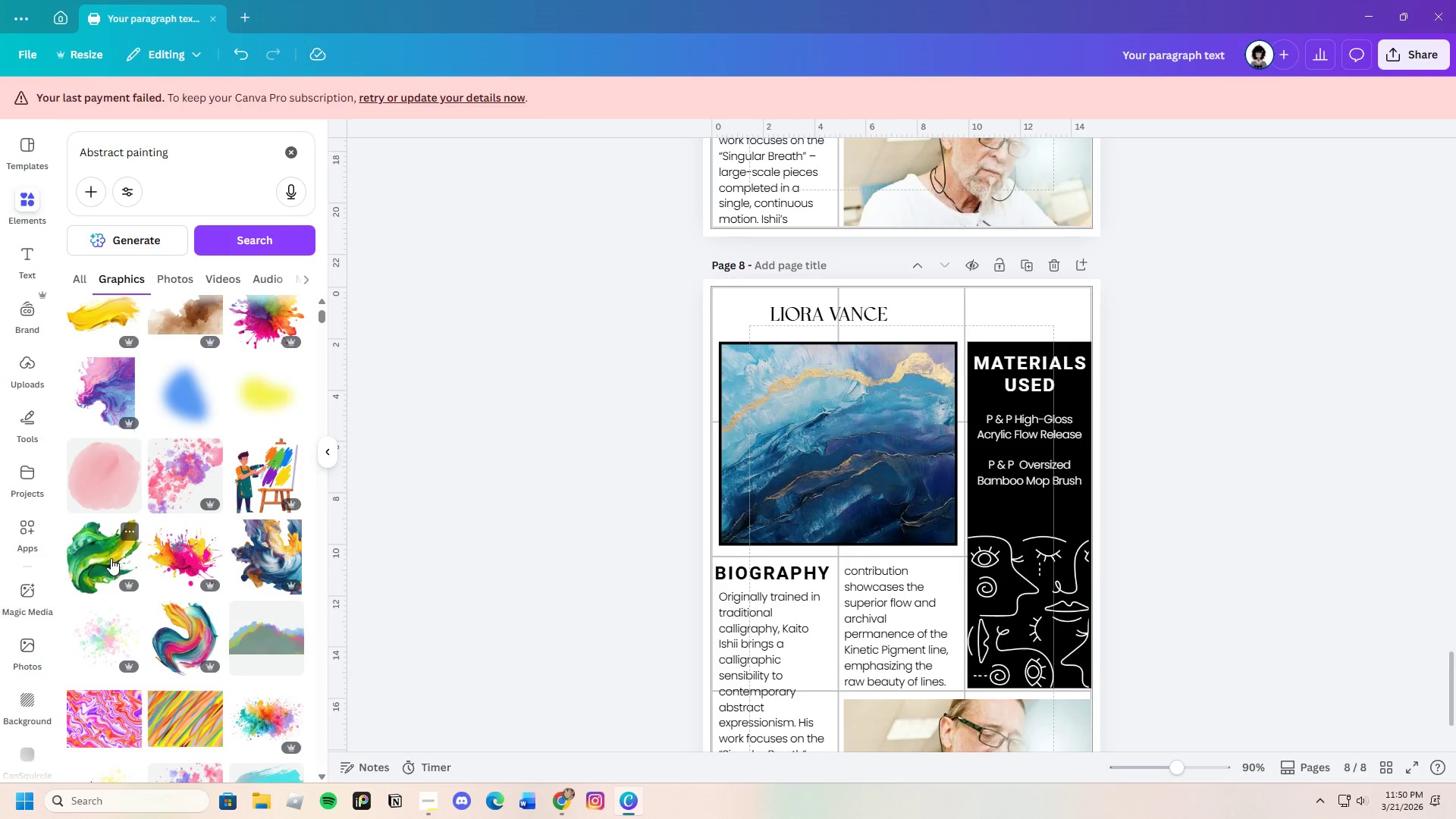 
left_click([90, 573])
 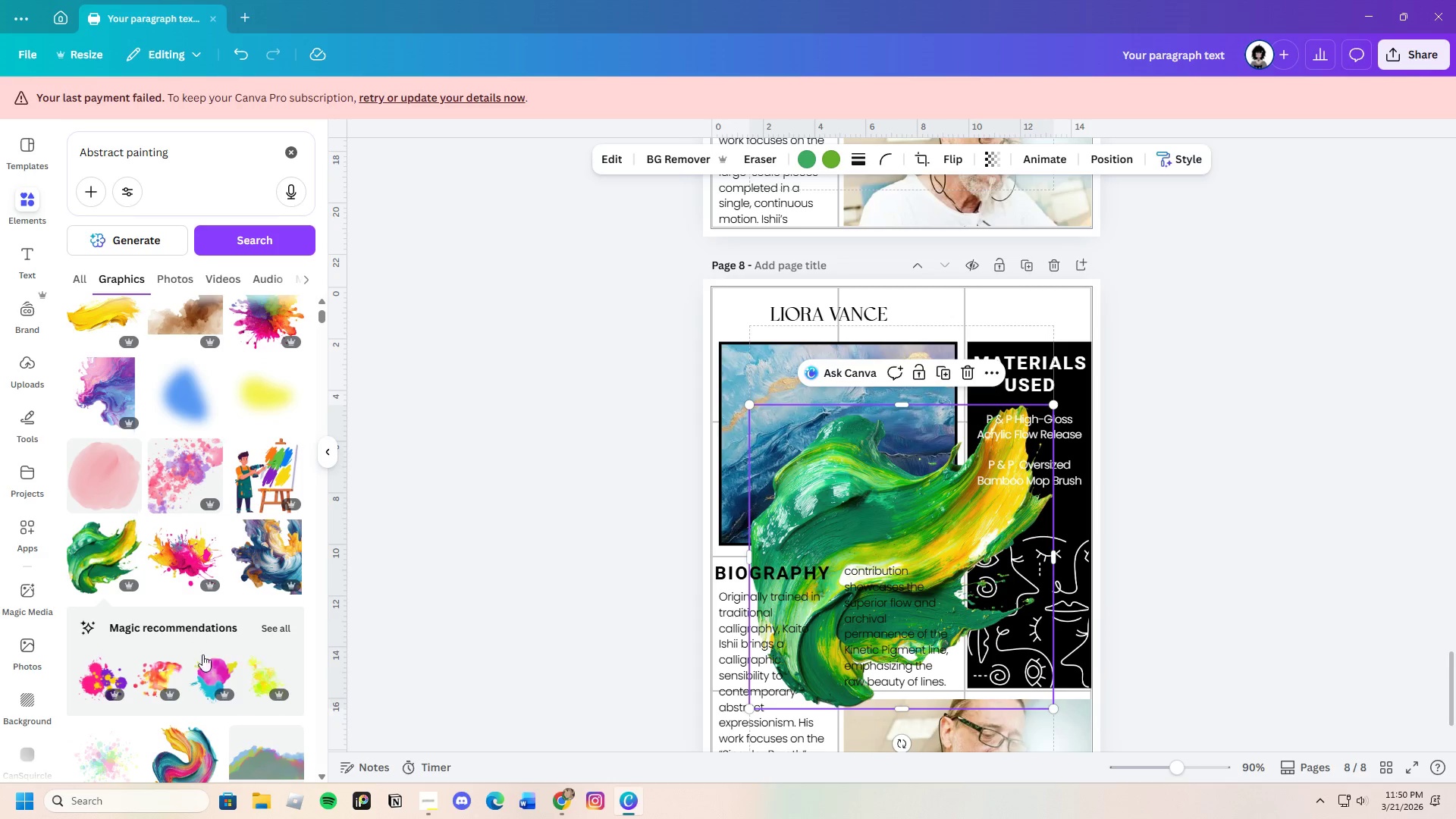 
scroll: coordinate [211, 672], scroll_direction: down, amount: 2.0
 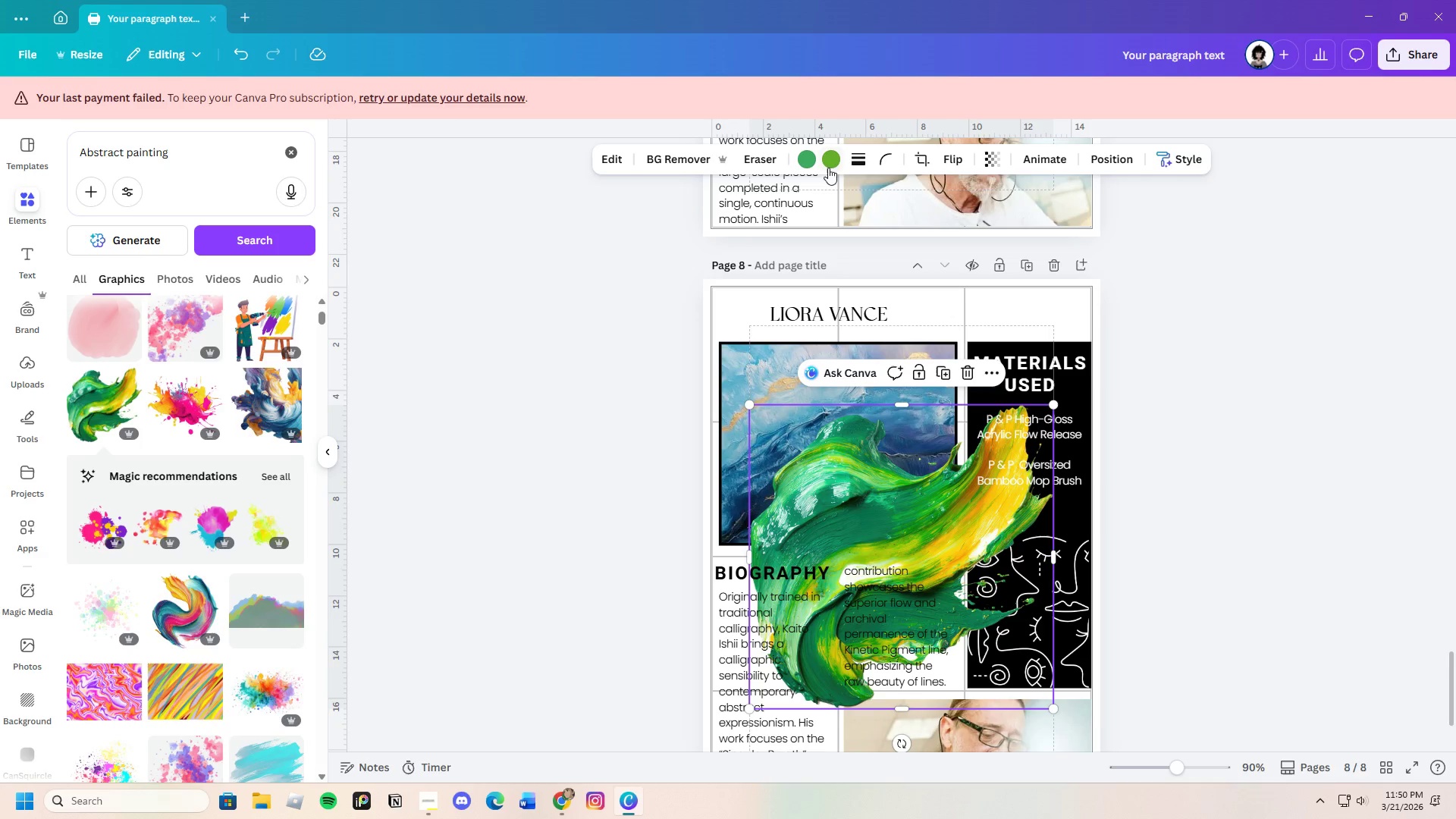 
left_click([805, 161])
 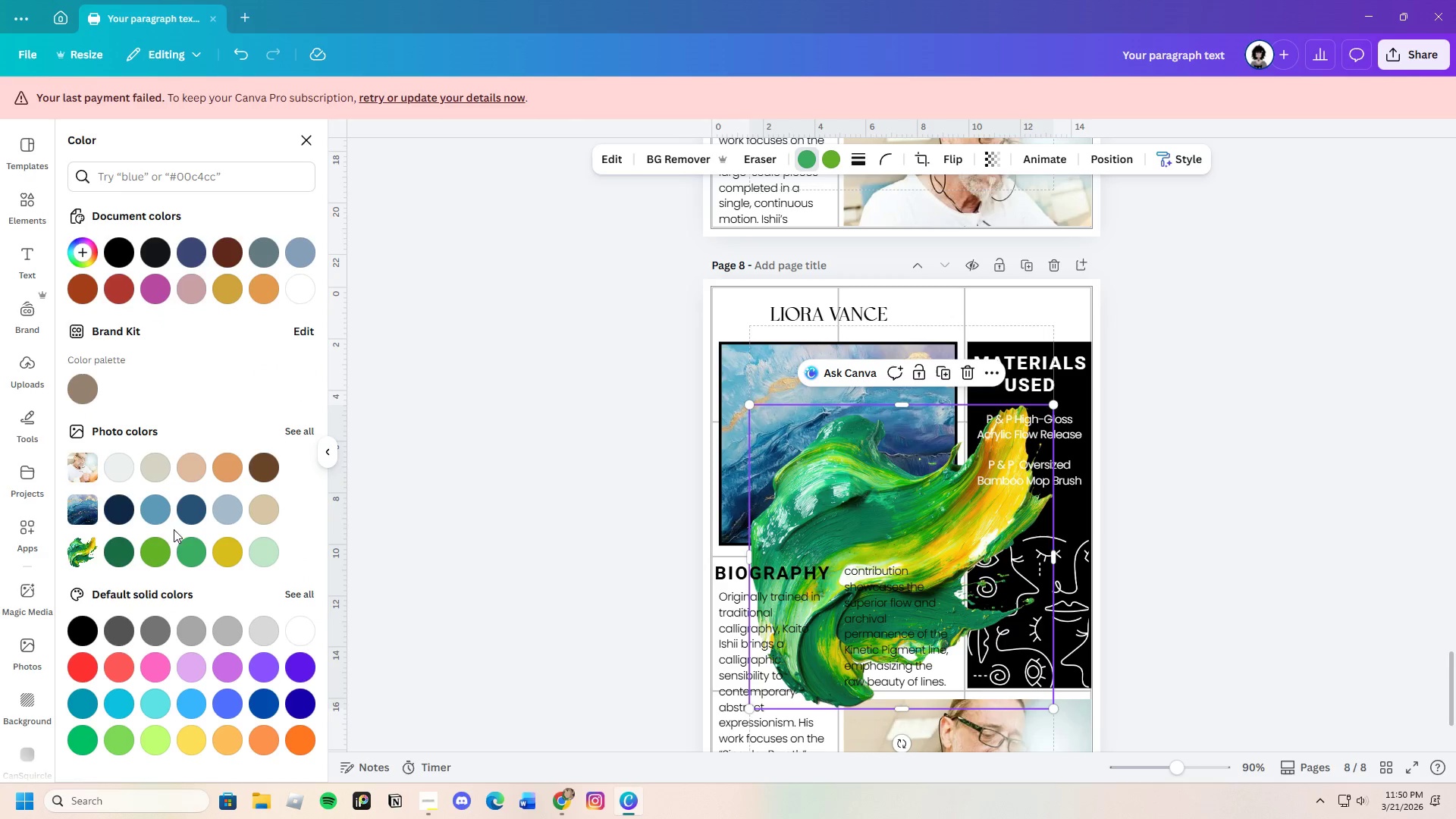 
left_click([109, 514])
 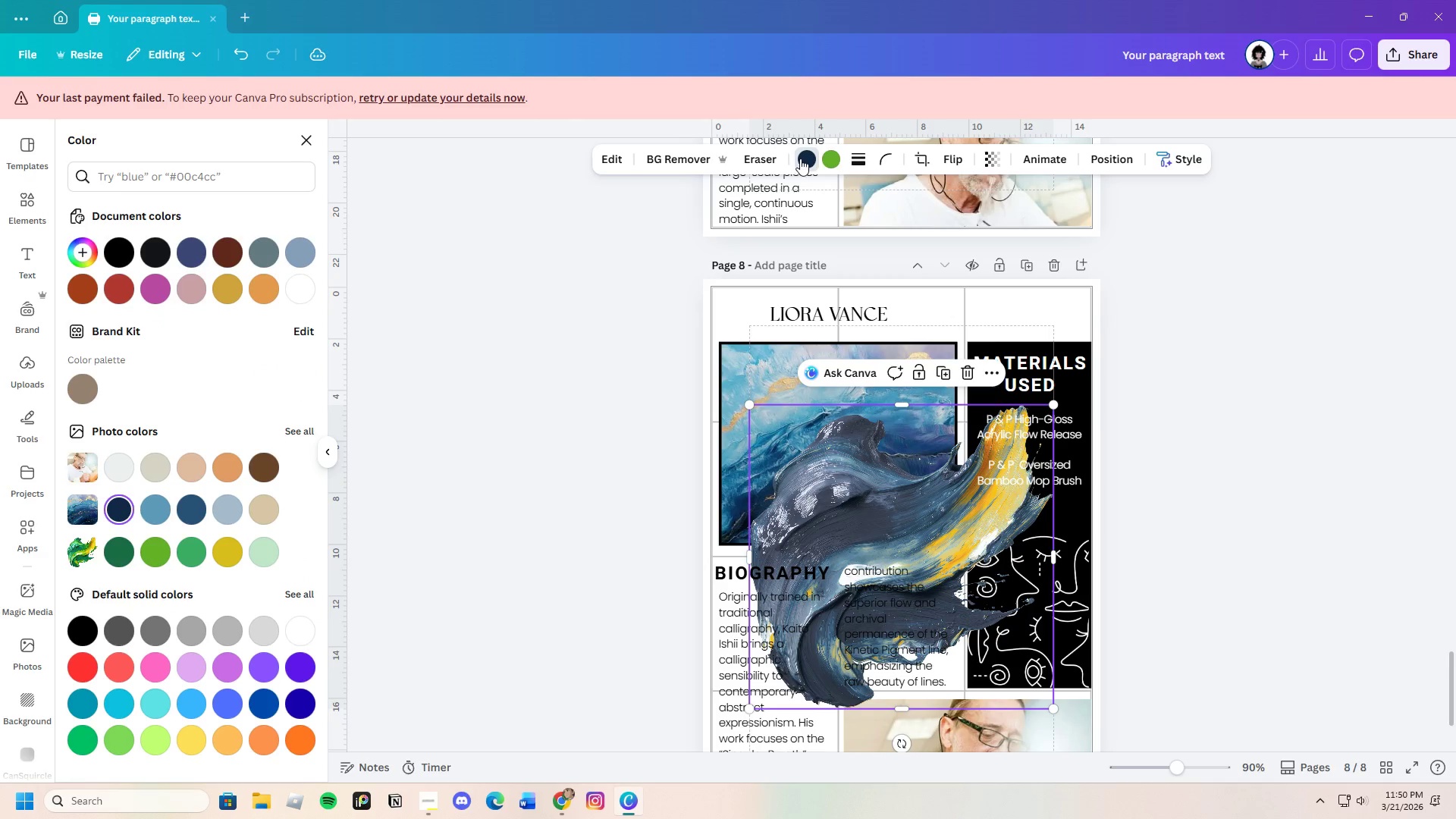 
left_click([832, 162])
 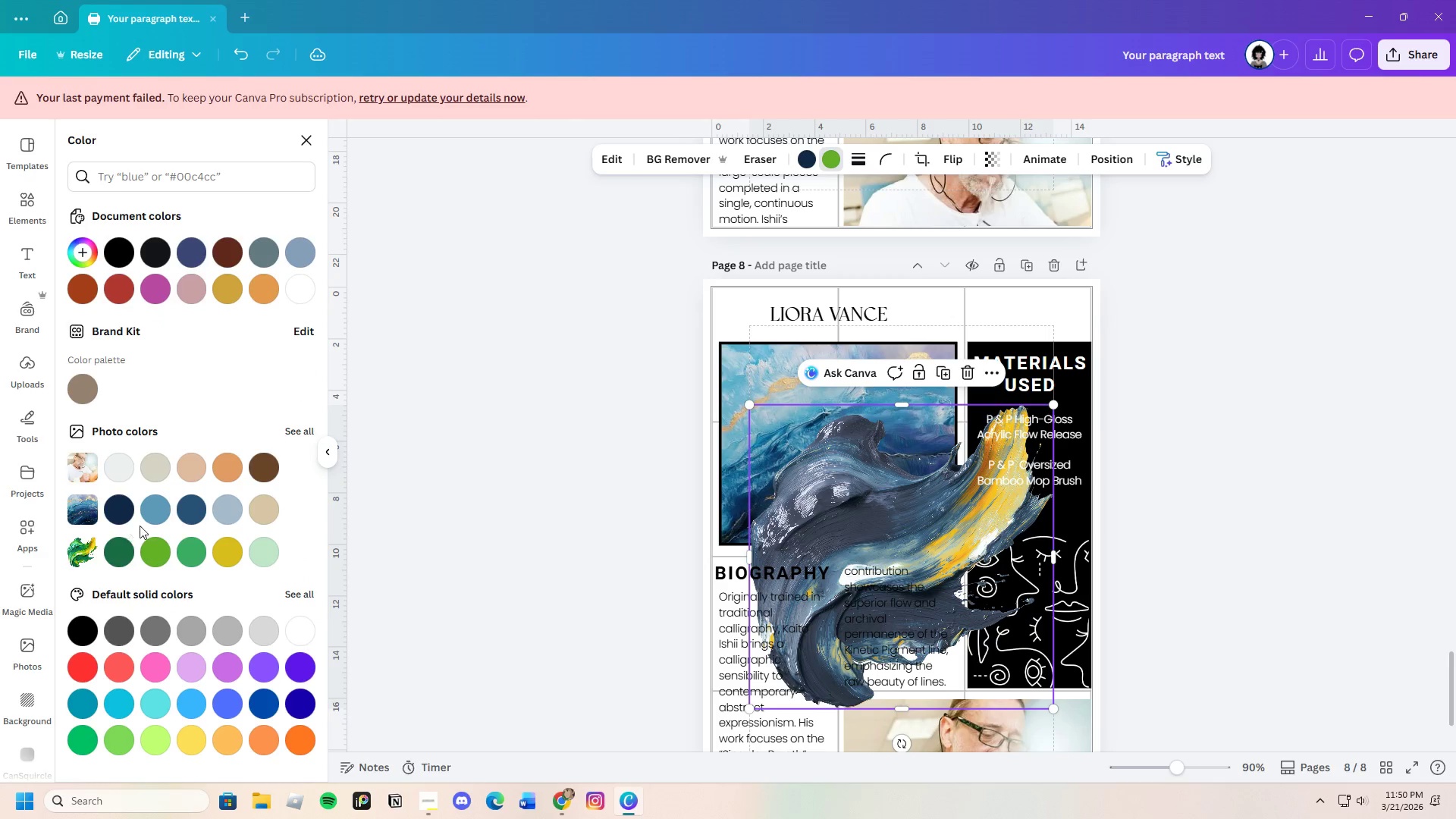 
left_click([158, 518])
 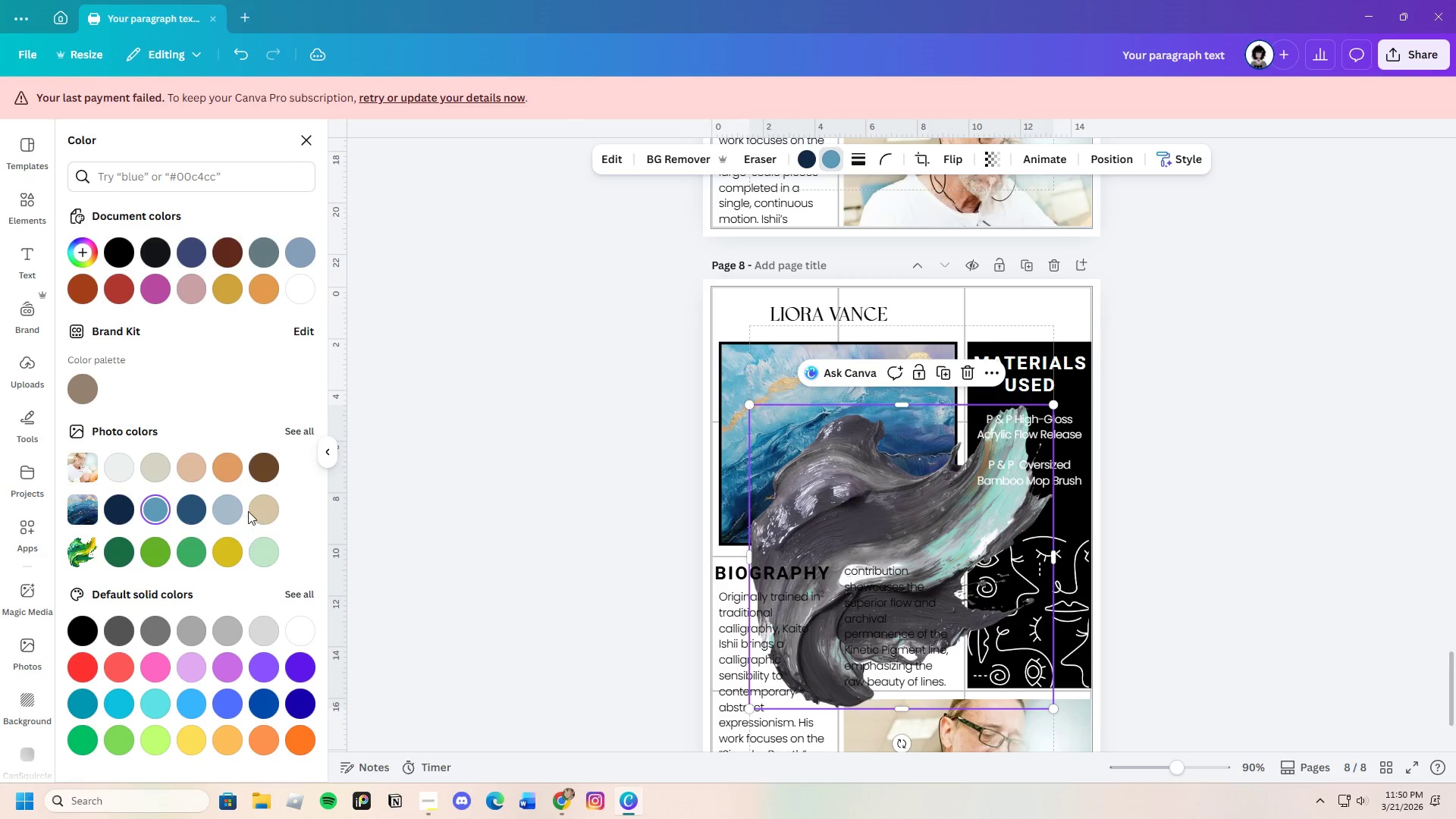 
left_click([262, 509])
 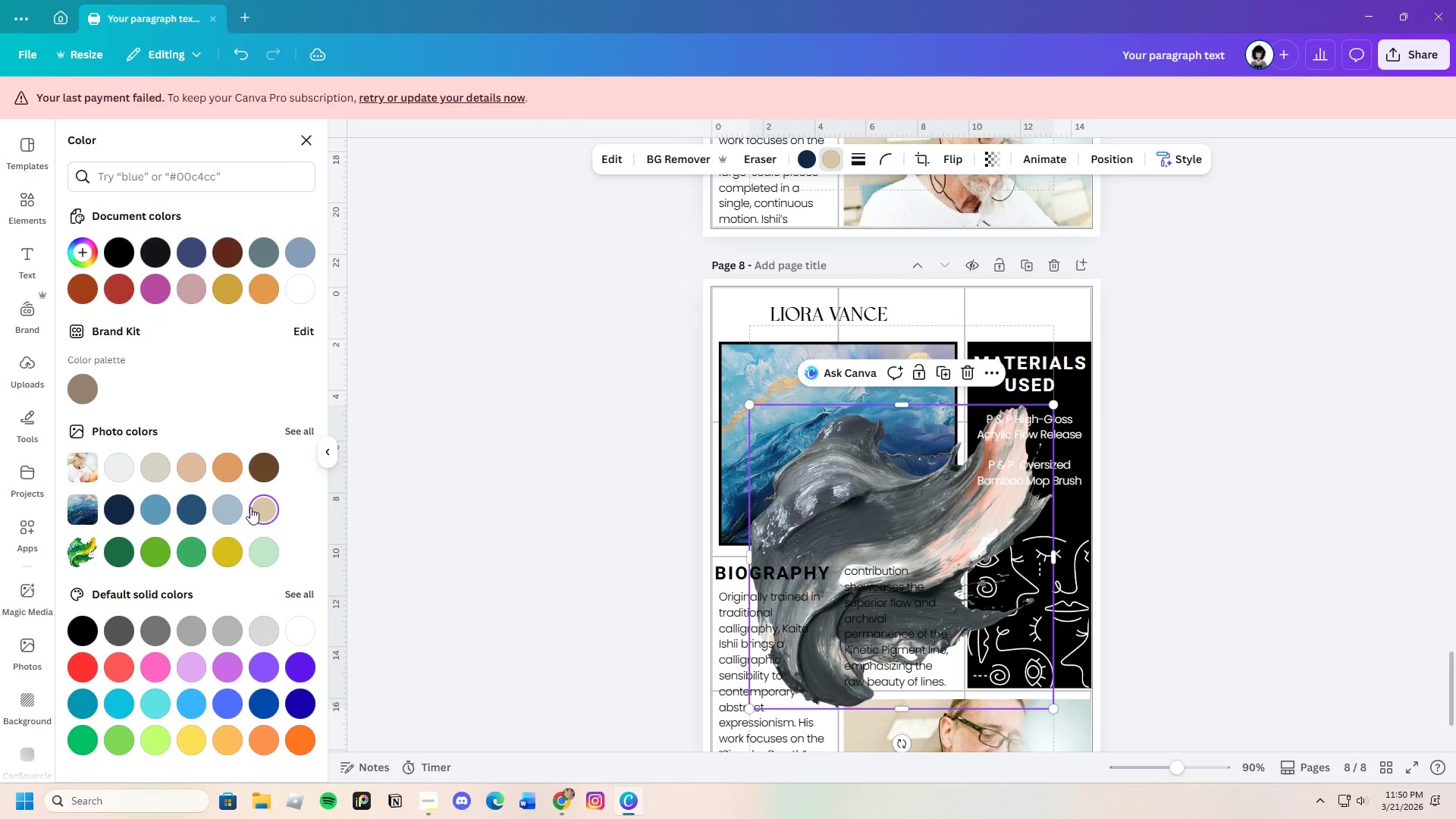 
left_click([223, 510])
 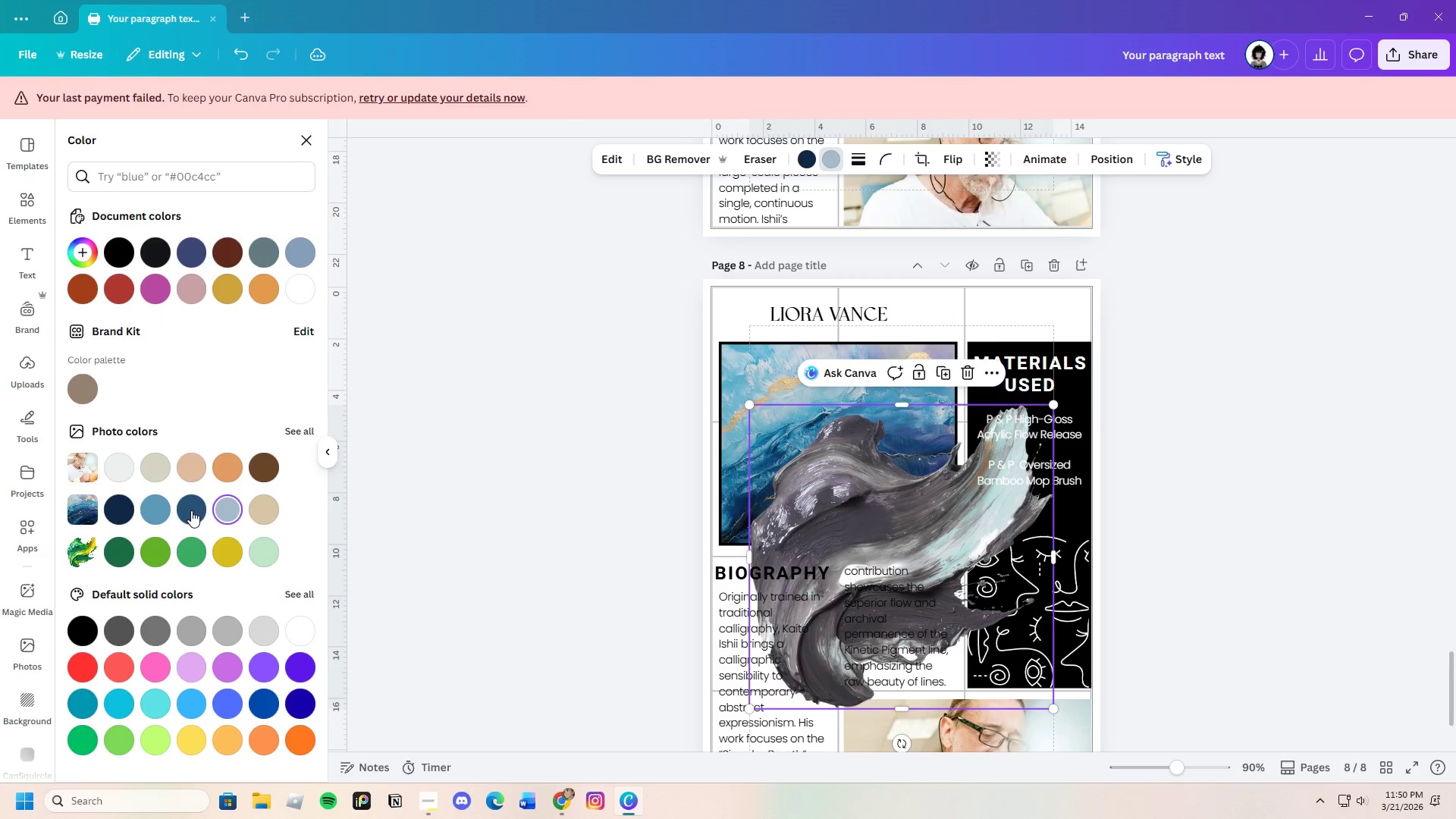 
left_click([189, 510])
 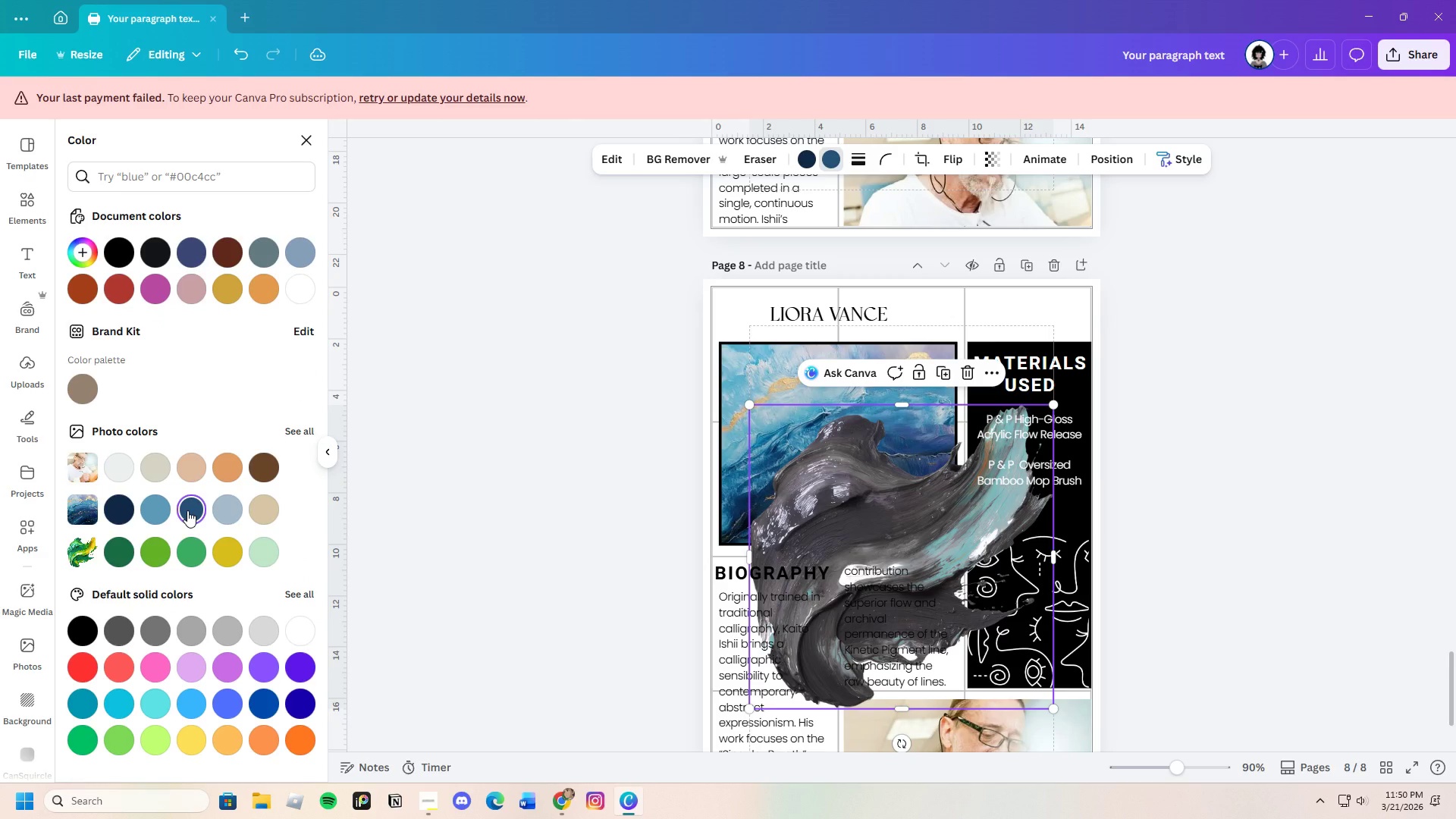 
mouse_move([171, 515])
 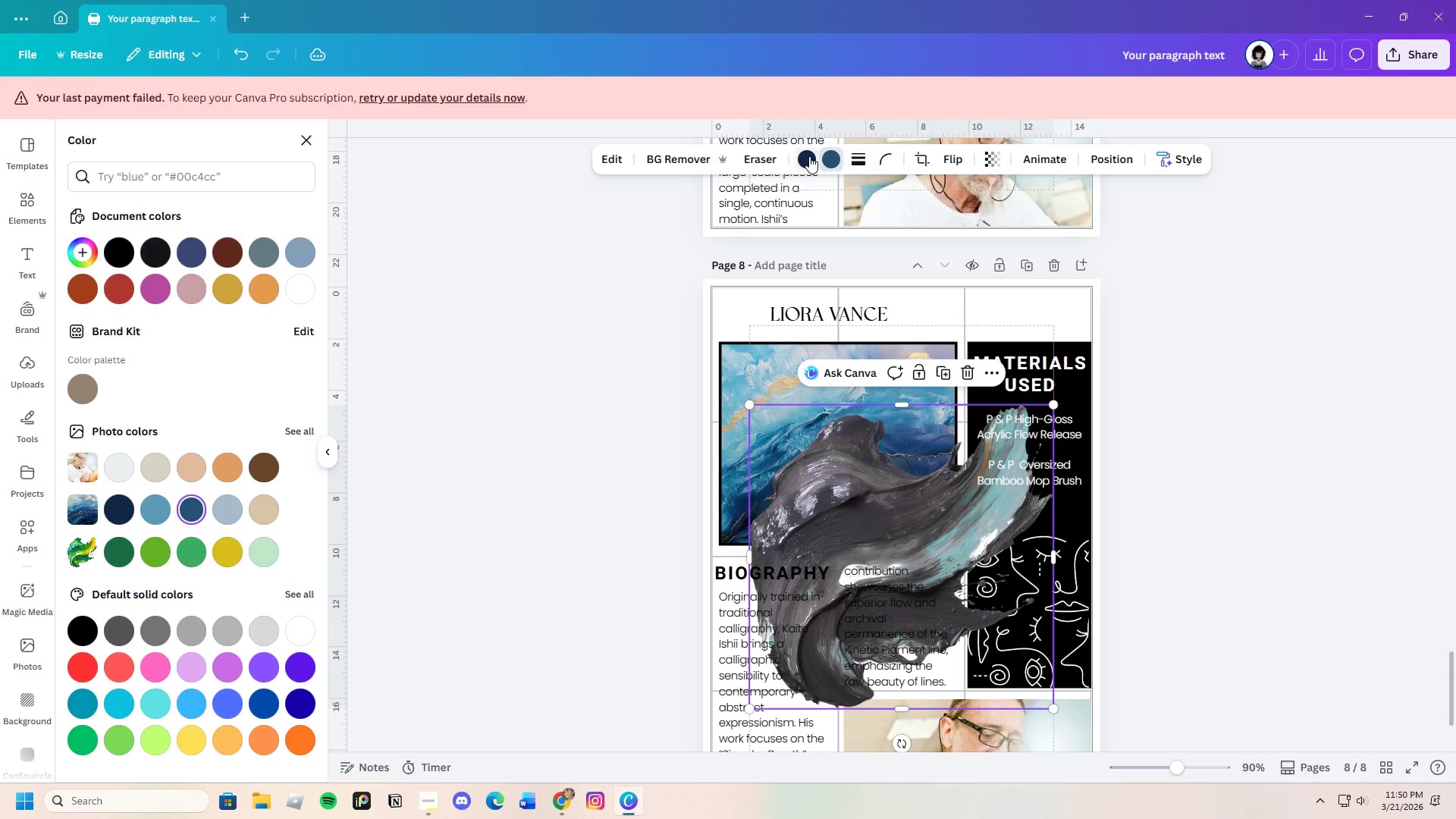 
left_click([808, 156])
 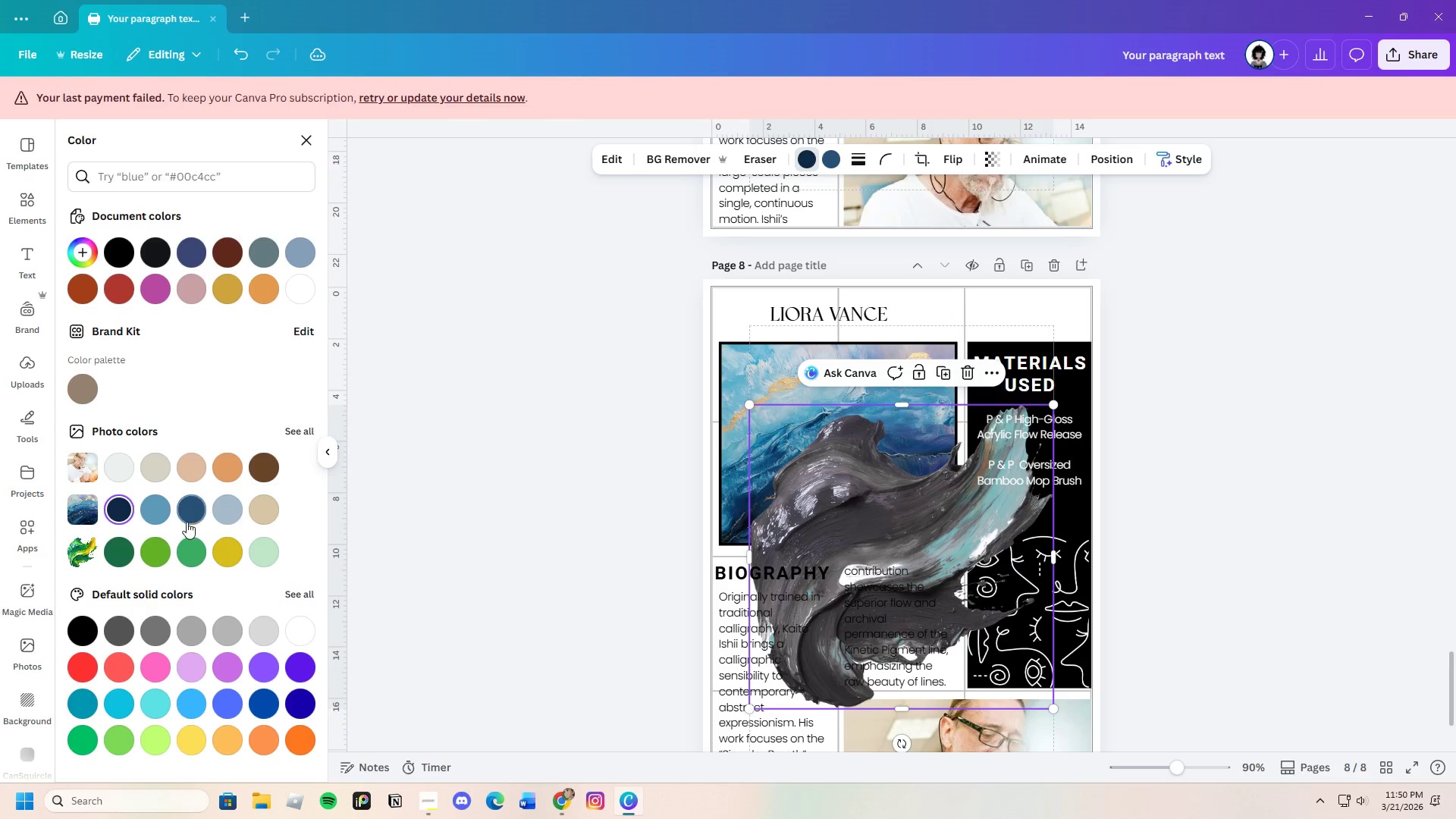 
left_click([191, 518])
 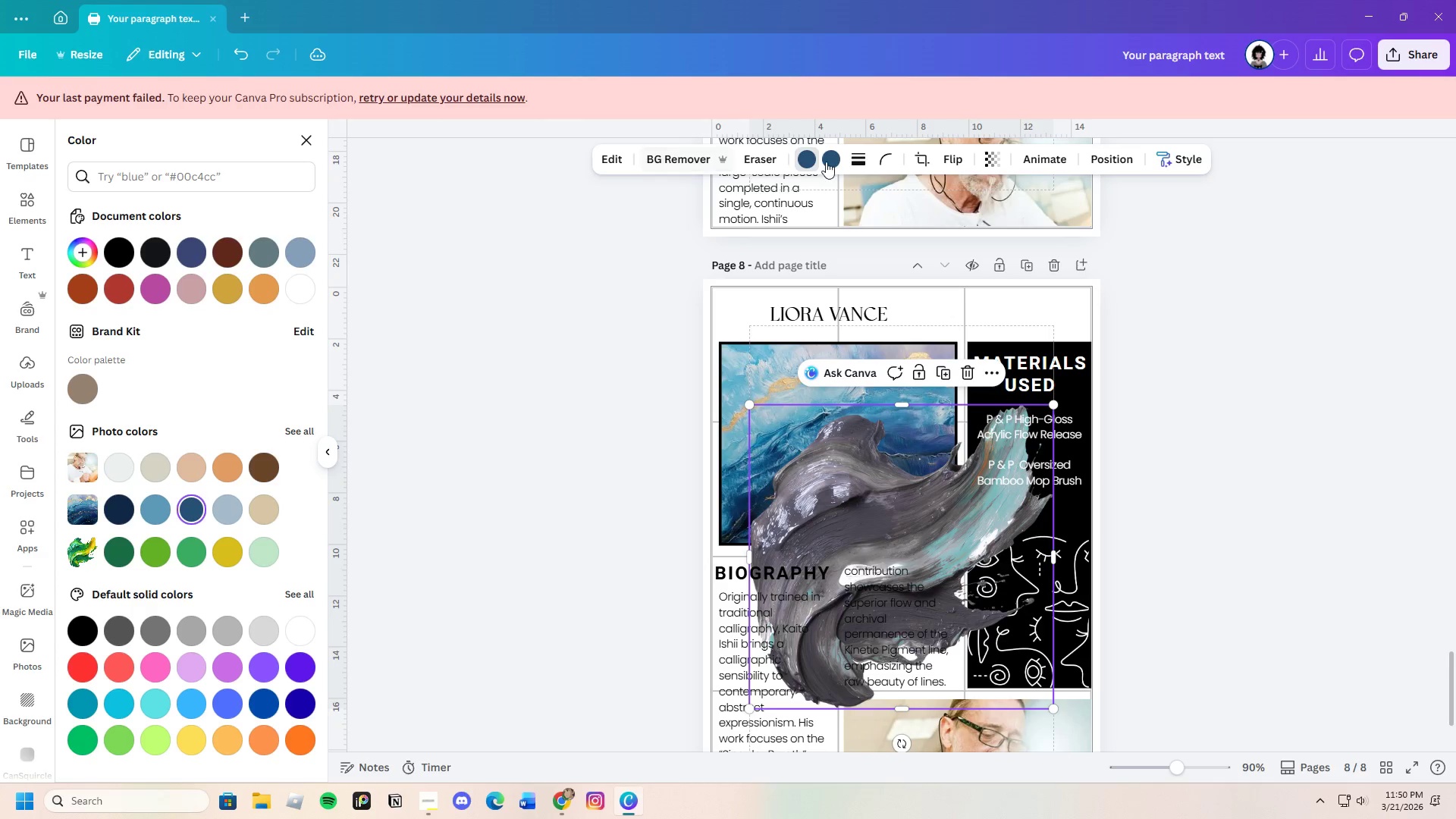 
left_click([828, 162])
 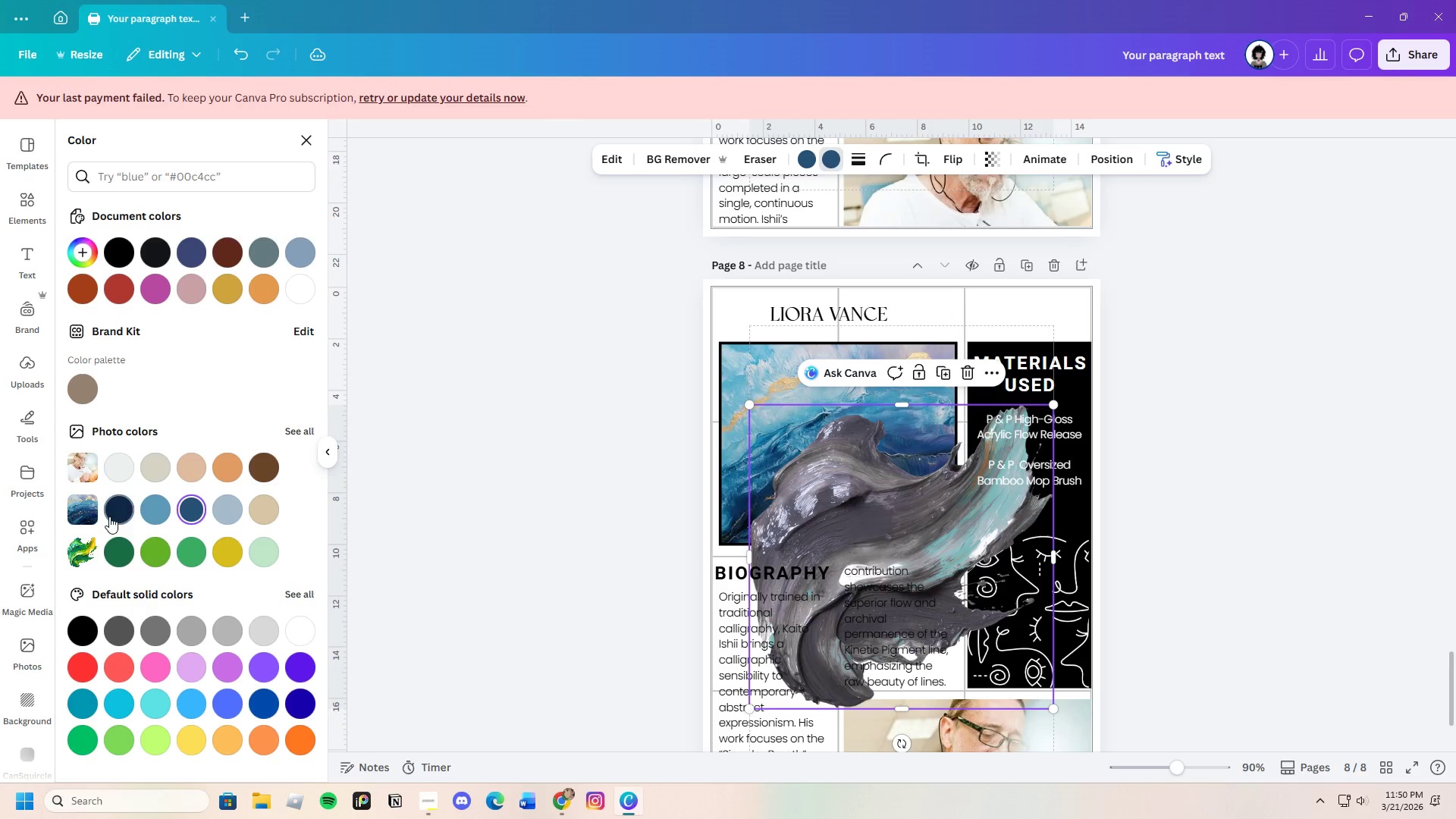 
left_click([111, 516])
 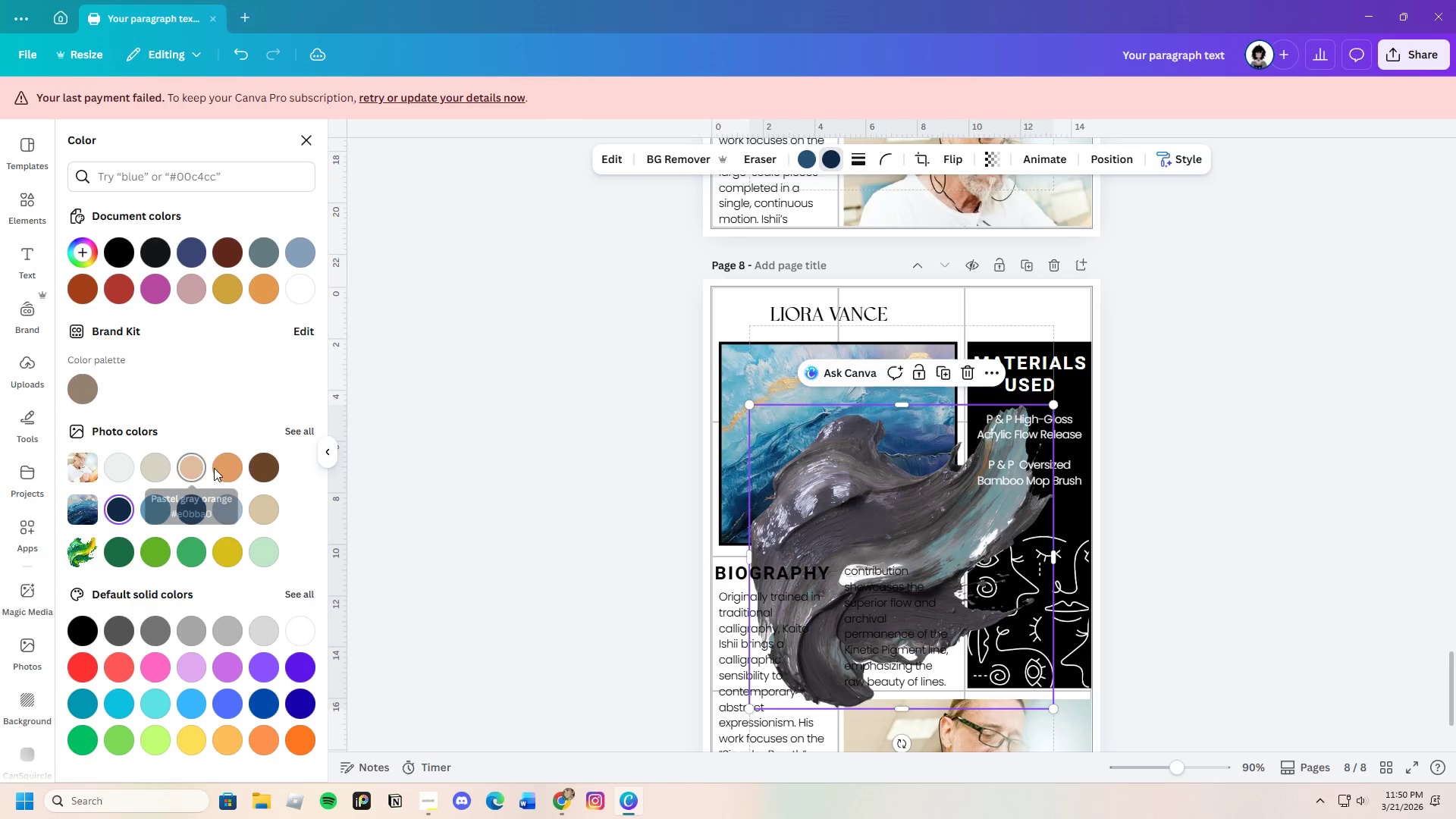 
left_click([128, 296])
 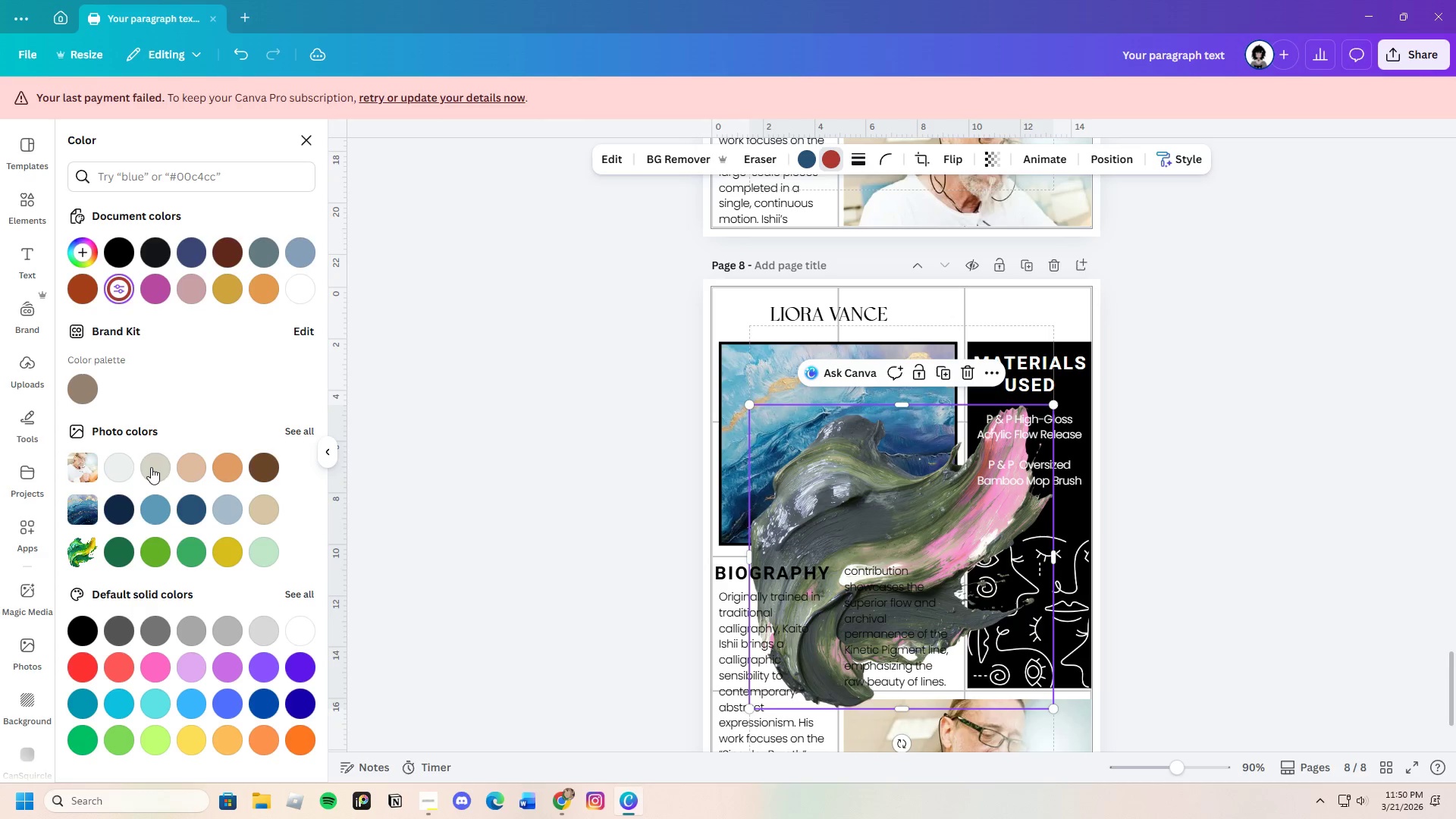 
left_click([152, 467])
 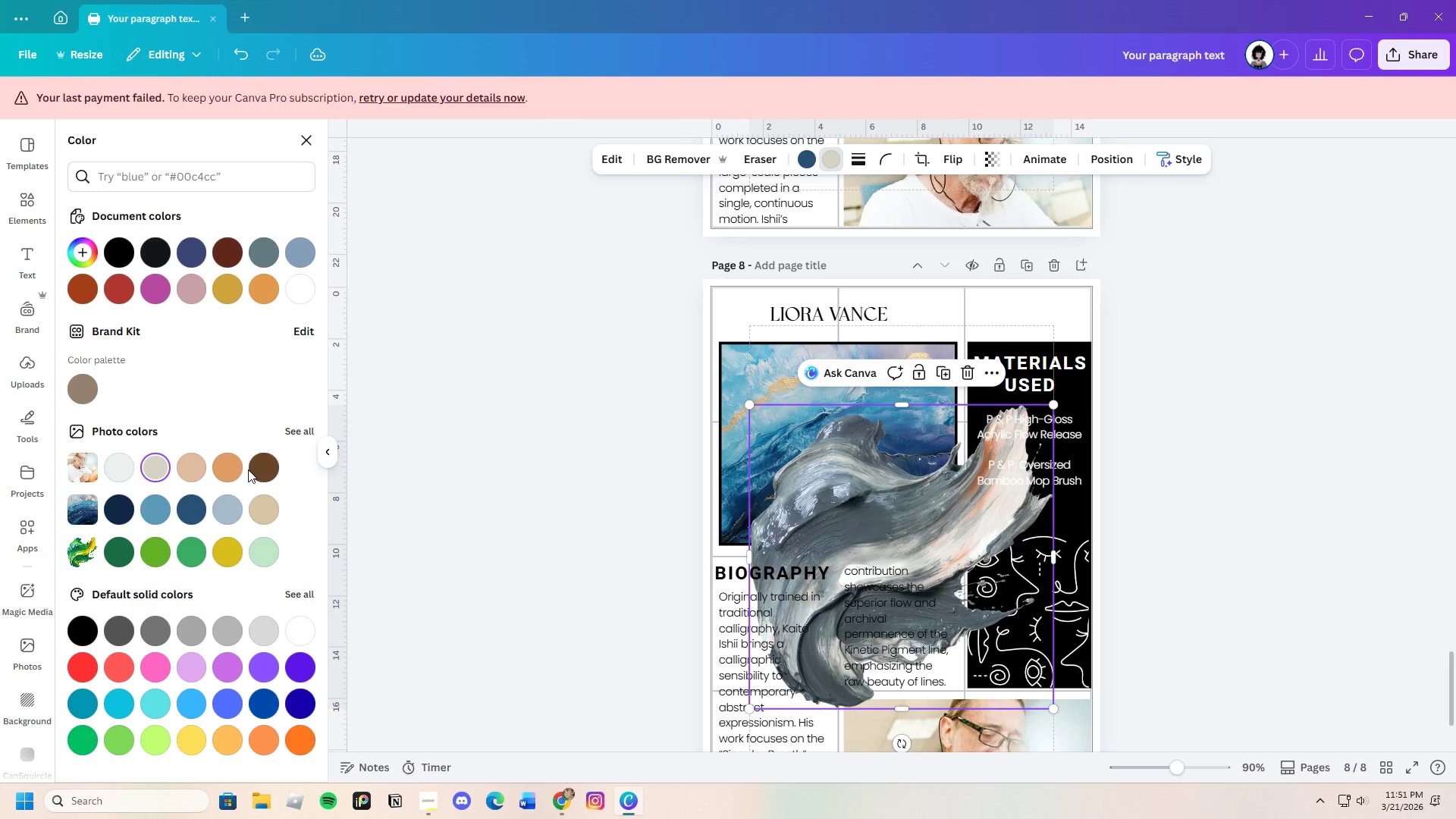 
left_click([229, 464])
 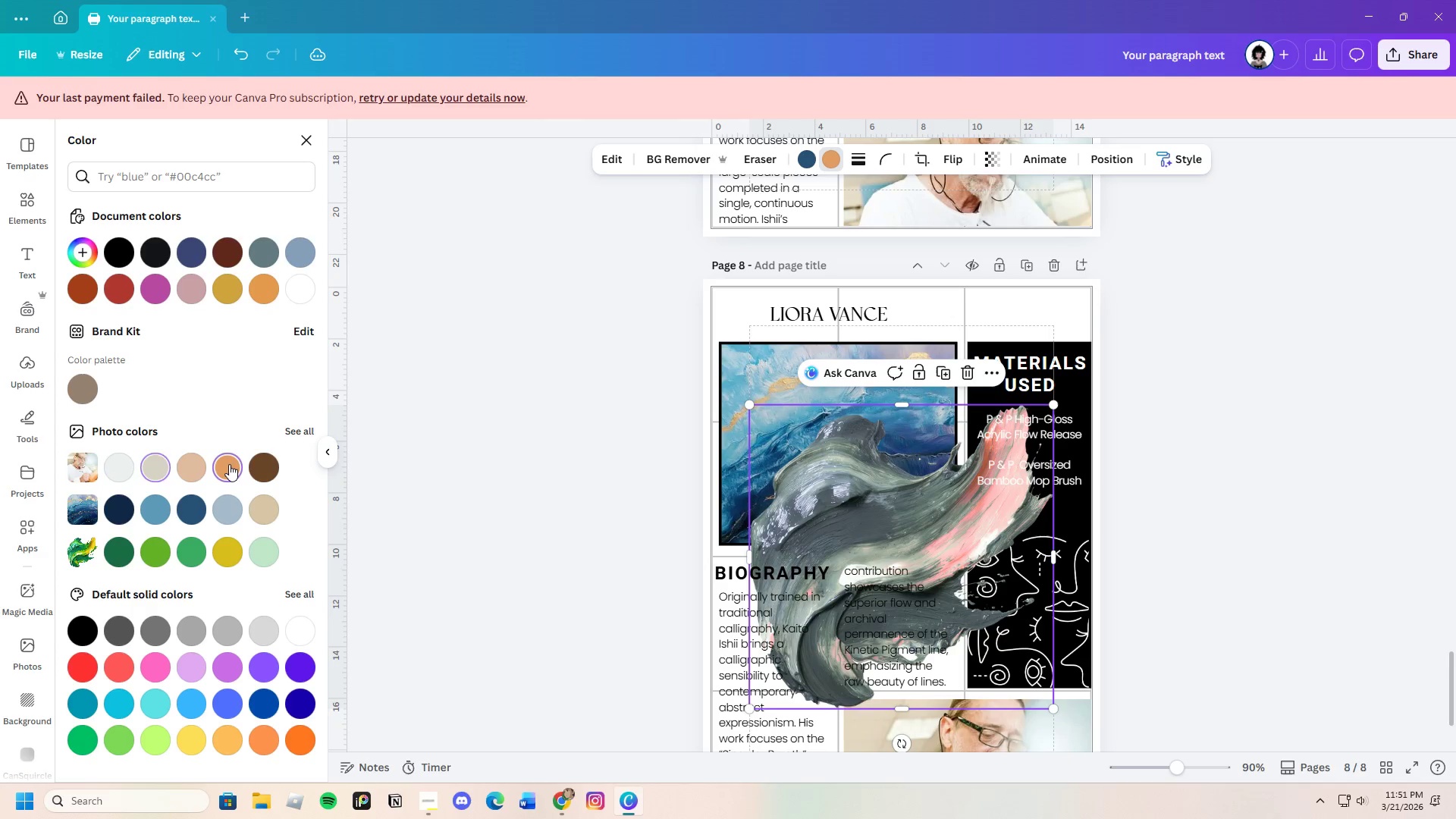 
mouse_move([241, 488])
 